 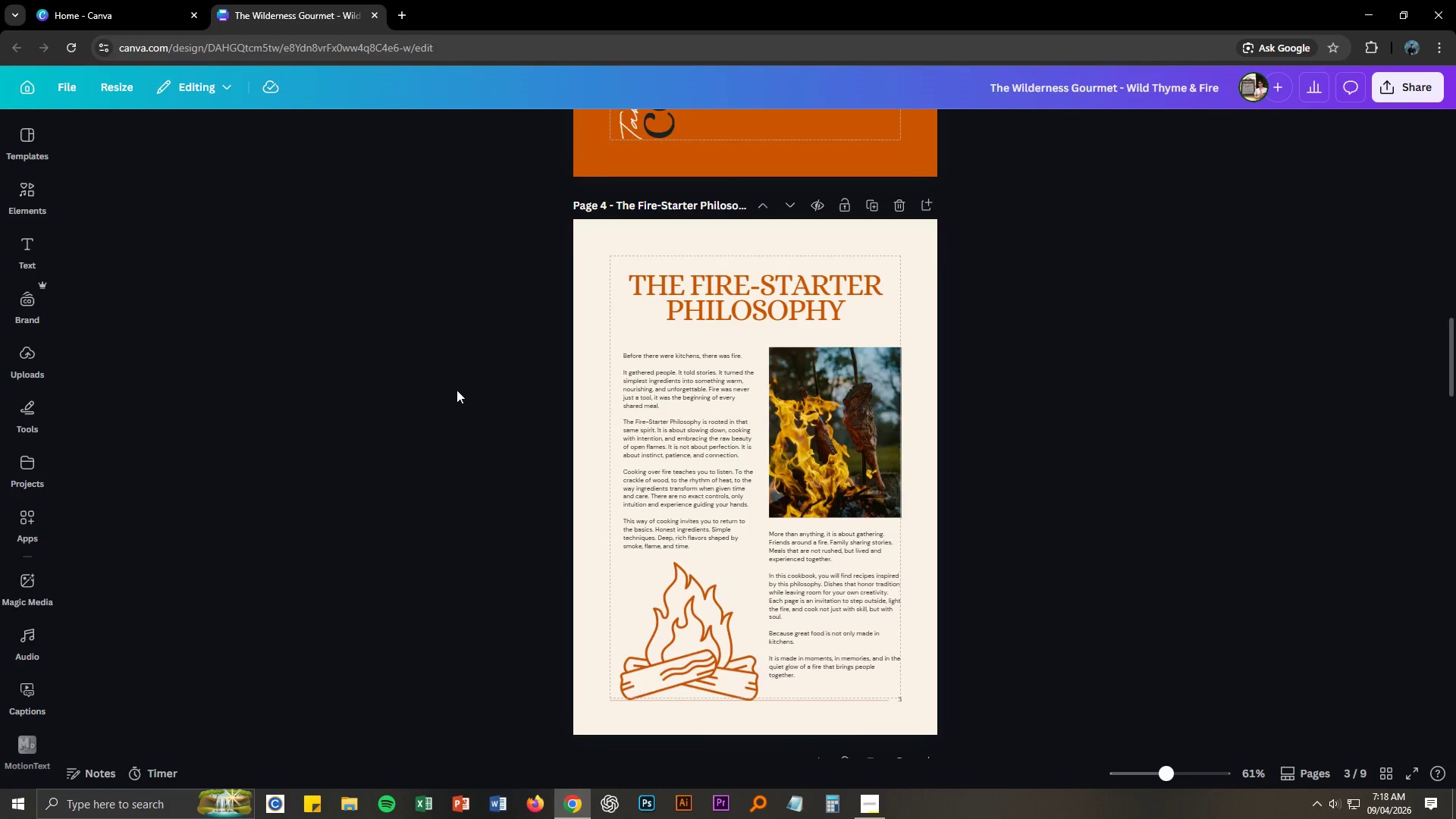 
key(Control+NumpadAdd)
 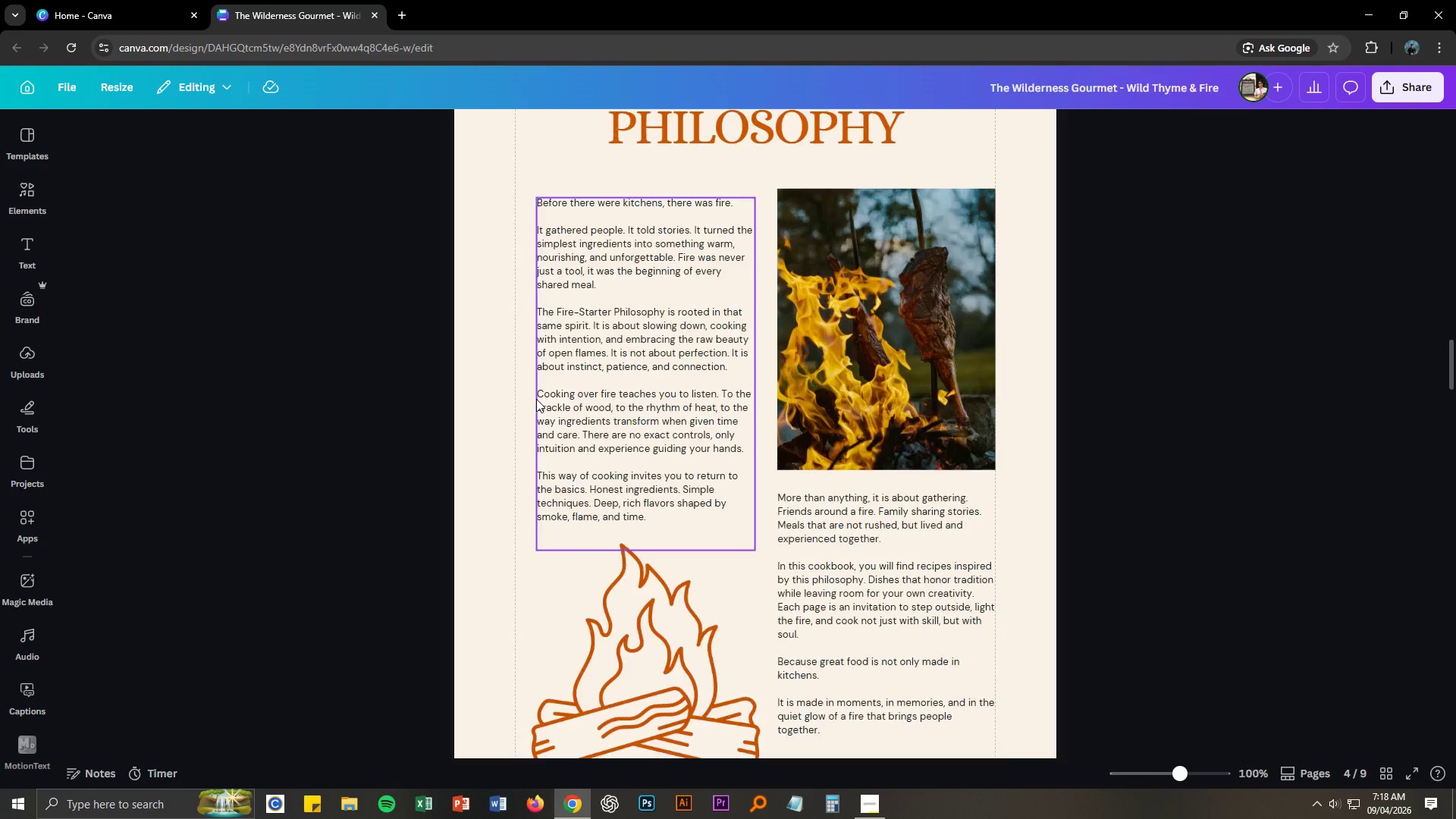 
key(Control+NumpadAdd)
 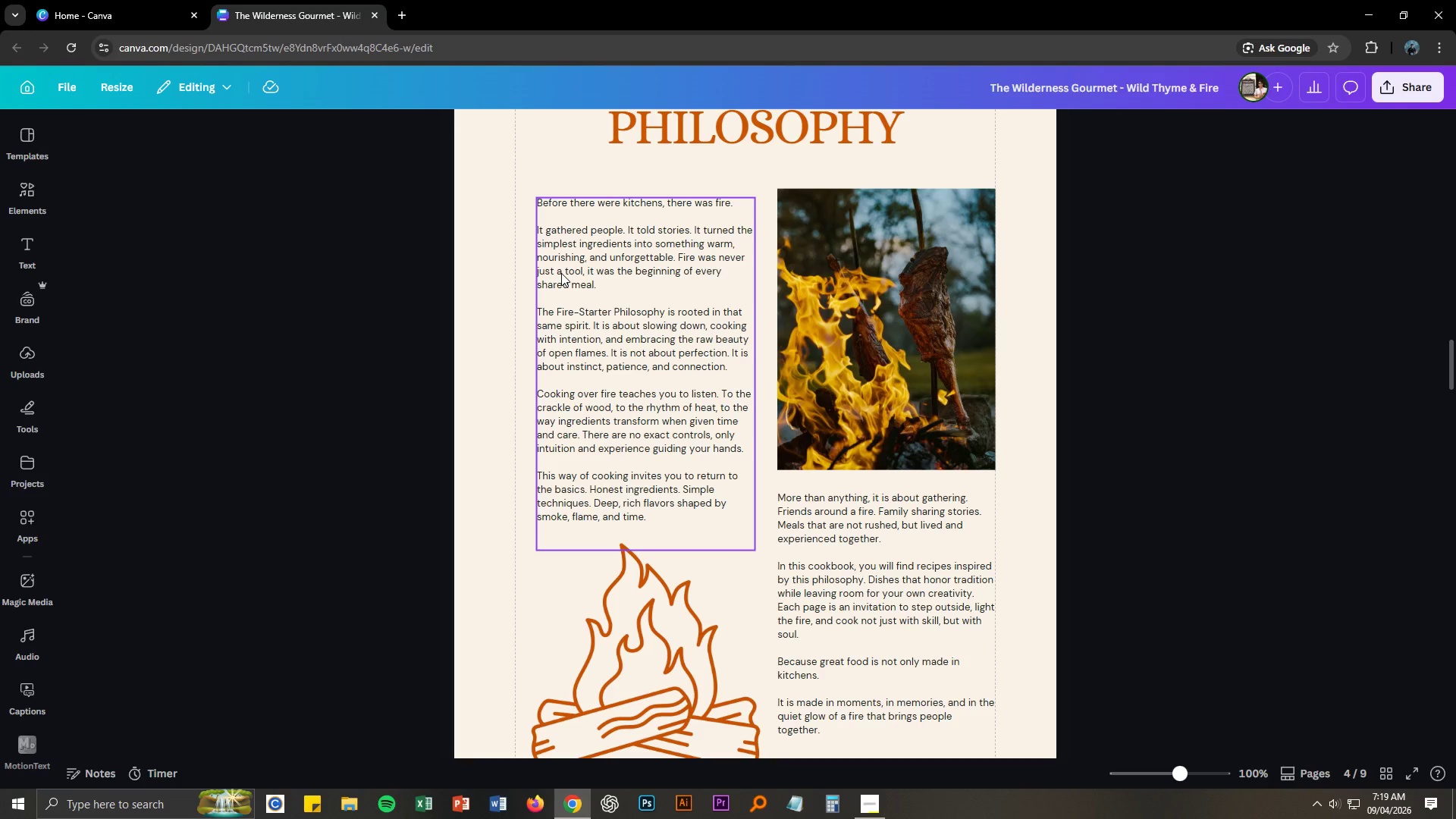 
wait(58.31)
 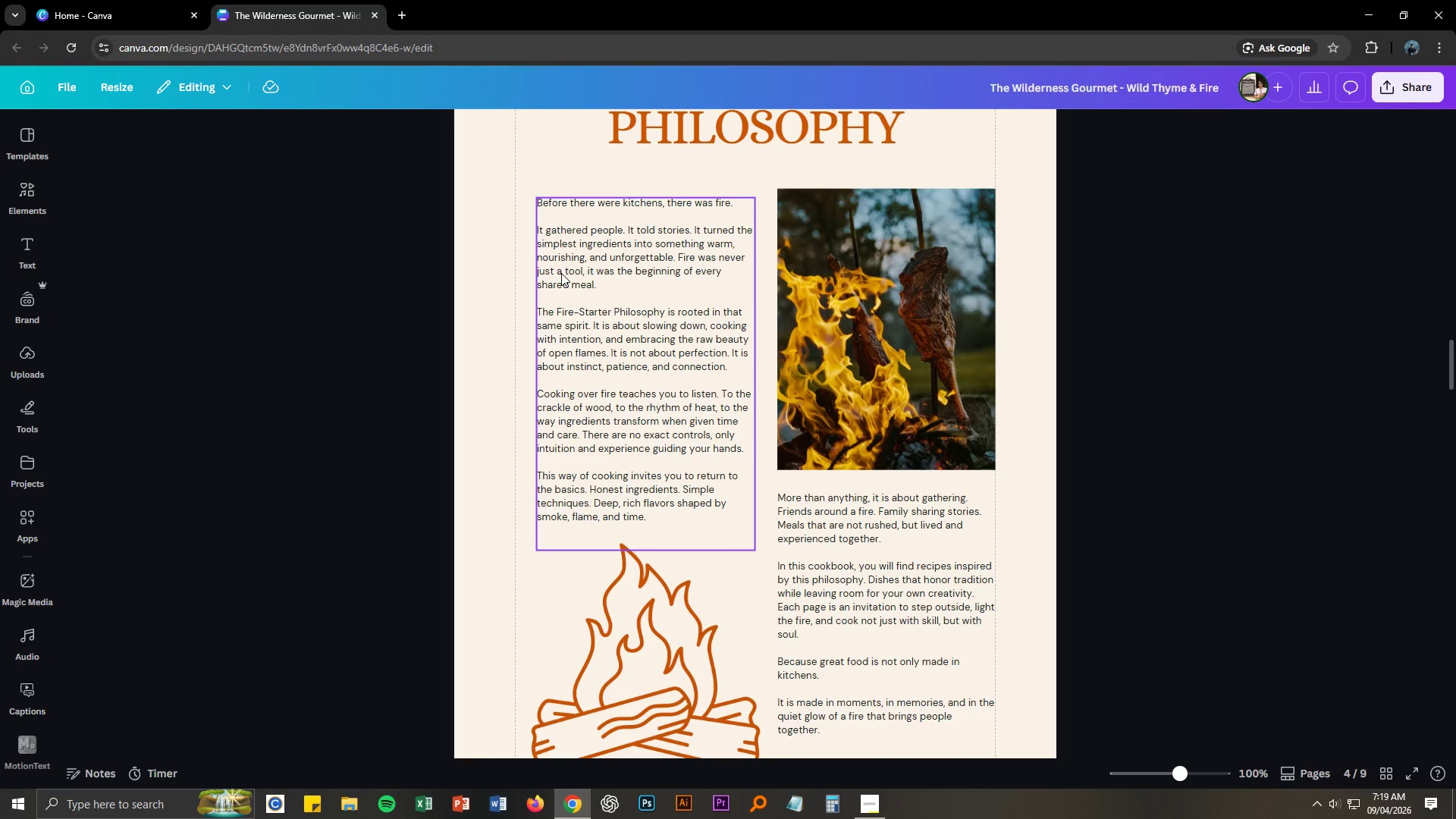 
scroll: coordinate [445, 397], scroll_direction: down, amount: 2.0
 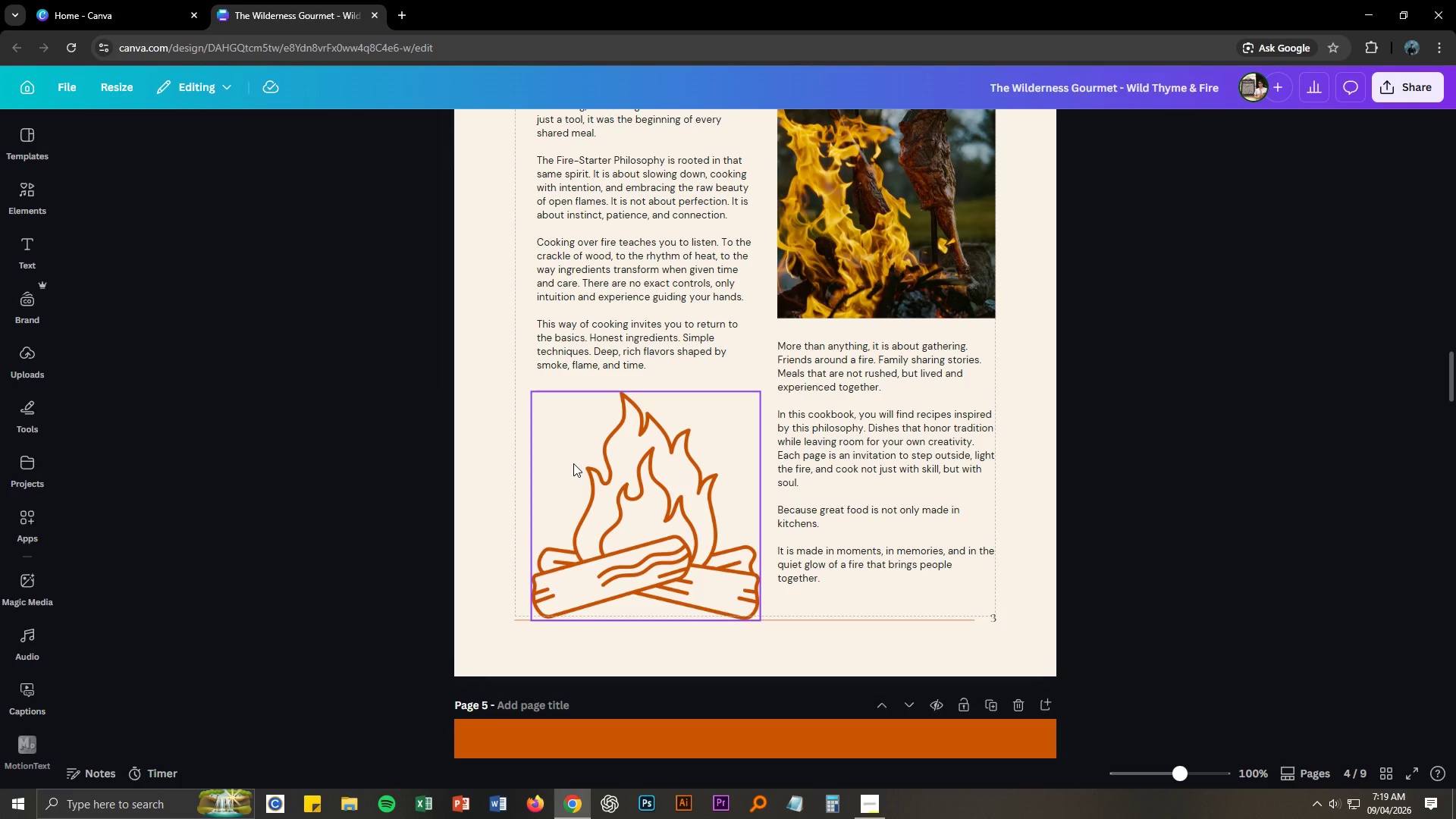 
wait(17.78)
 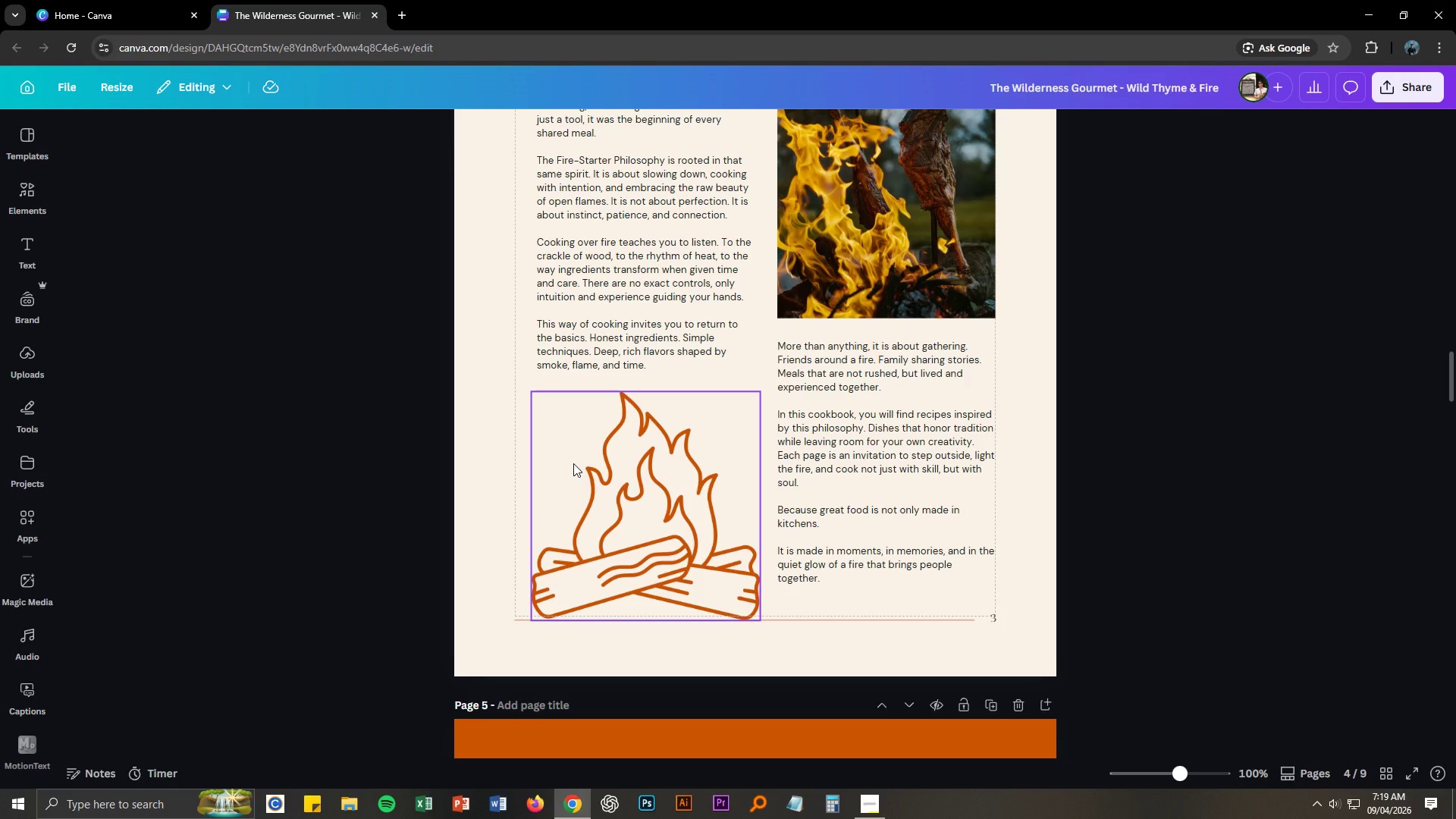 
scroll: coordinate [373, 410], scroll_direction: up, amount: 3.0
 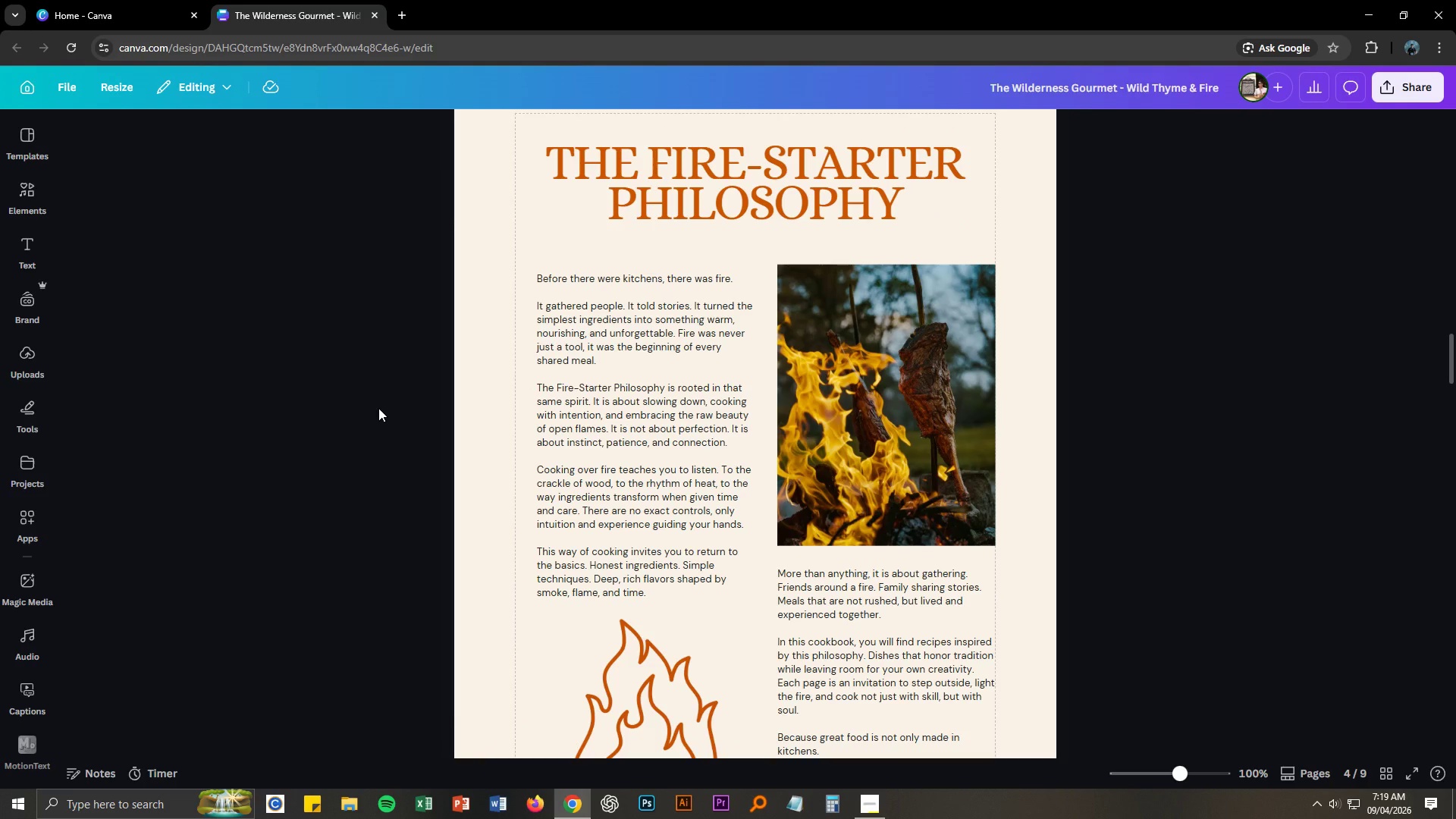 
scroll: coordinate [386, 405], scroll_direction: down, amount: 11.0
 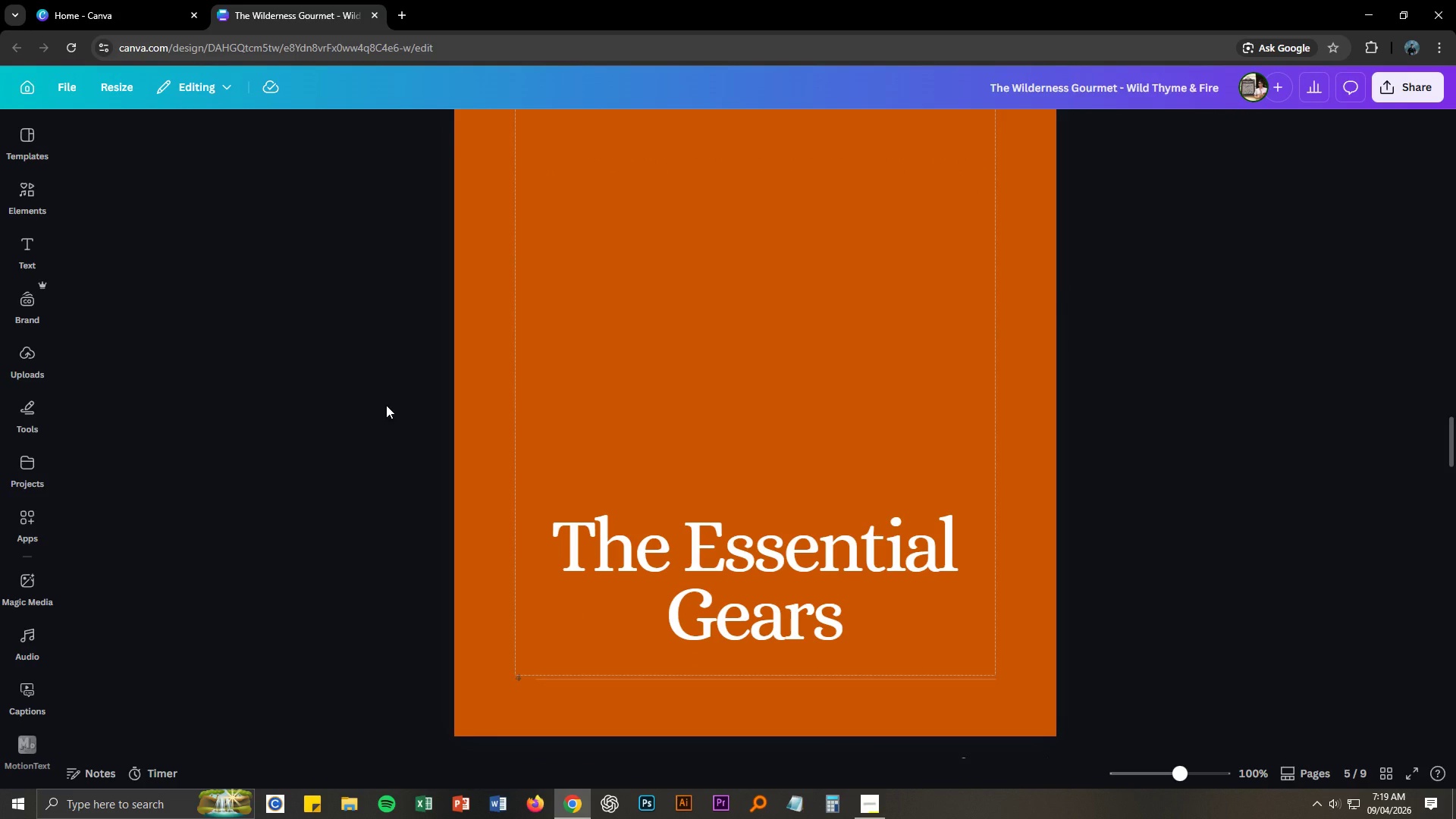 
scroll: coordinate [386, 404], scroll_direction: up, amount: 6.0
 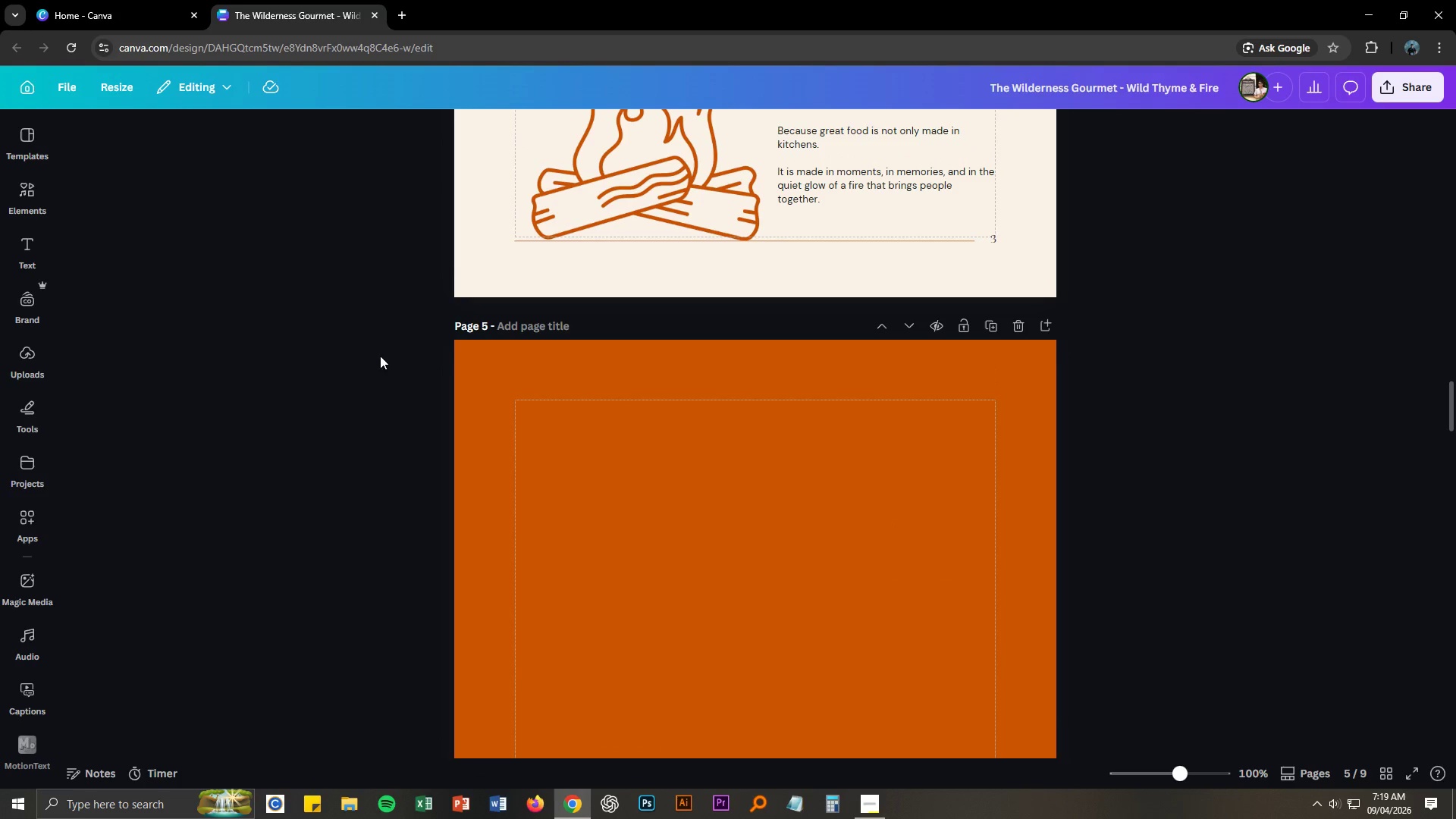 
left_click([394, 20])
 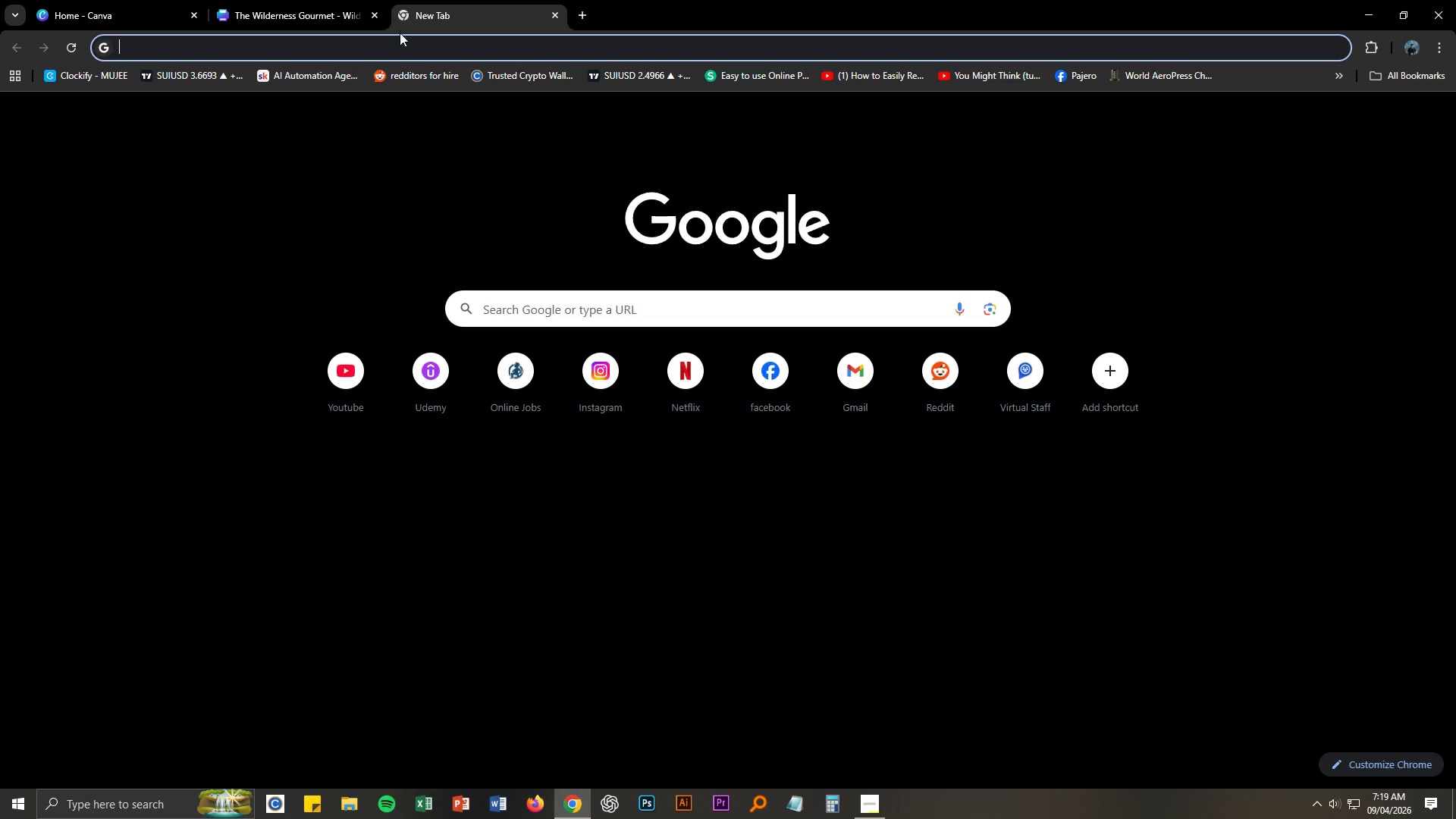 
left_click([400, 41])
 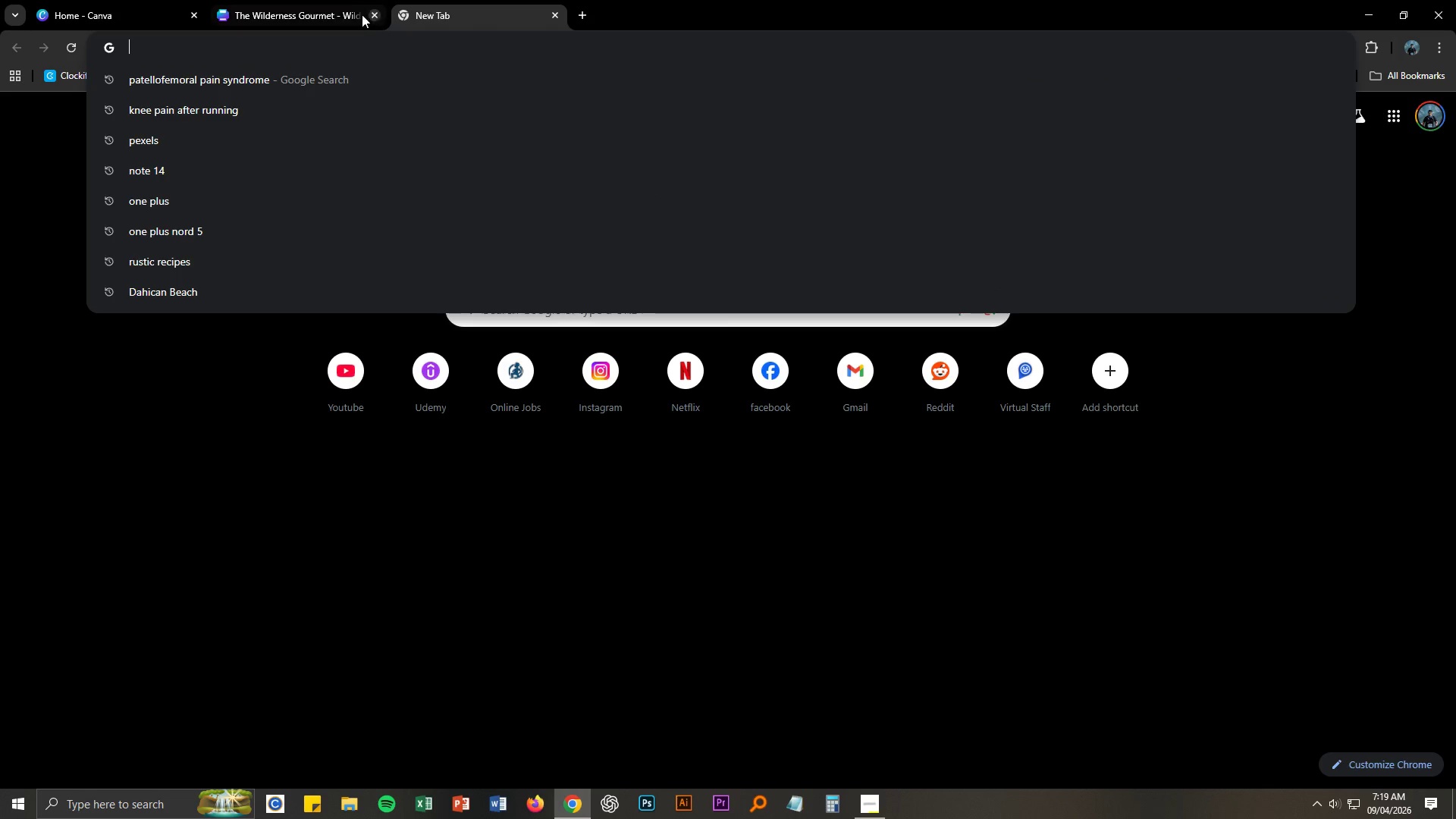 
left_click([344, 5])
 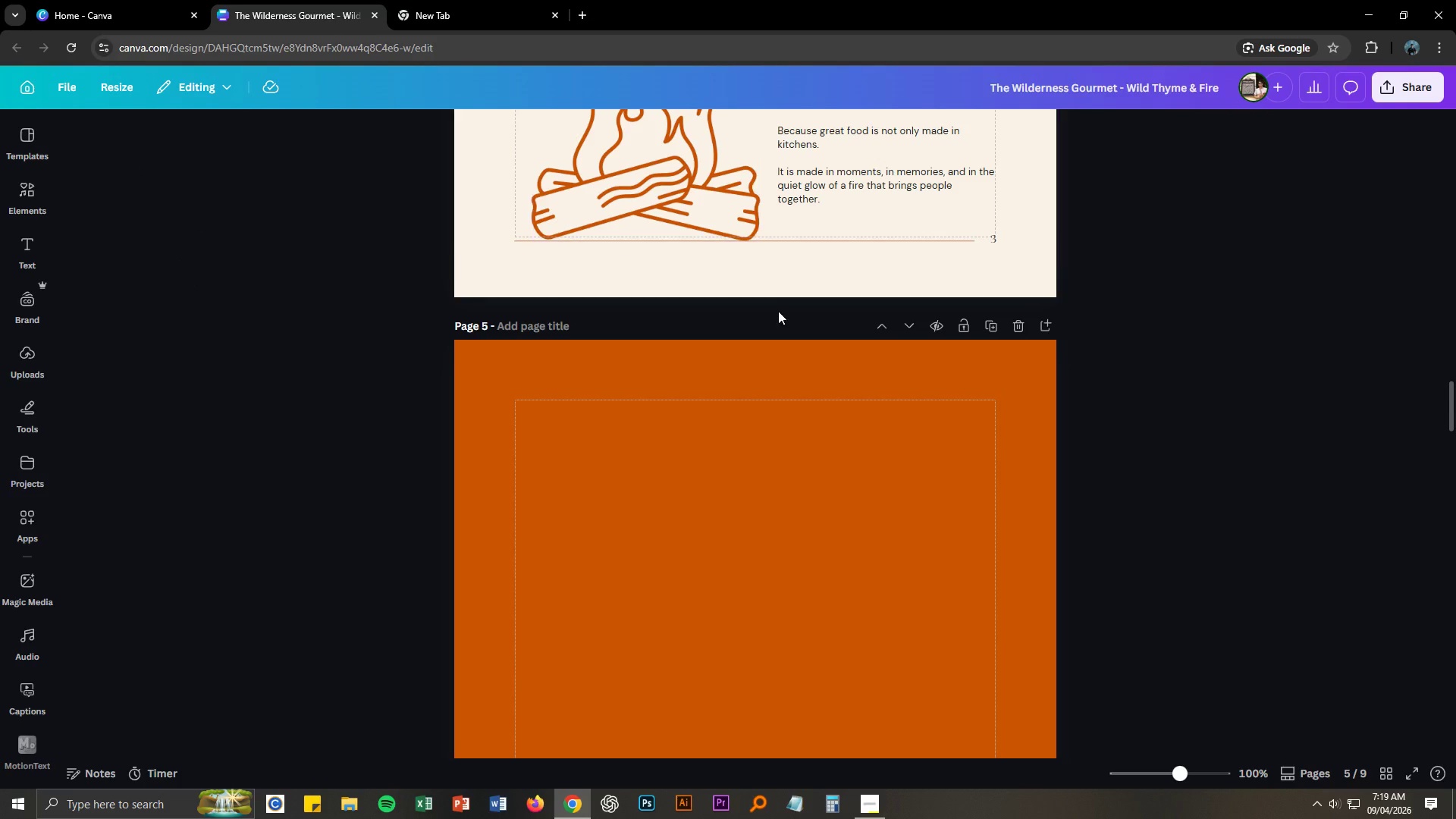 
scroll: coordinate [656, 478], scroll_direction: up, amount: 15.0
 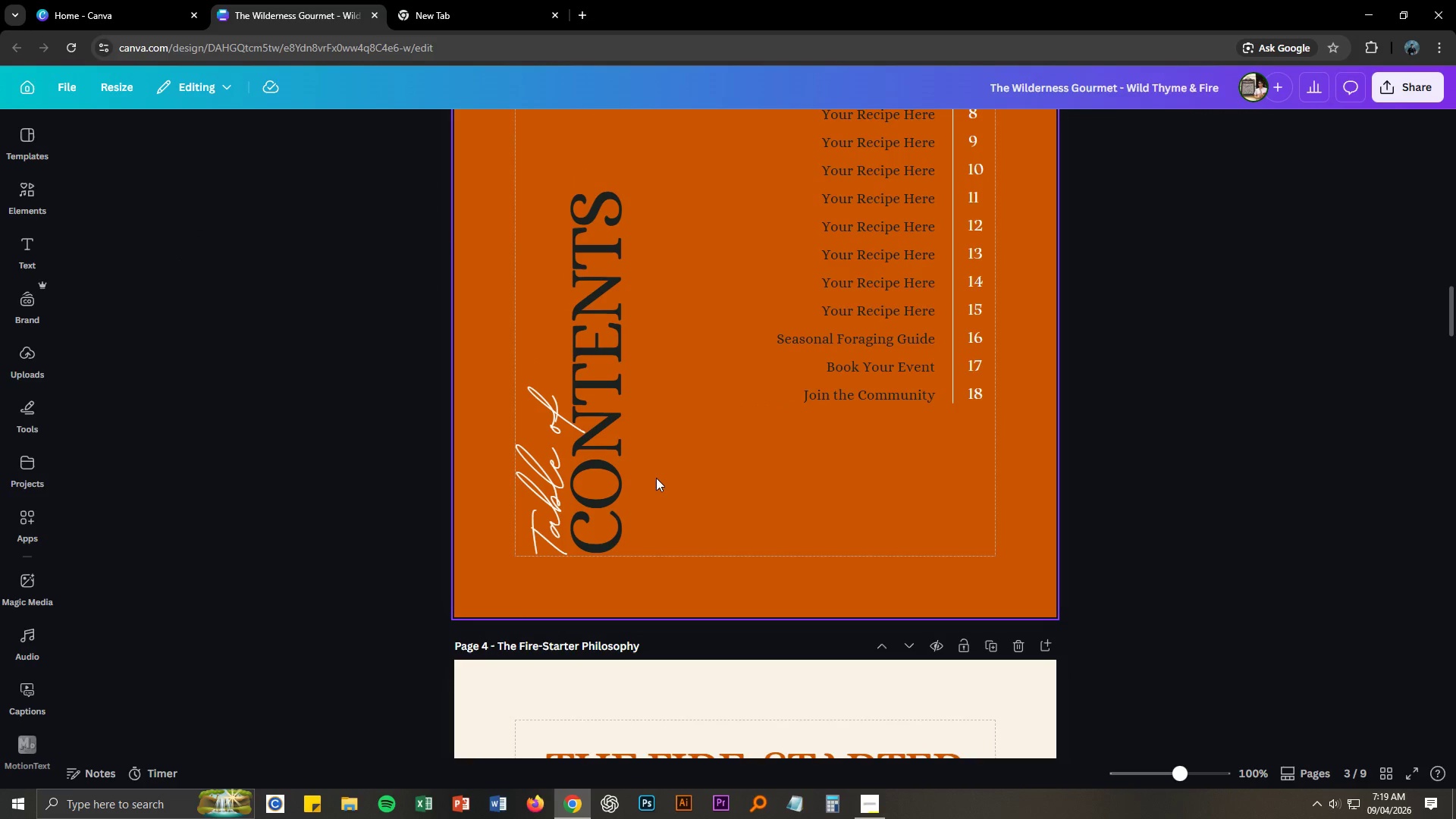 
scroll: coordinate [676, 657], scroll_direction: down, amount: 7.0
 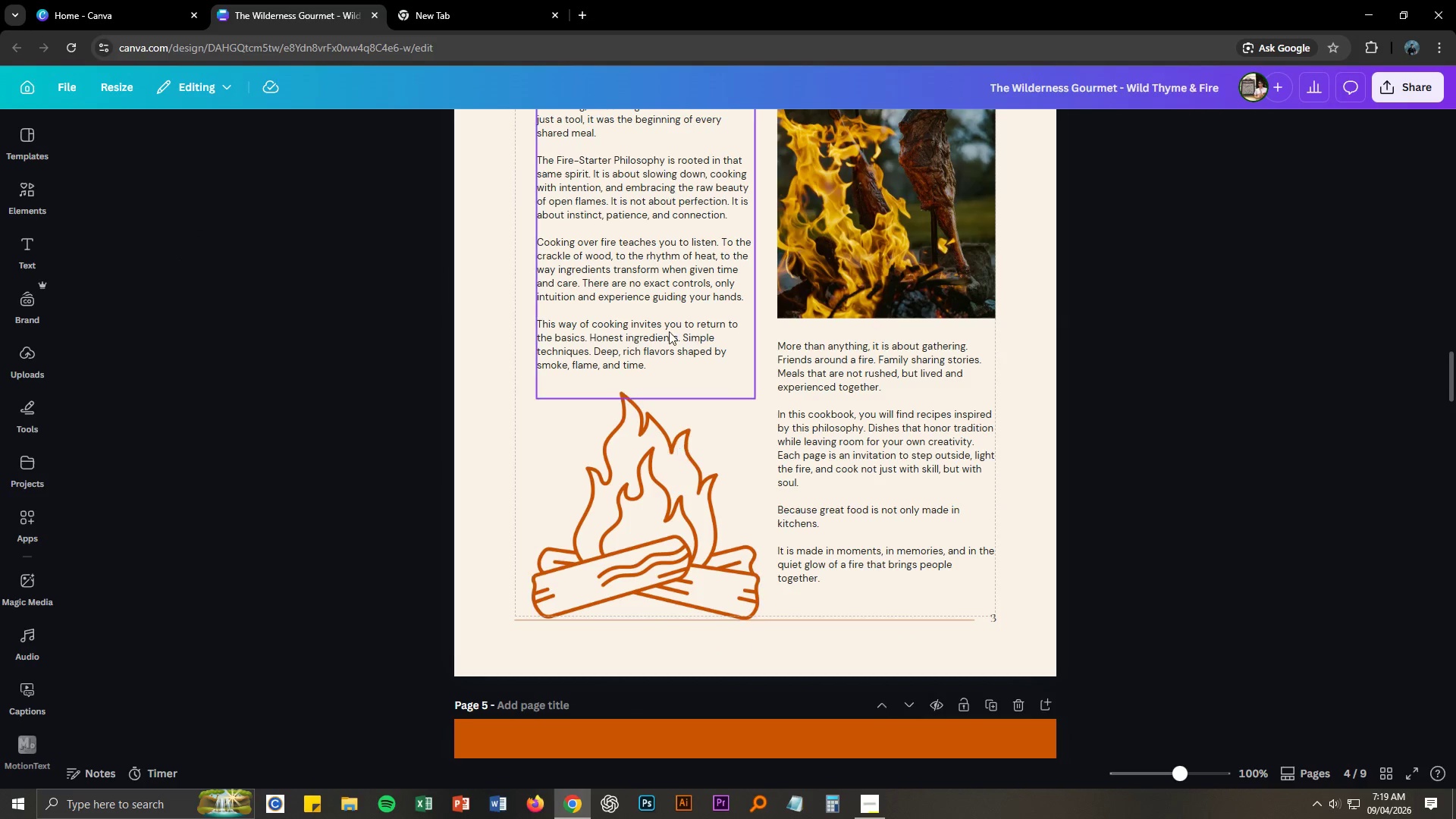 
left_click([669, 289])
 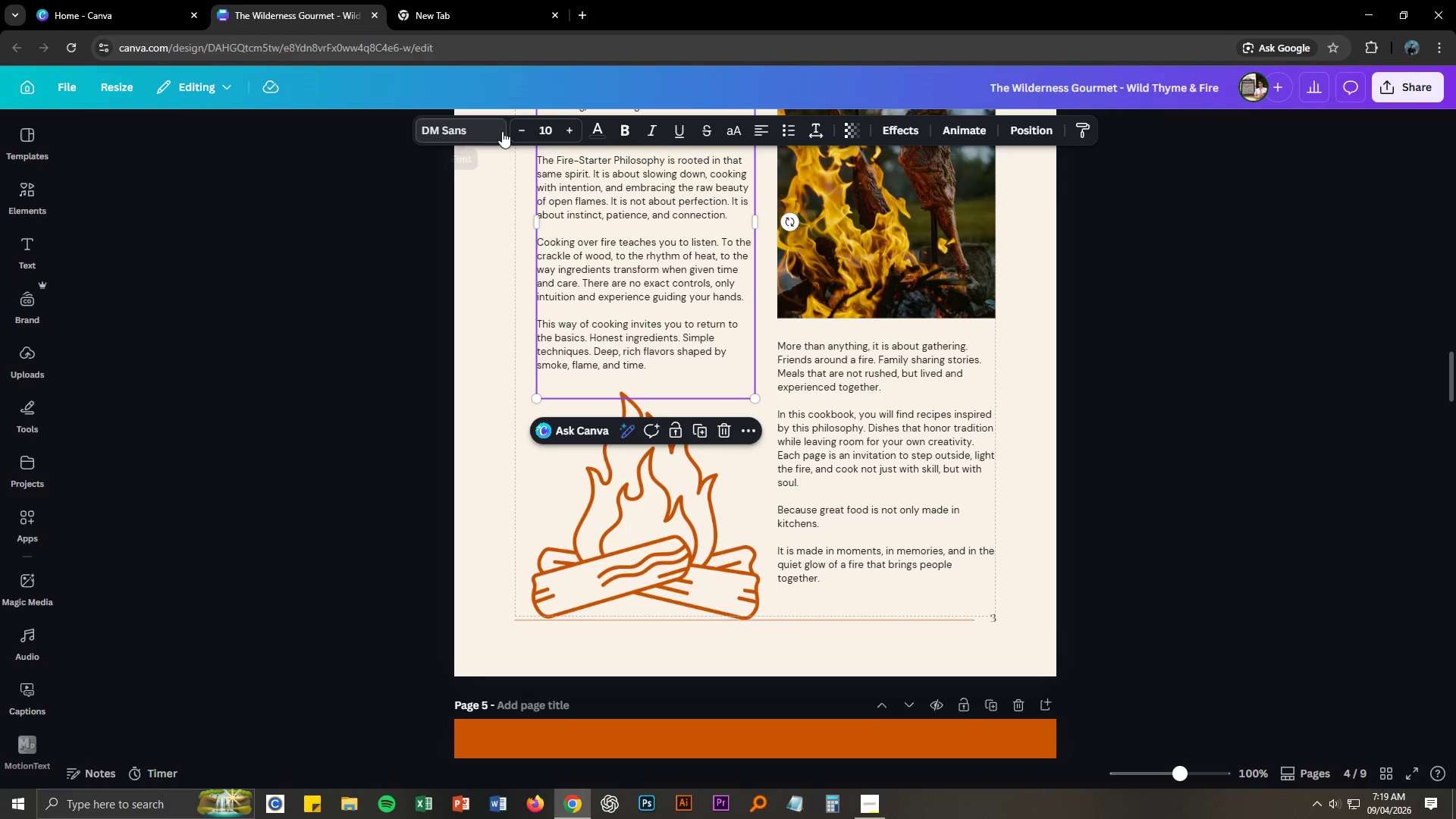 
left_click([457, 128])
 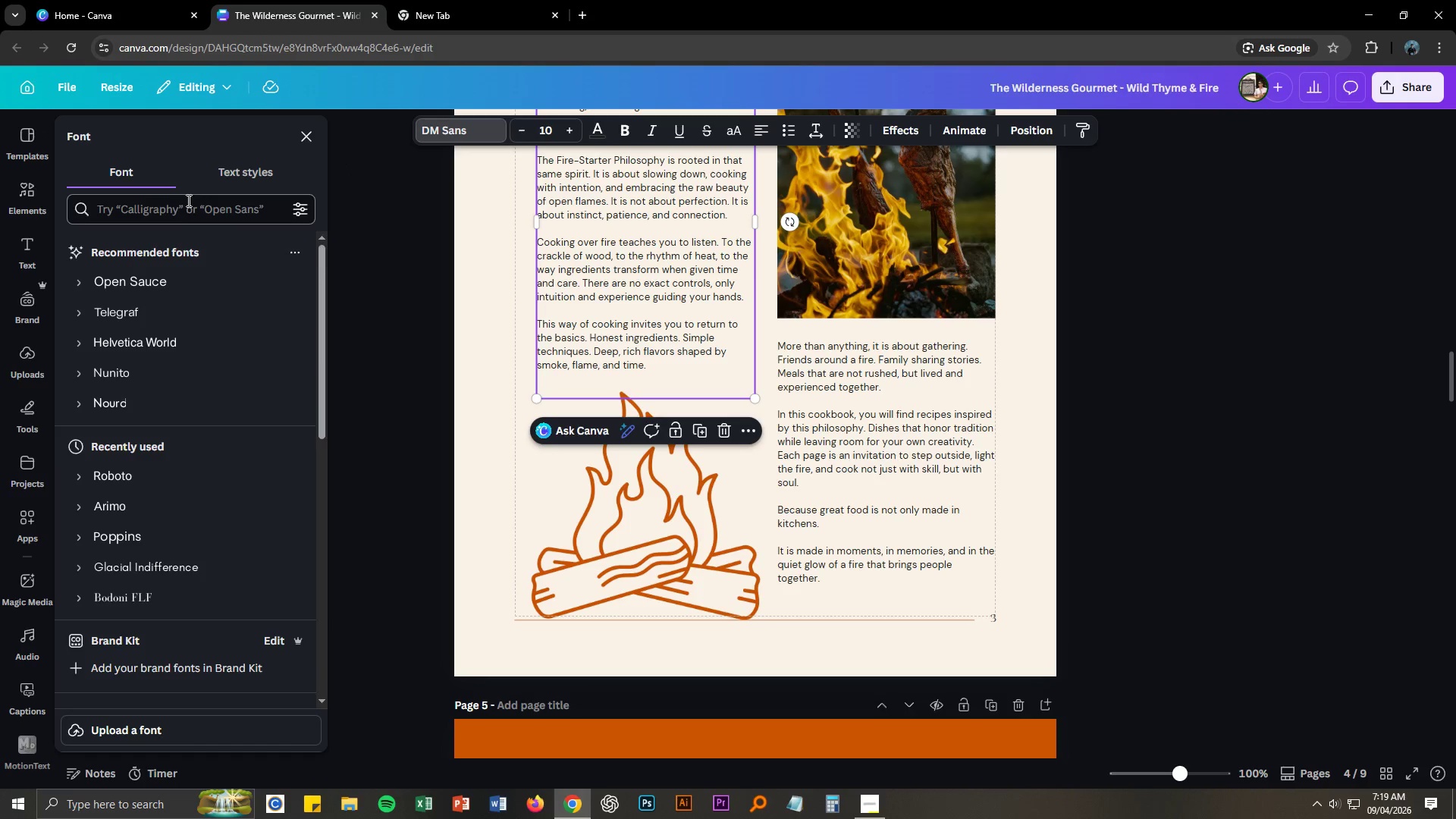 
left_click([174, 222])
 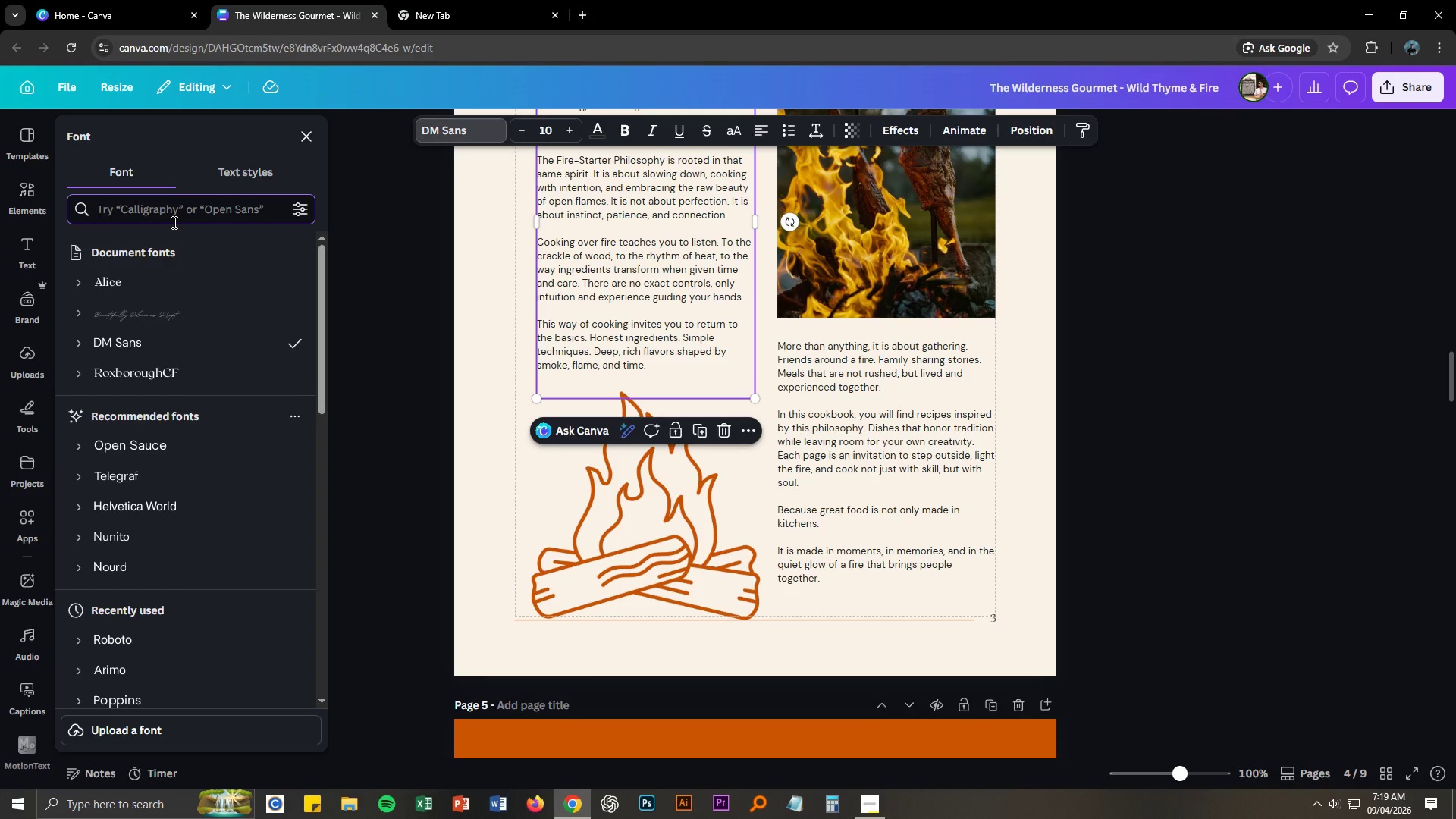 
key(Shift+ShiftLeft)
 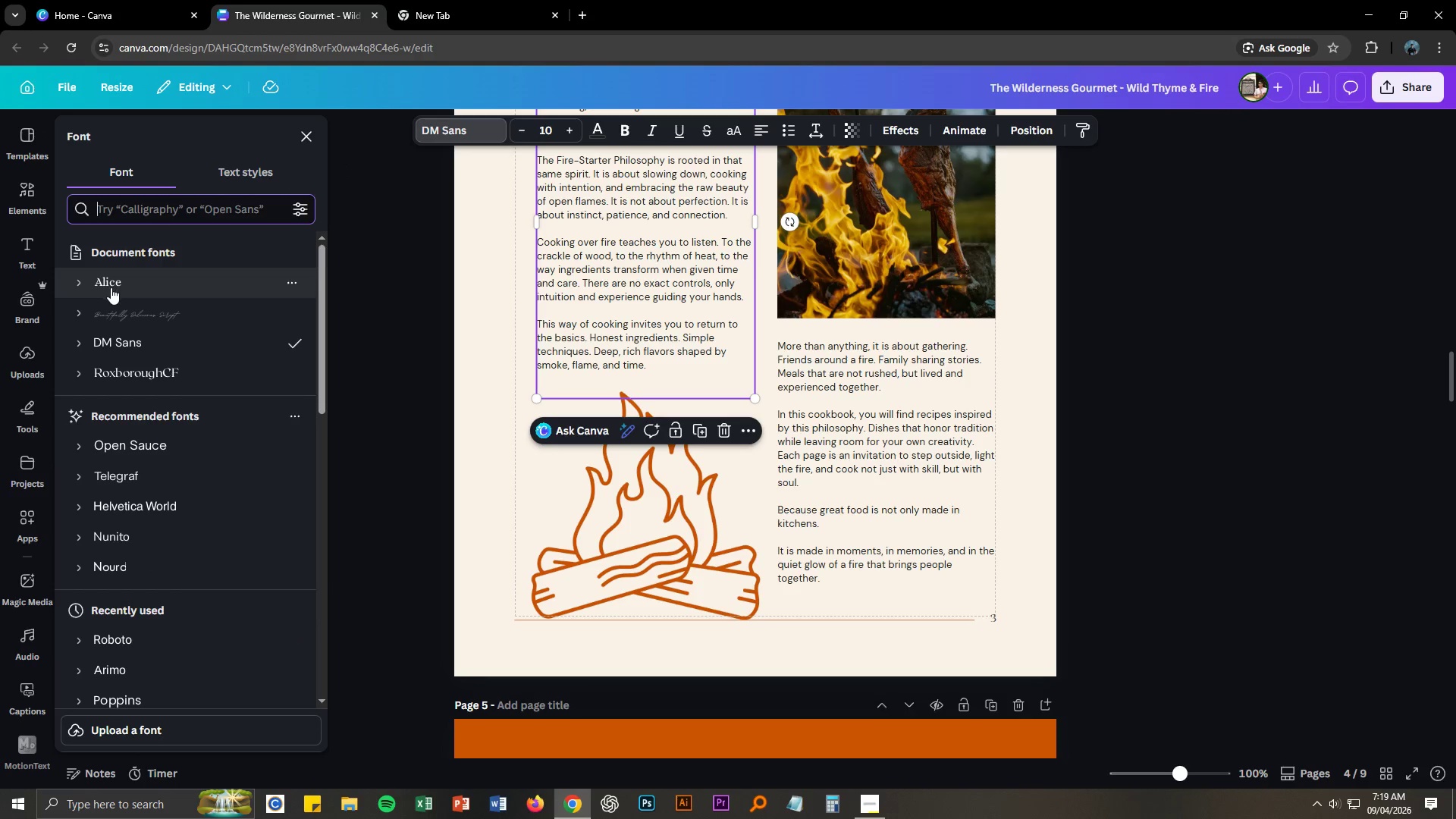 
left_click([110, 287])
 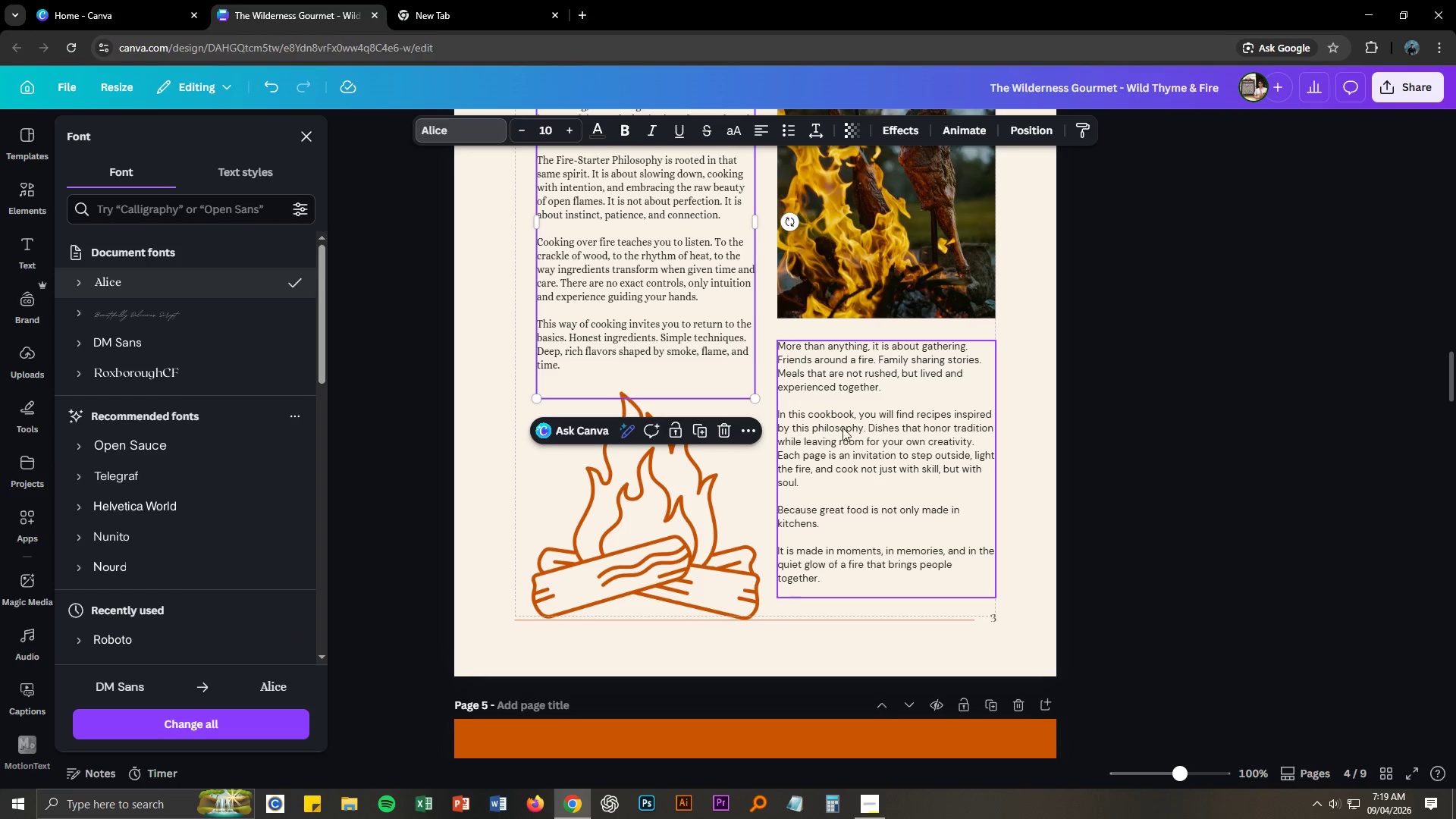 
left_click([850, 429])
 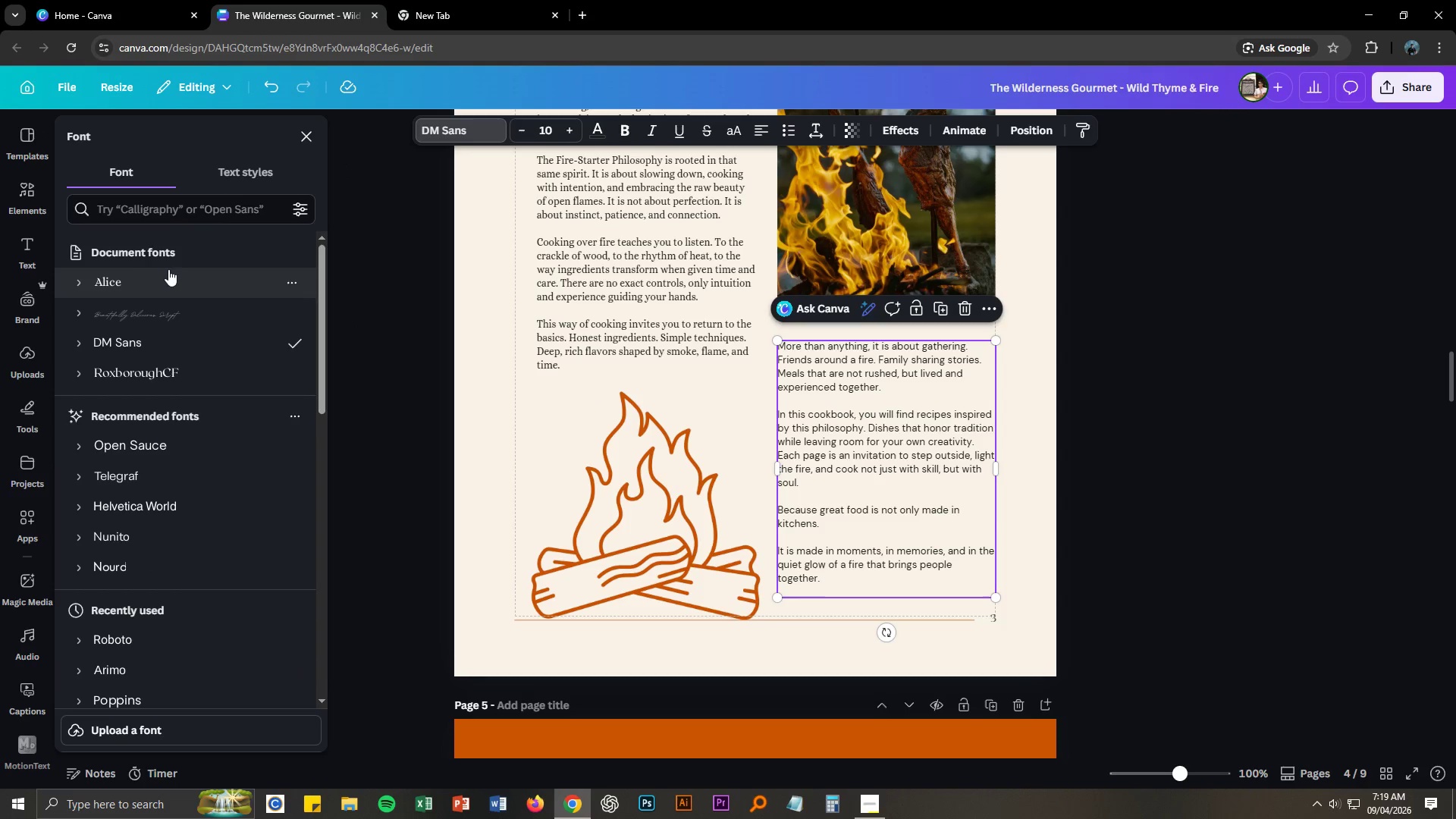 
left_click([143, 275])
 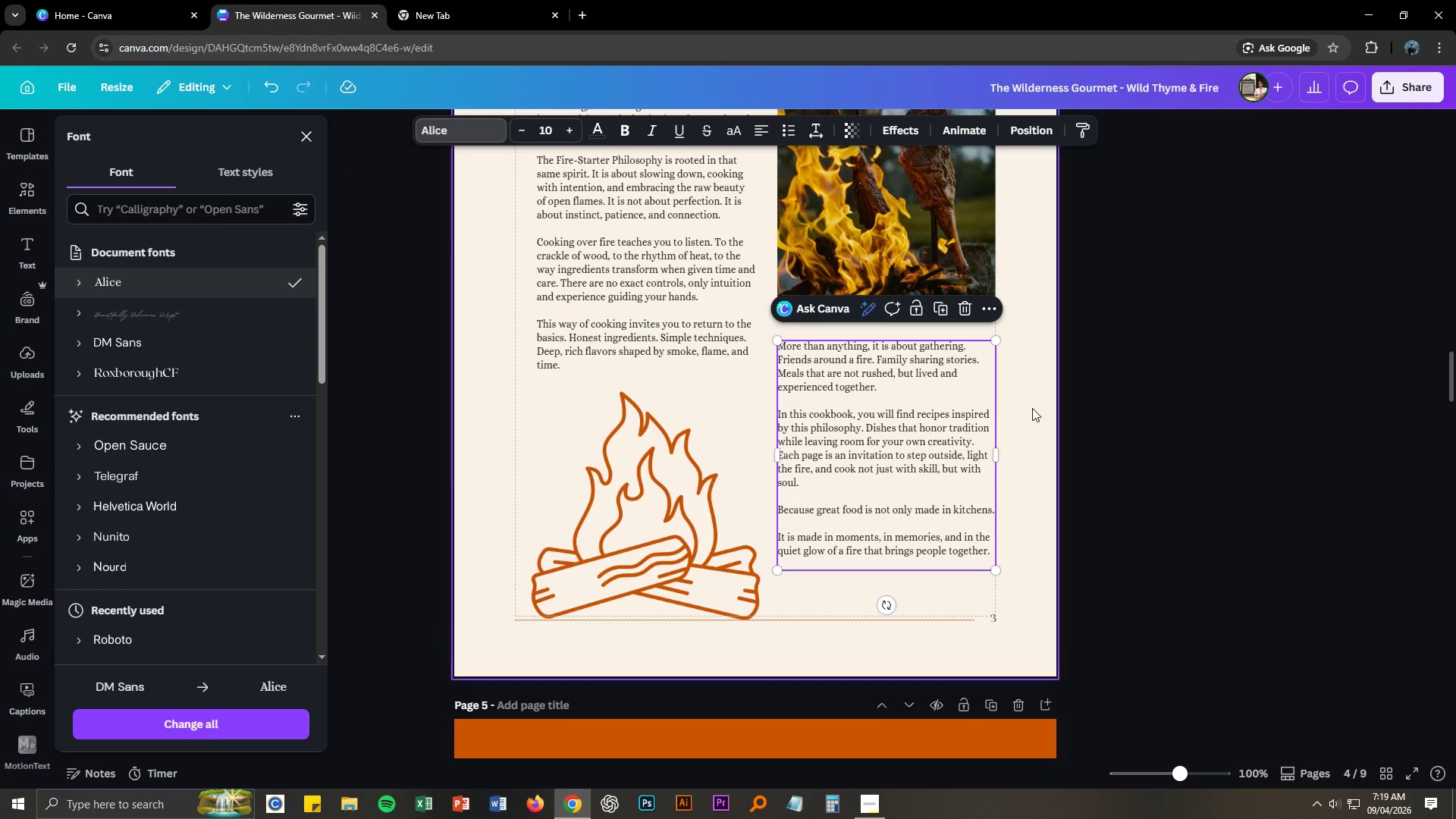 
left_click([1144, 422])
 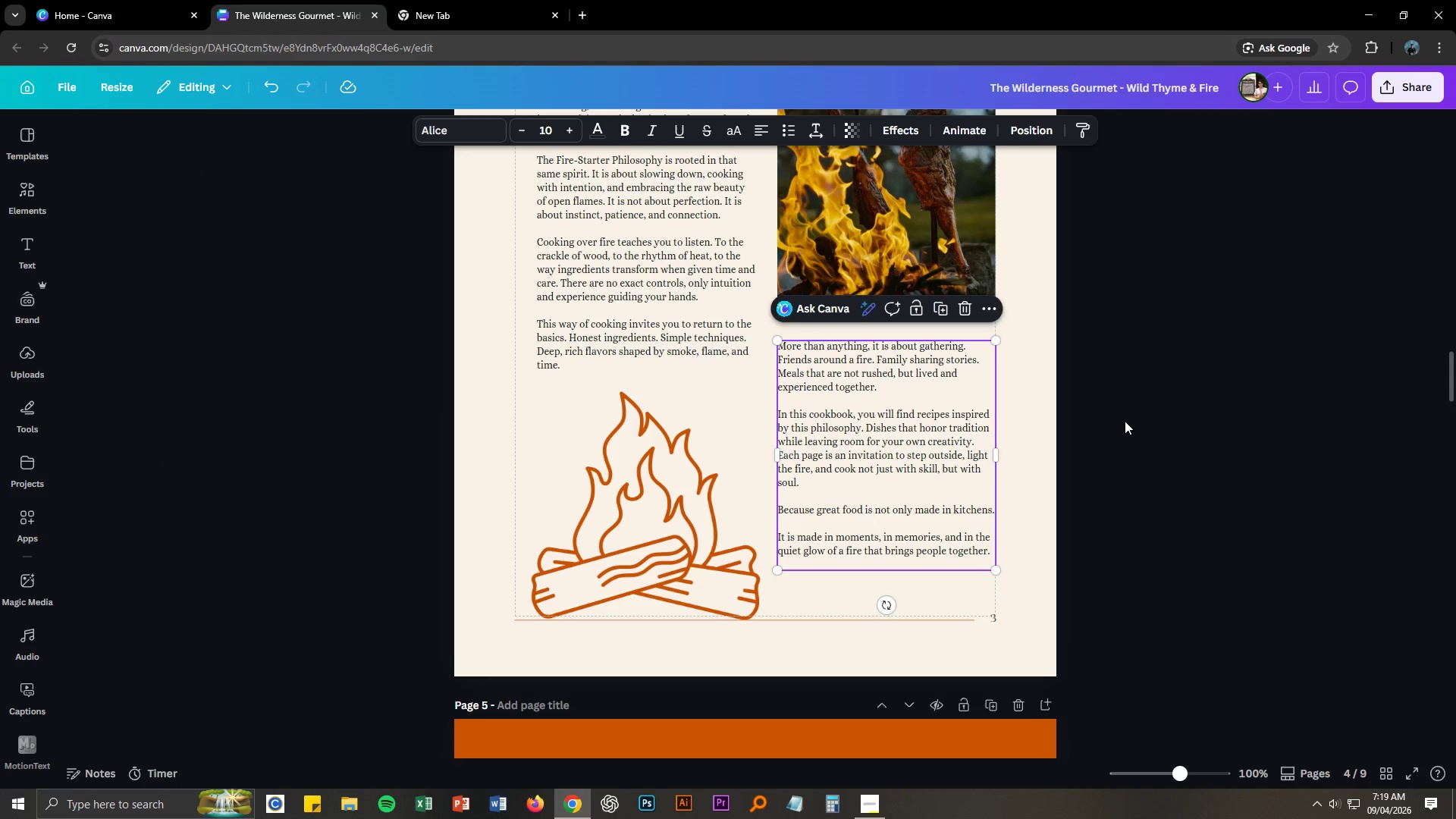 
scroll: coordinate [1119, 418], scroll_direction: up, amount: 36.0
 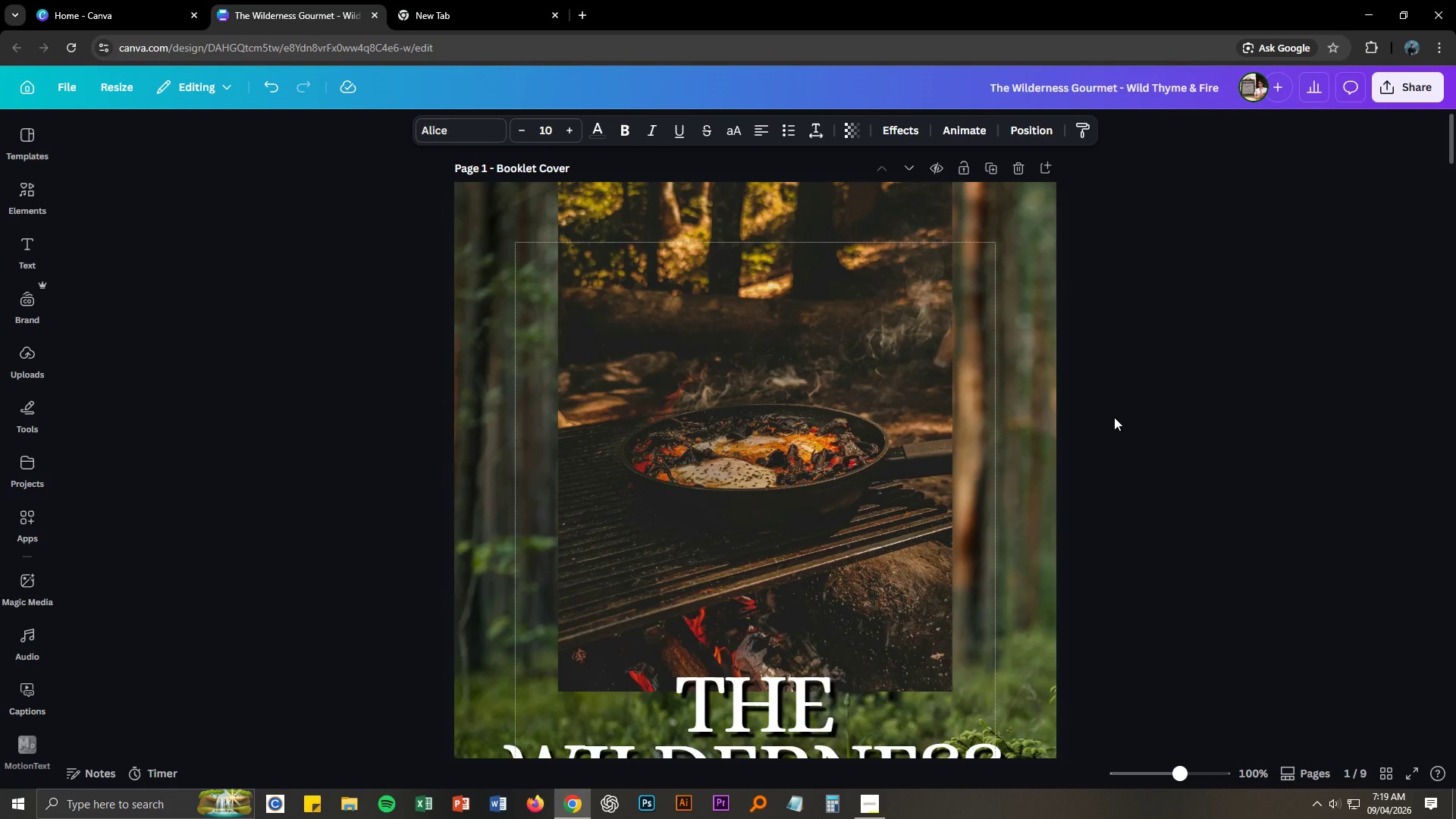 
scroll: coordinate [1099, 419], scroll_direction: down, amount: 61.0
 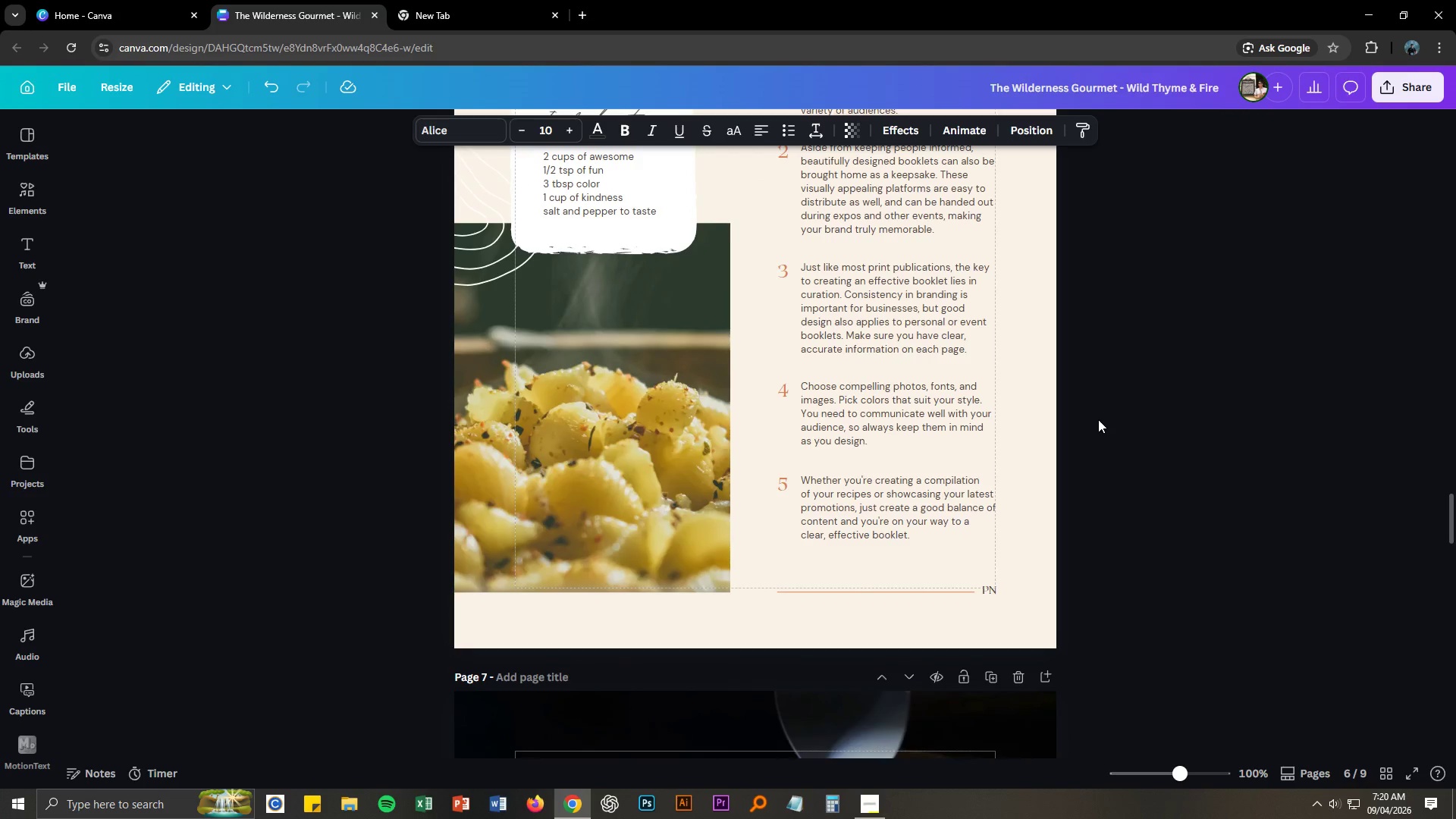 
scroll: coordinate [1098, 419], scroll_direction: up, amount: 5.0
 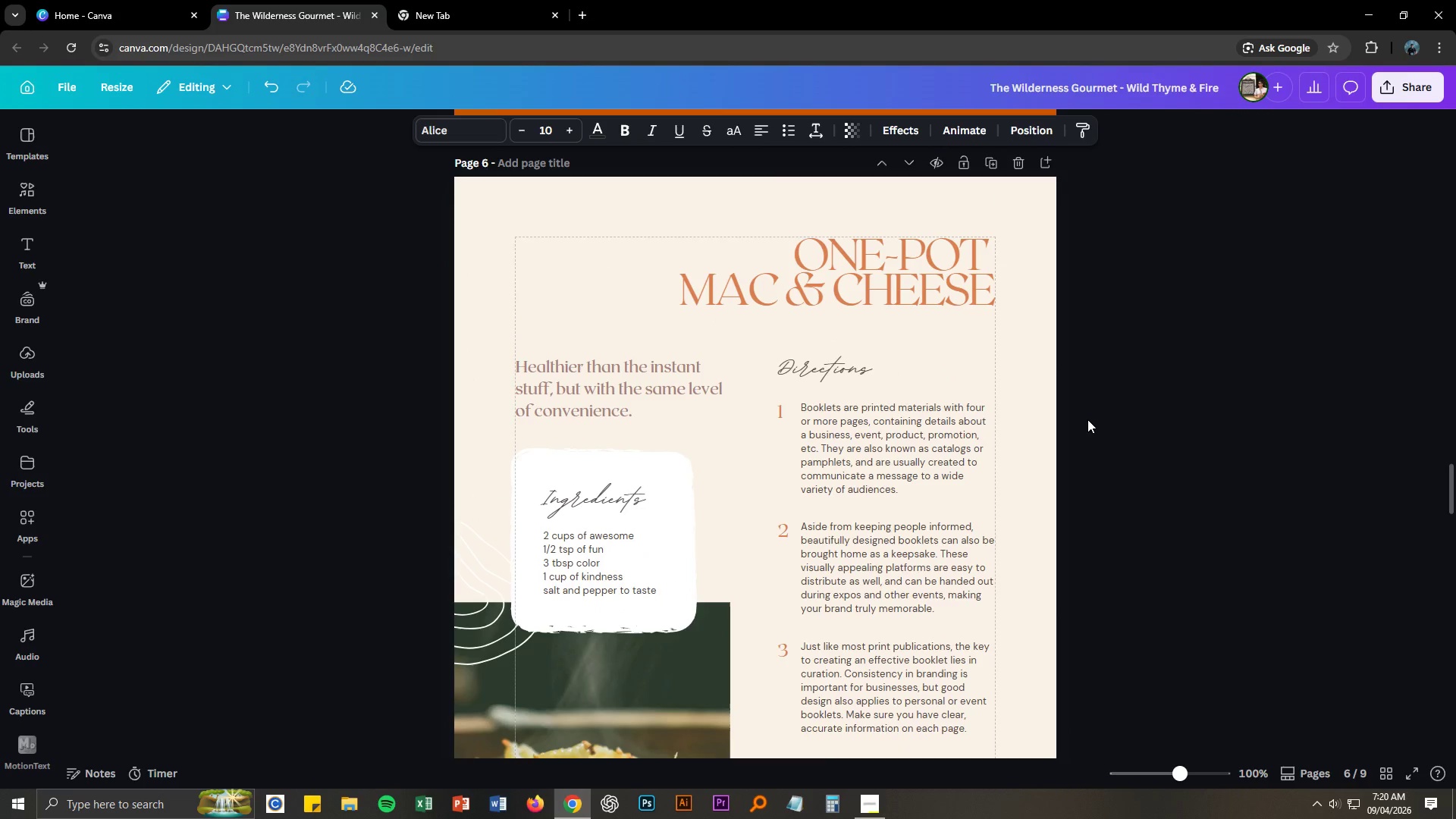 
wait(5.42)
 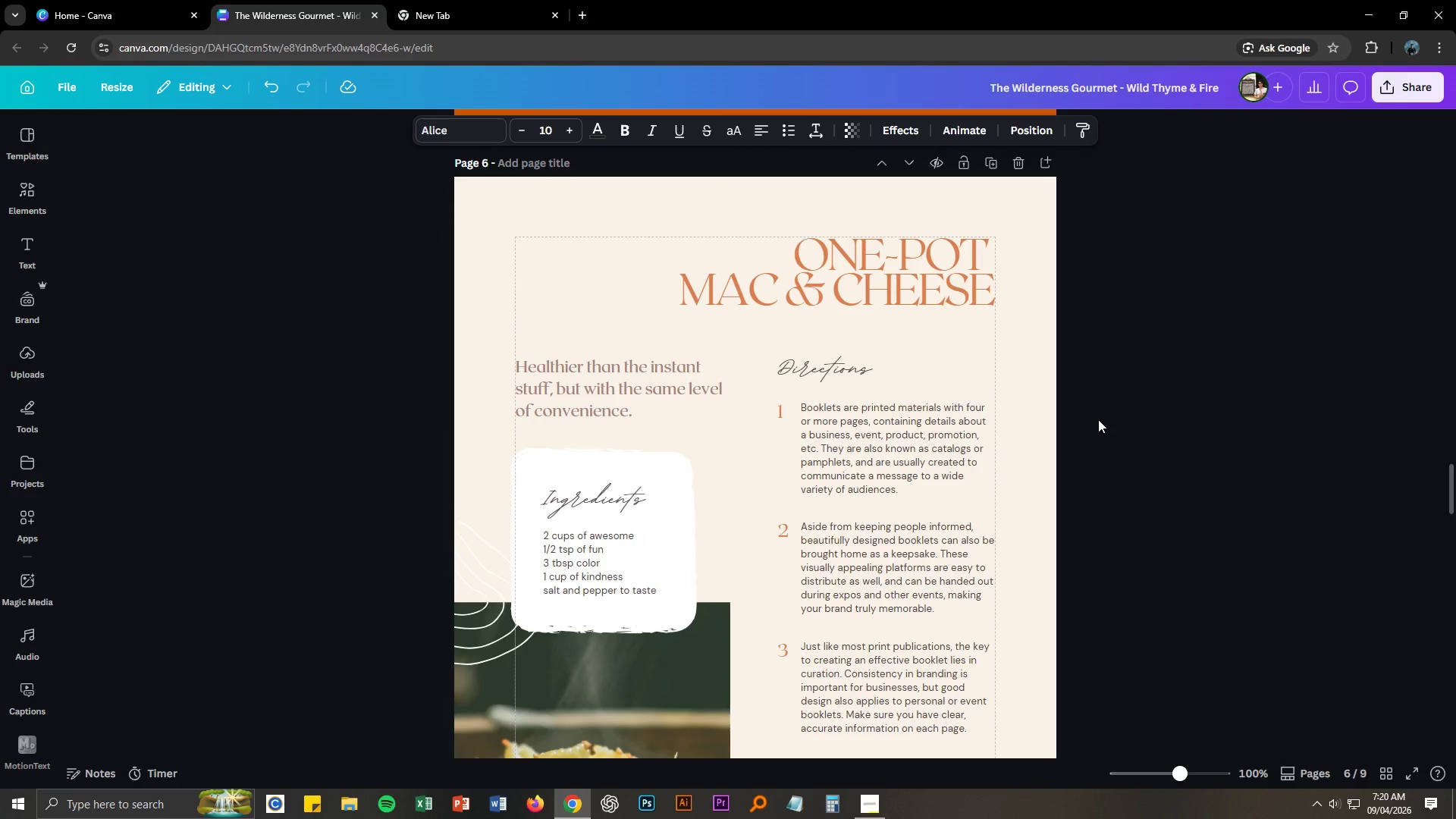 
scroll: coordinate [1080, 419], scroll_direction: up, amount: 14.0
 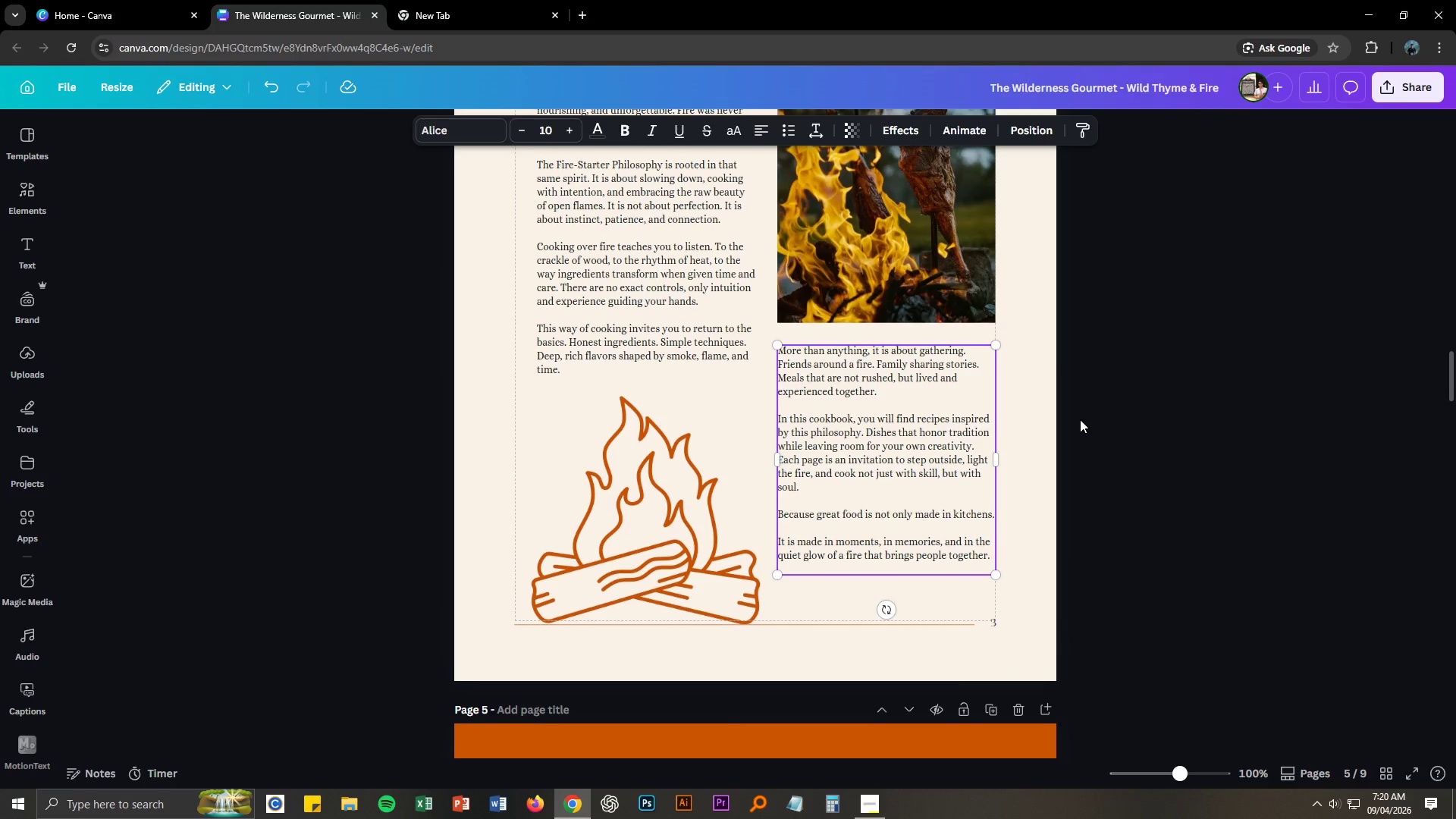 
left_click([1163, 407])
 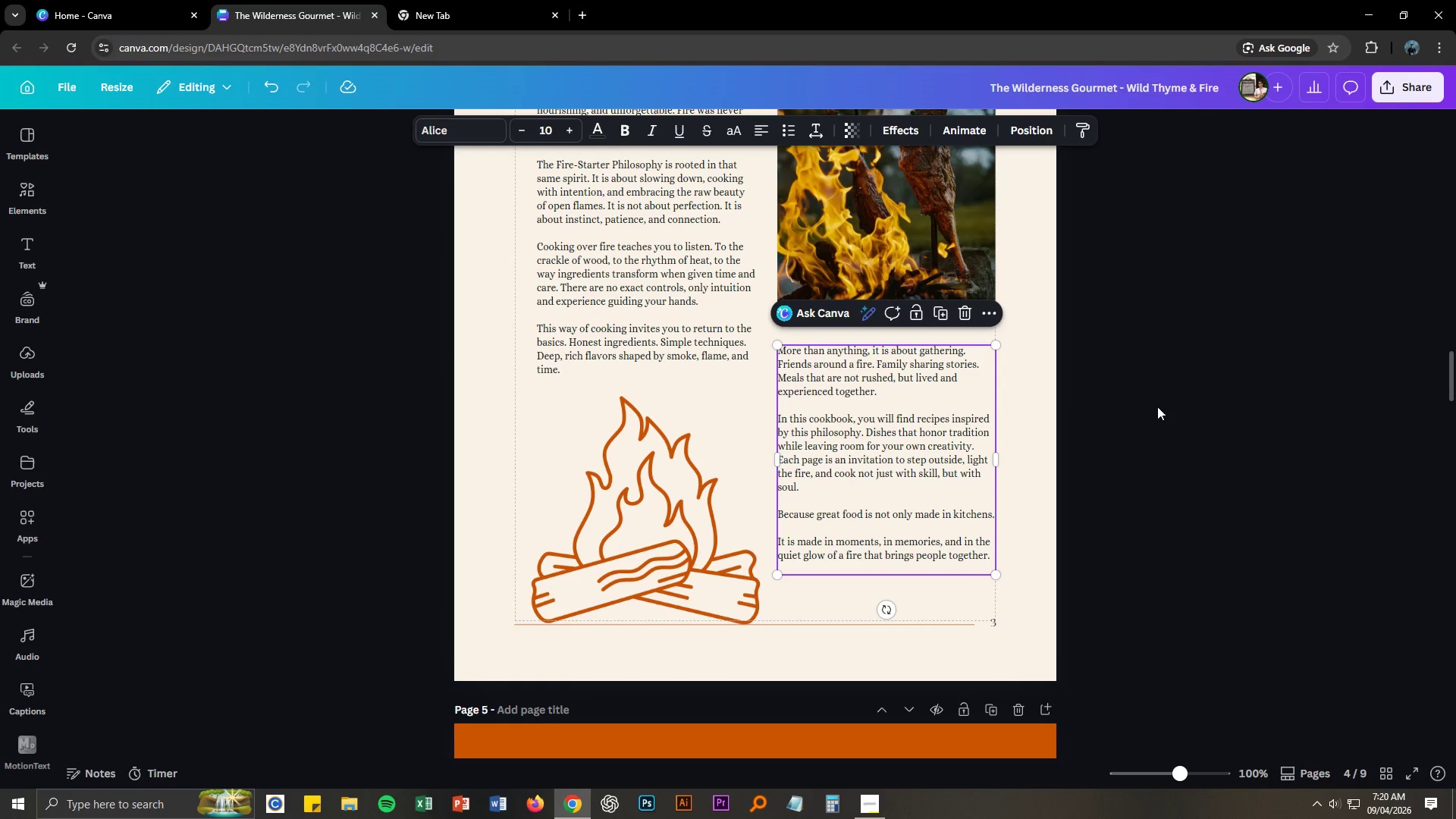 
left_click([1157, 406])
 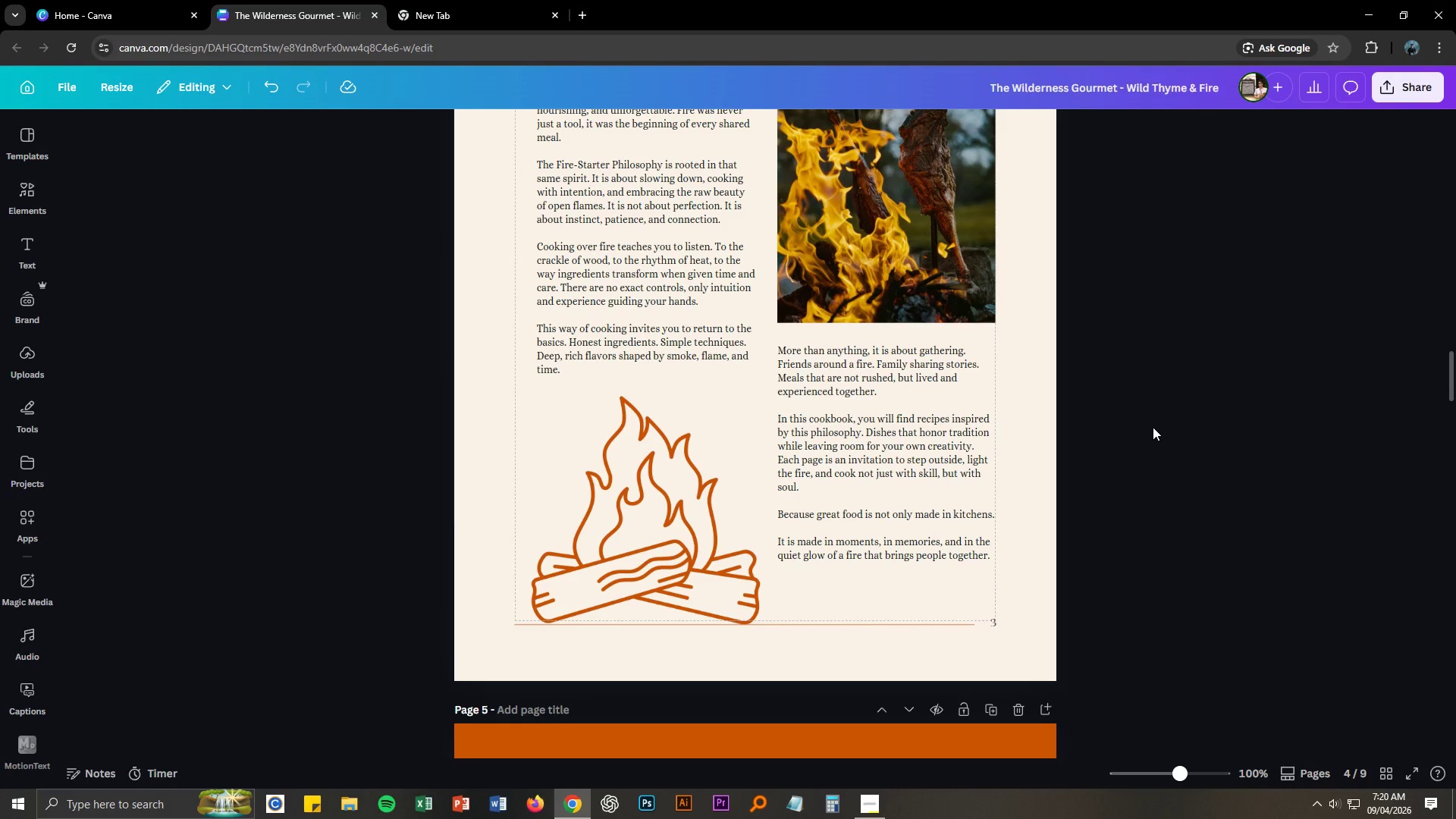 
scroll: coordinate [1156, 451], scroll_direction: down, amount: 16.0
 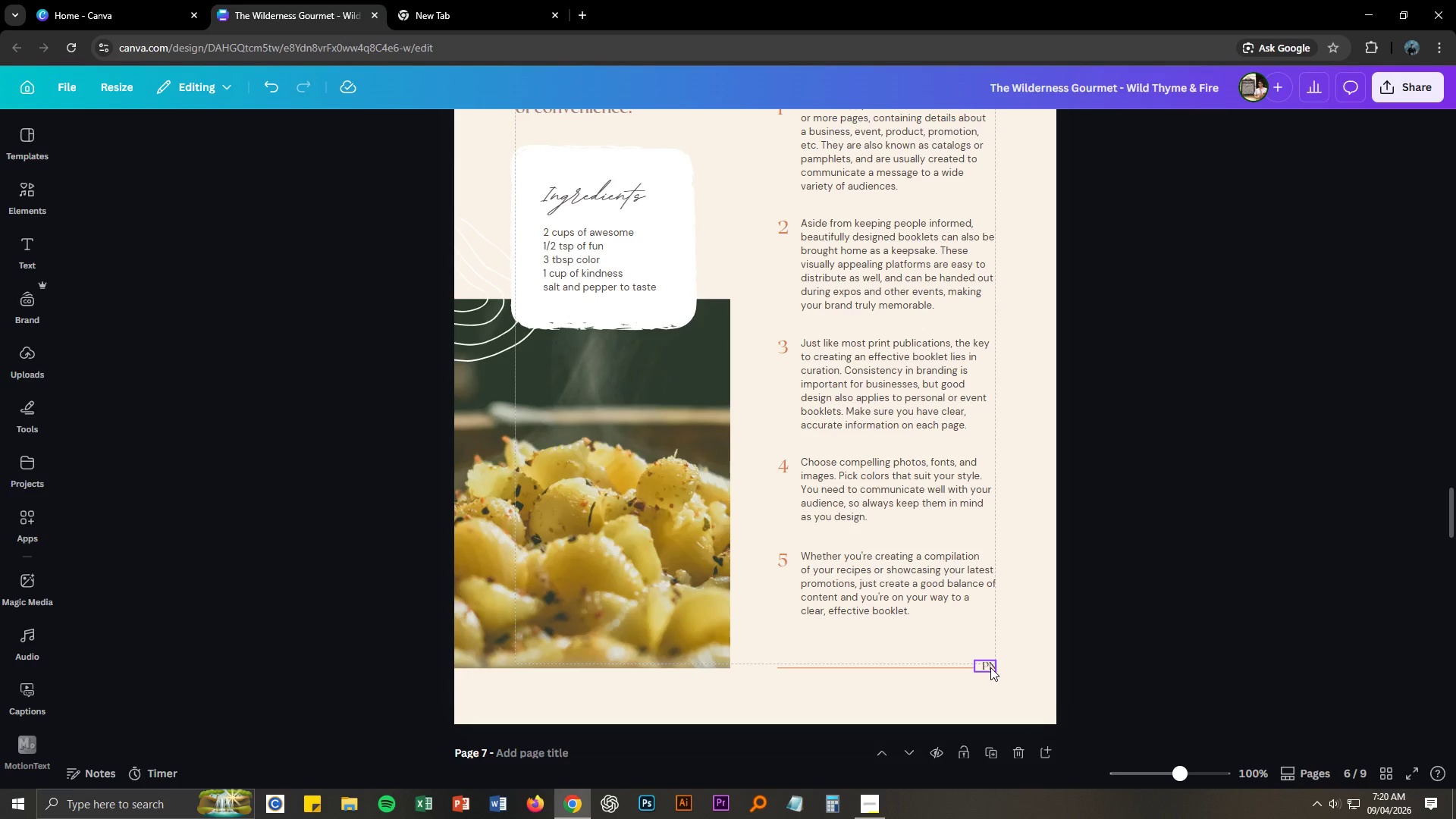 
left_click([990, 667])
 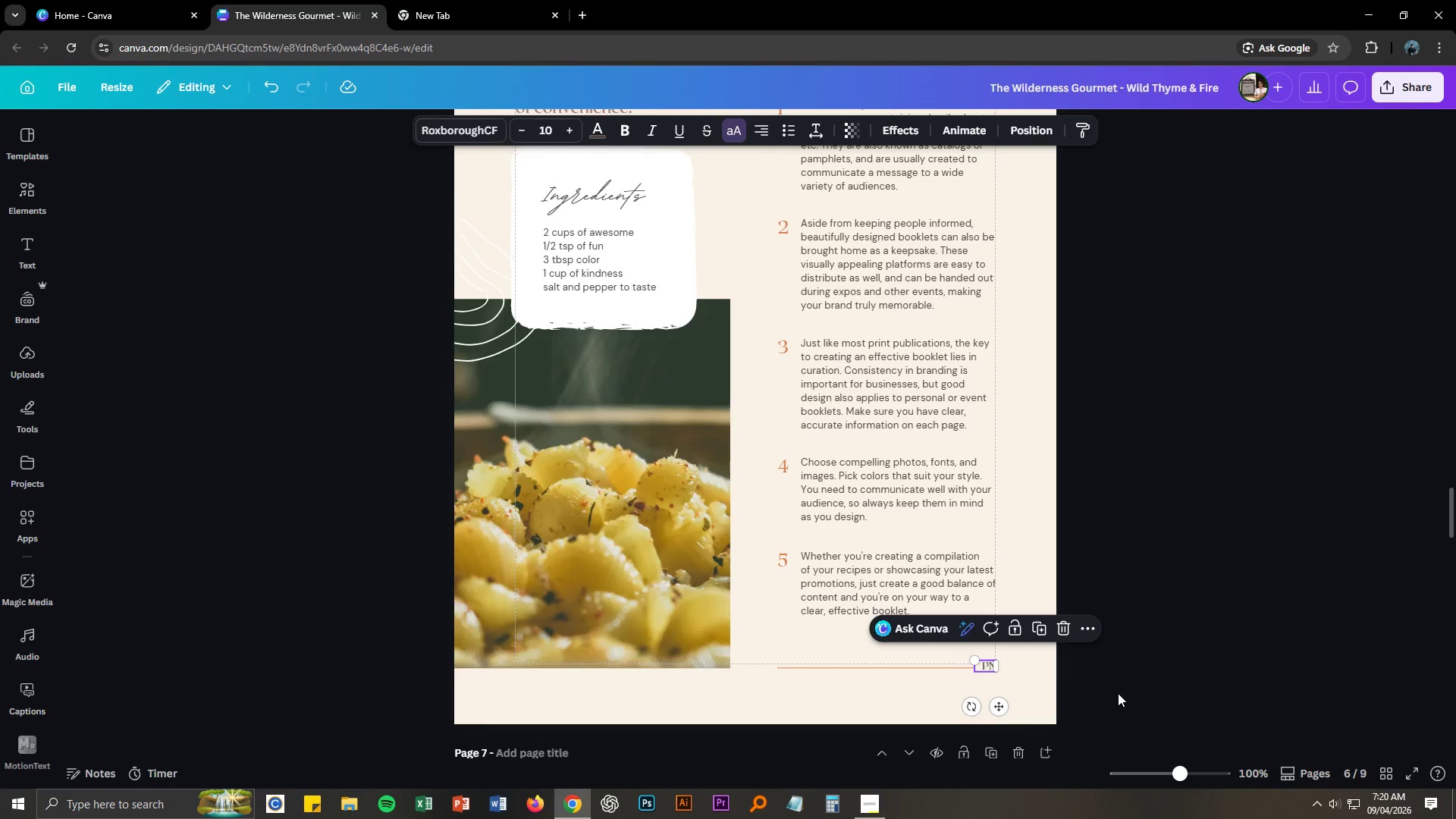 
key(Numpad5)
 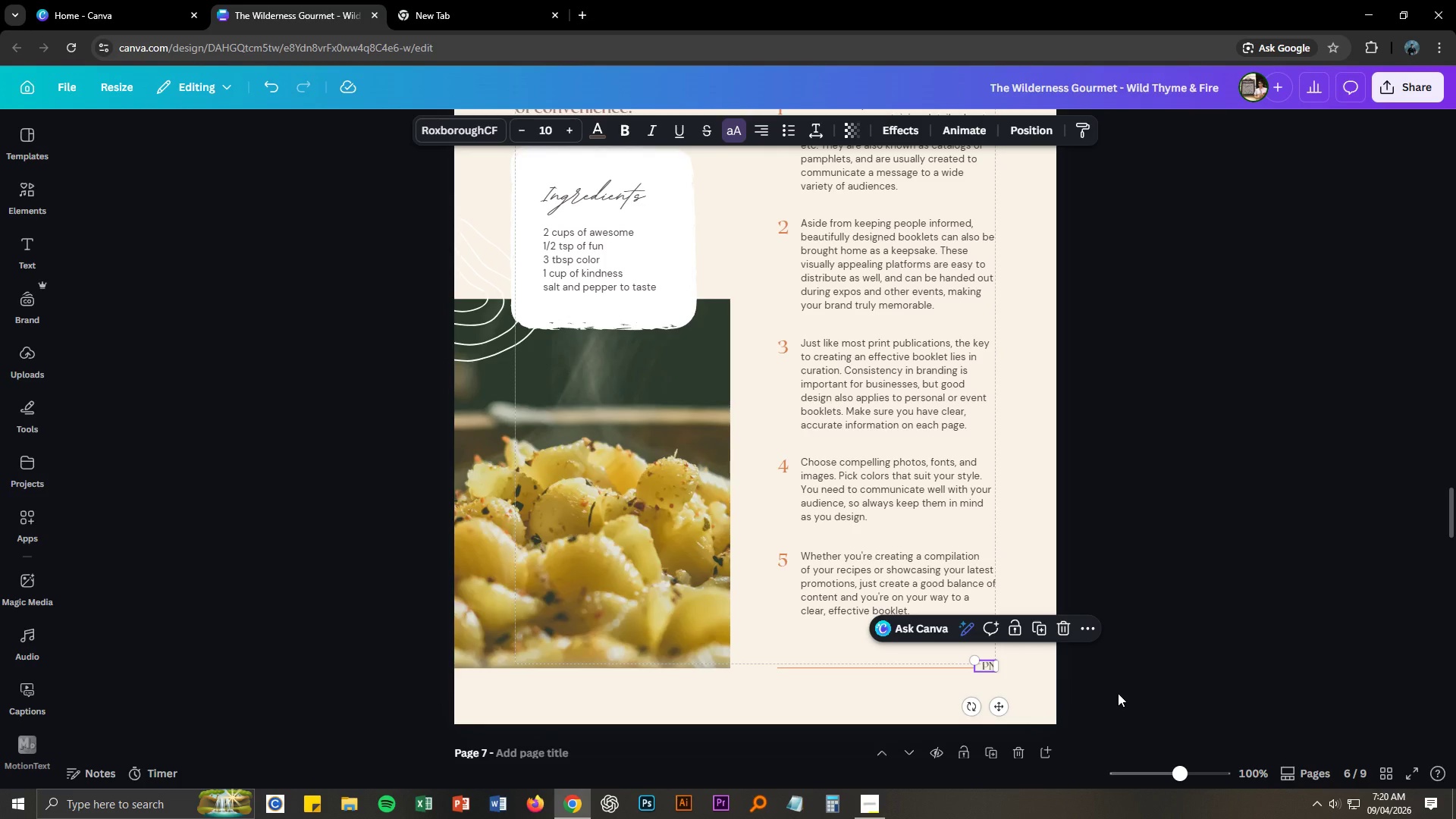 
key(Backspace)
 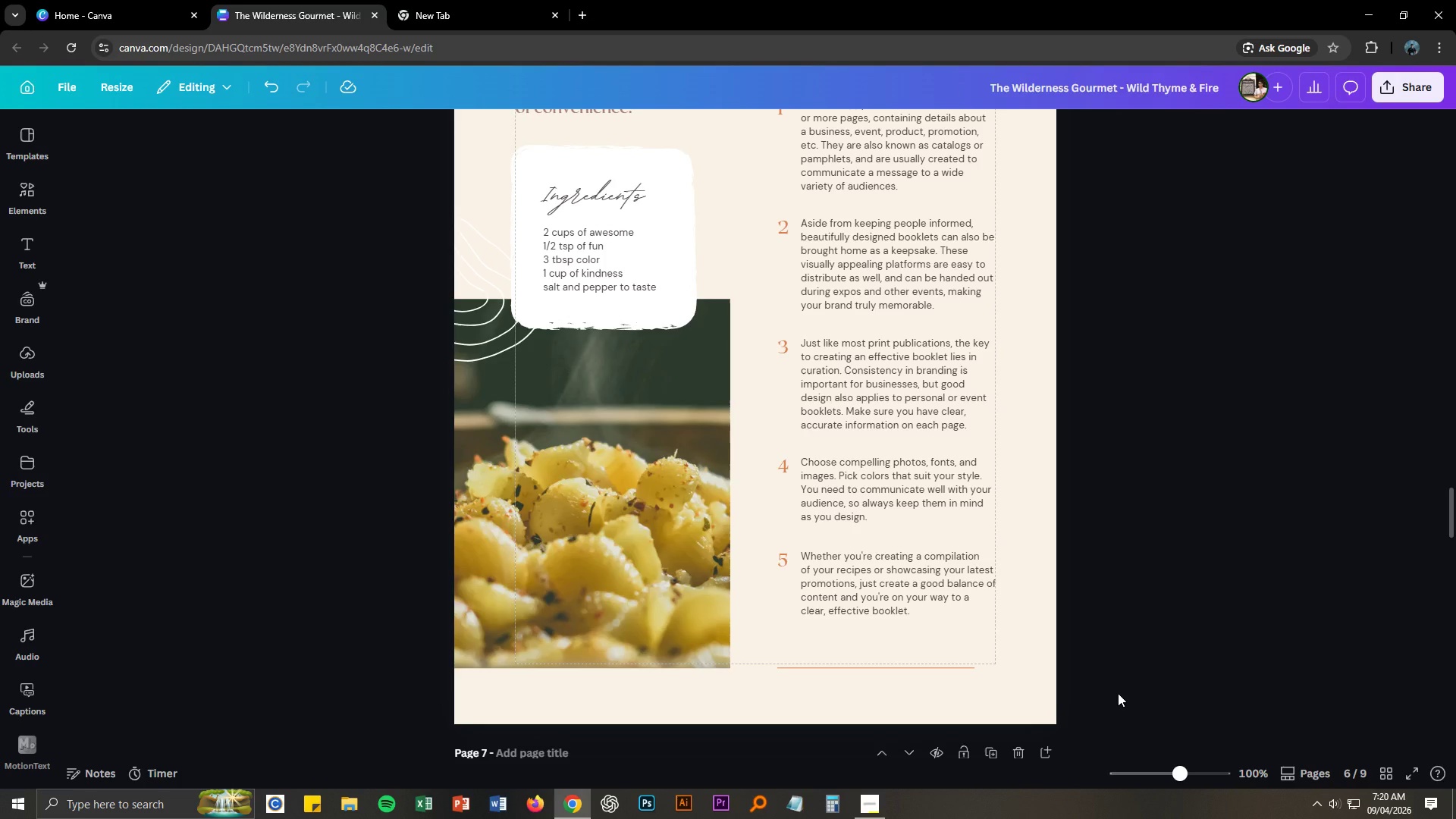 
key(Numpad5)
 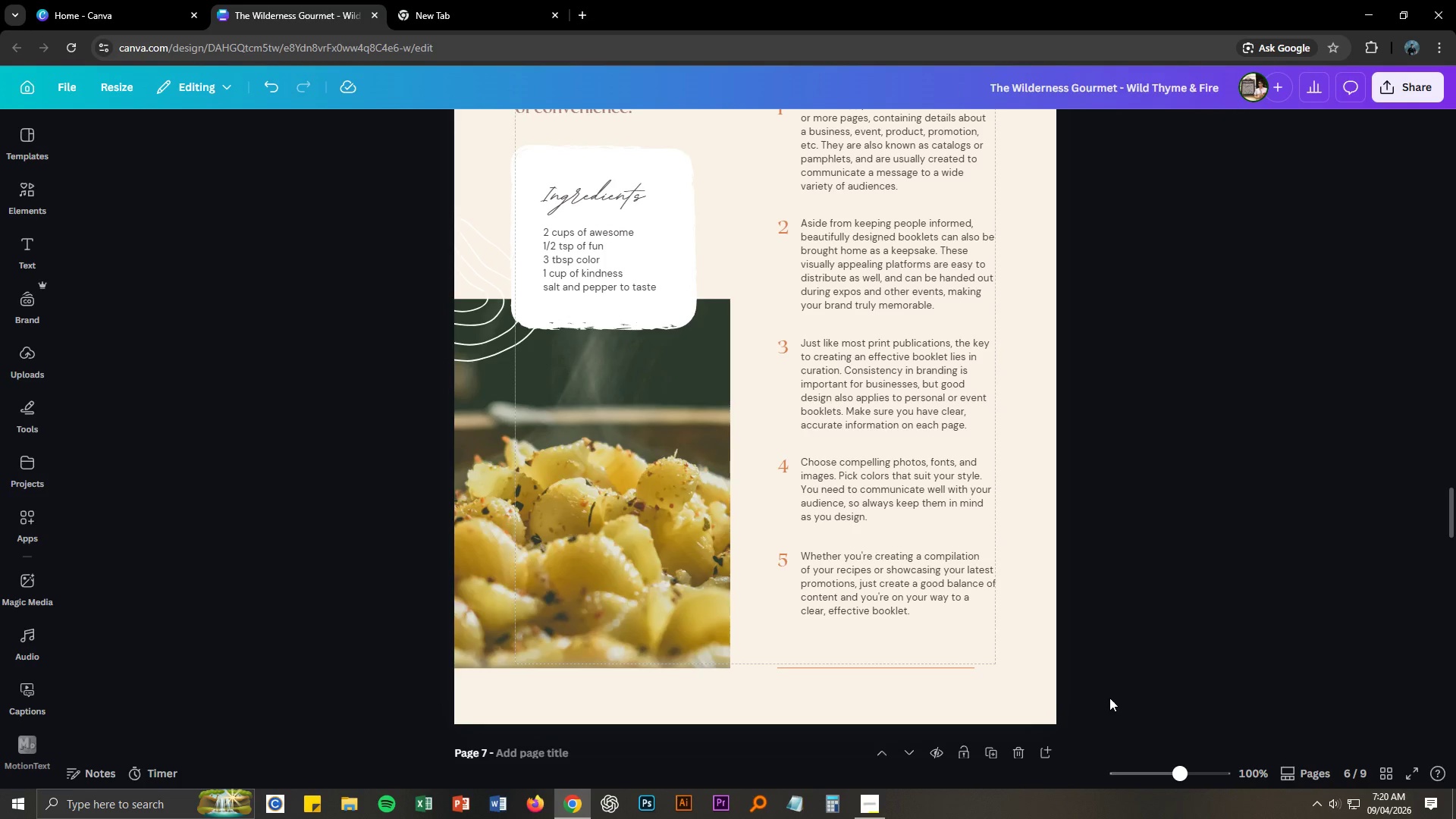 
key(Control+ControlLeft)
 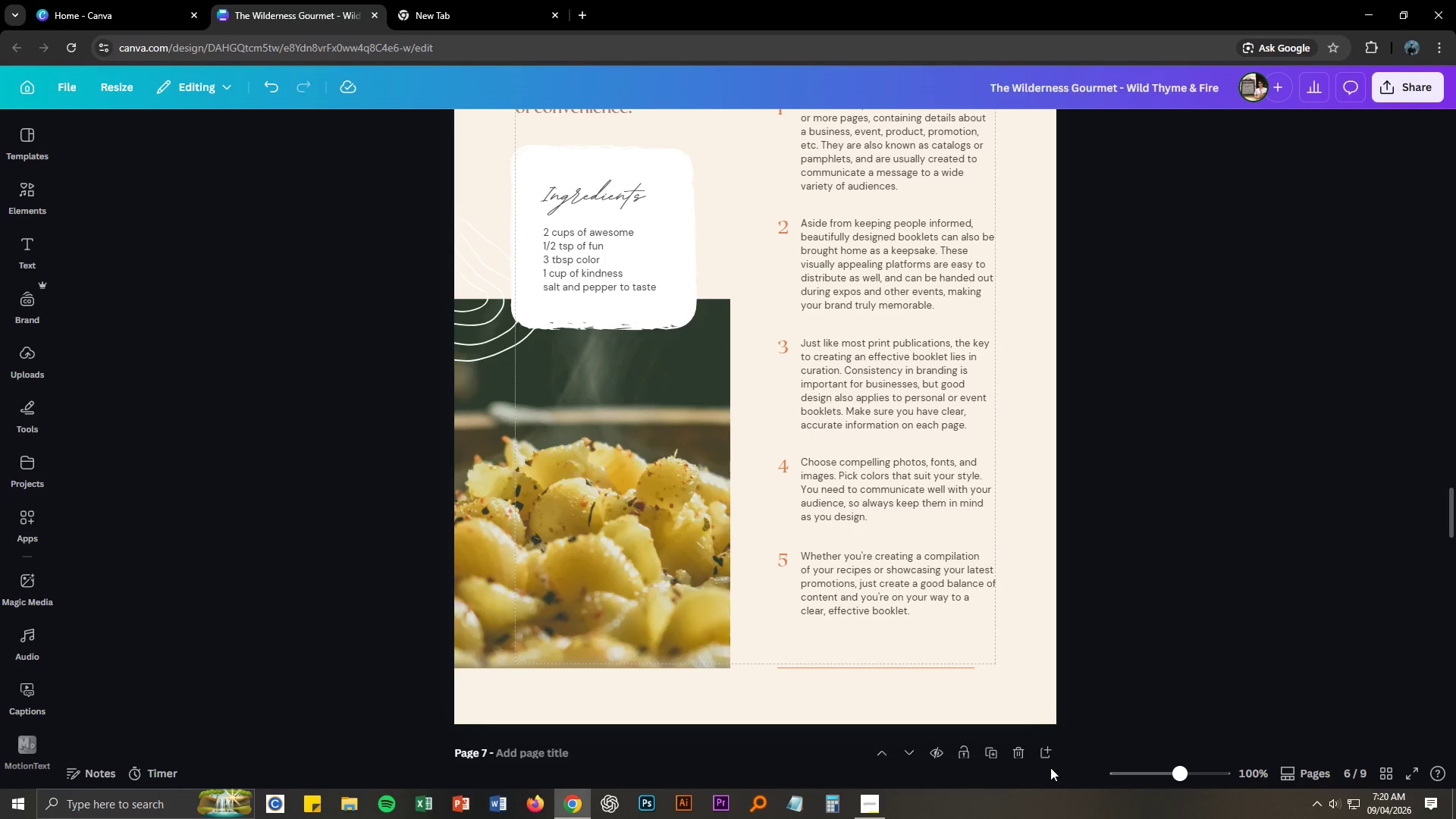 
key(Control+Z)
 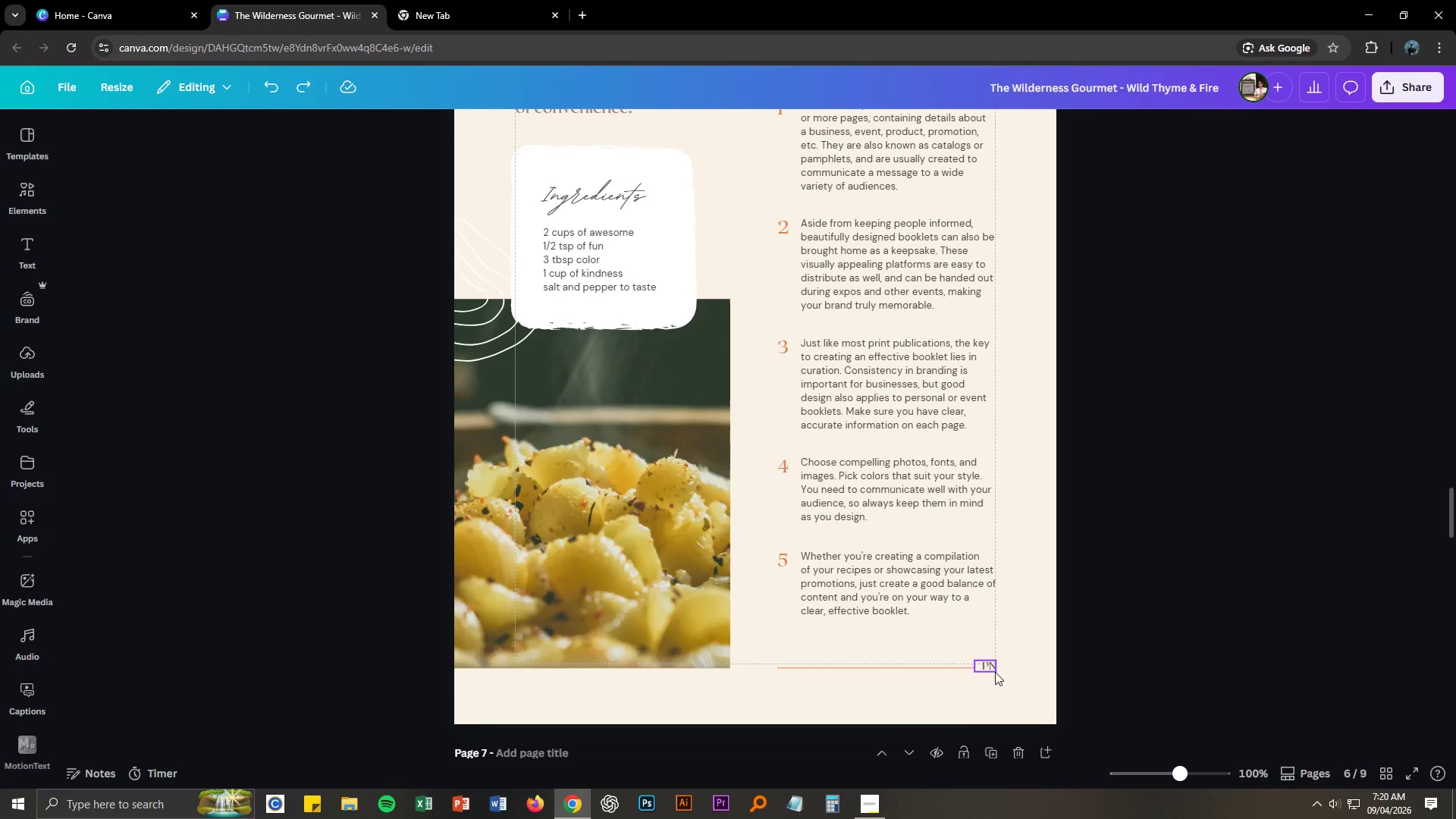 
double_click([993, 670])
 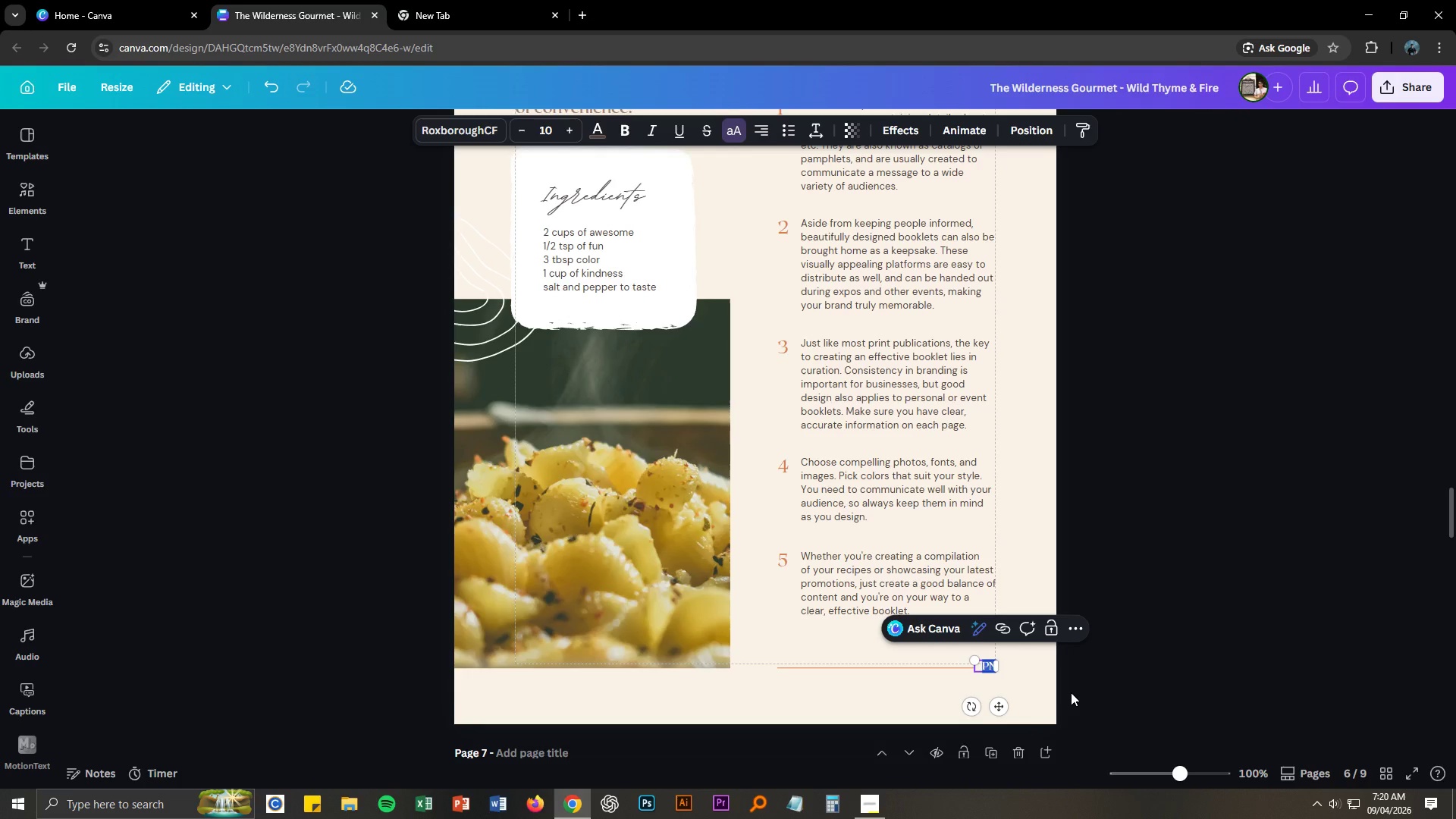 
key(Numpad5)
 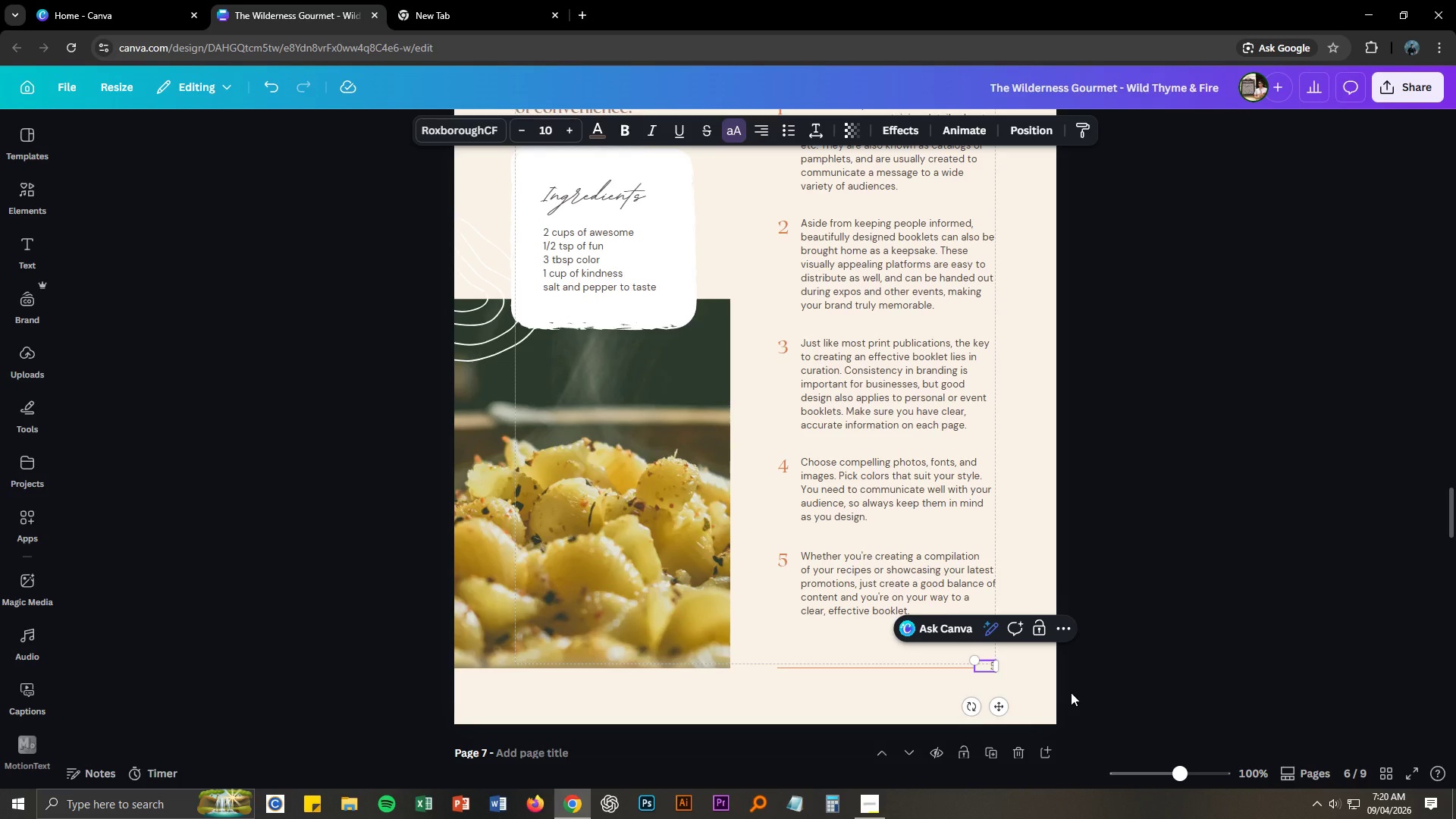 
key(NumpadEnter)
 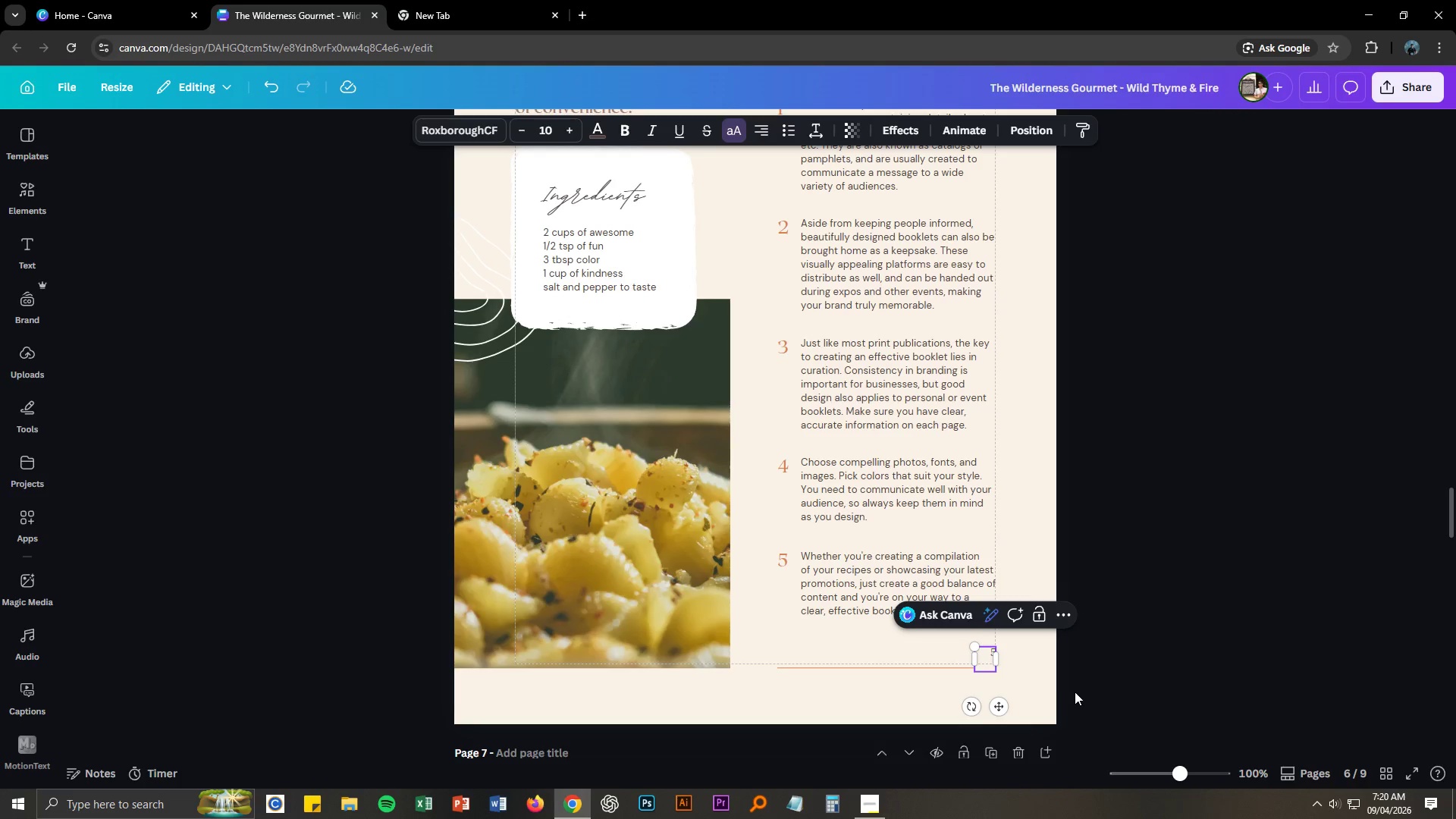 
key(Control+Z)
 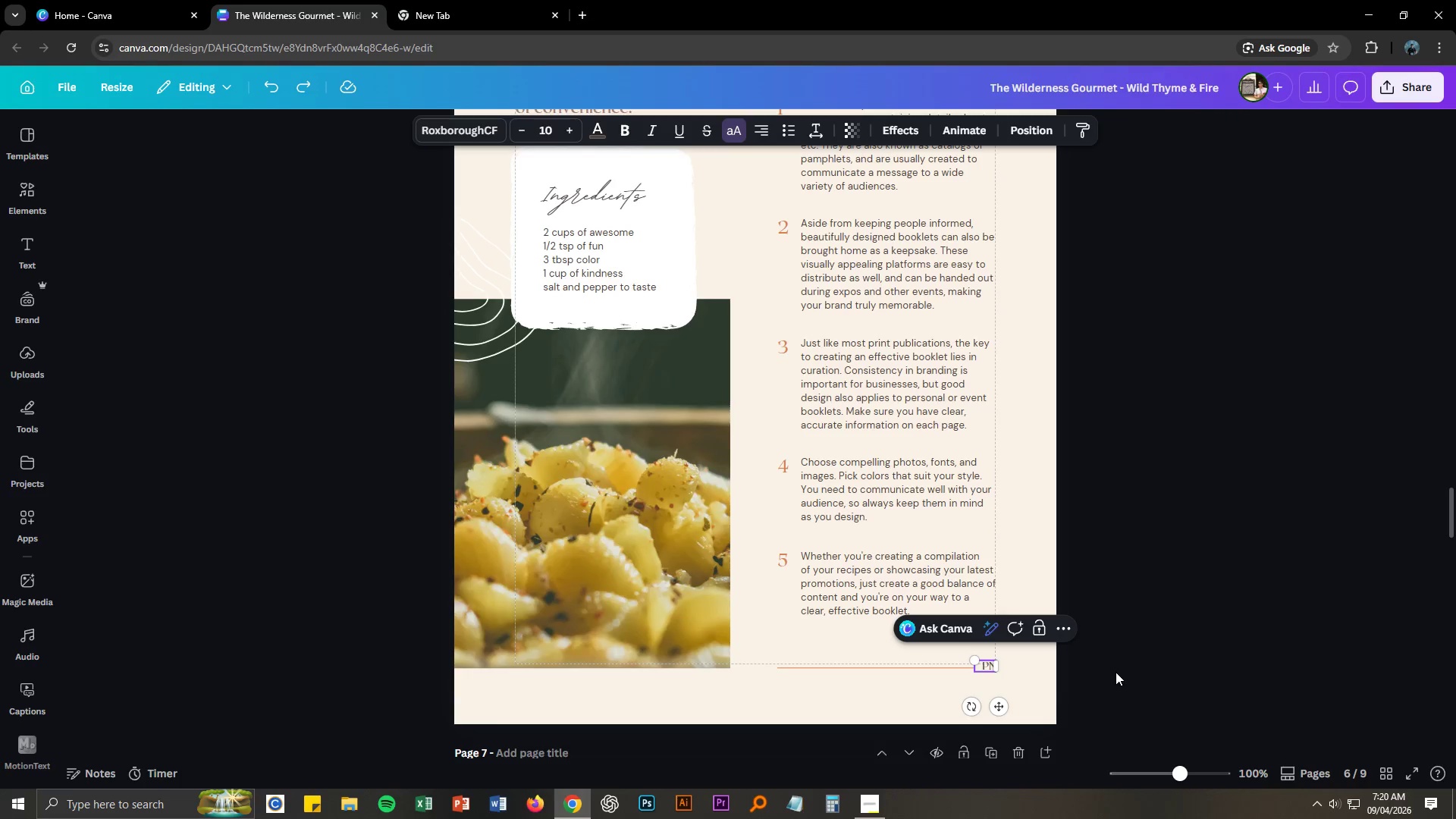 
left_click([1121, 666])
 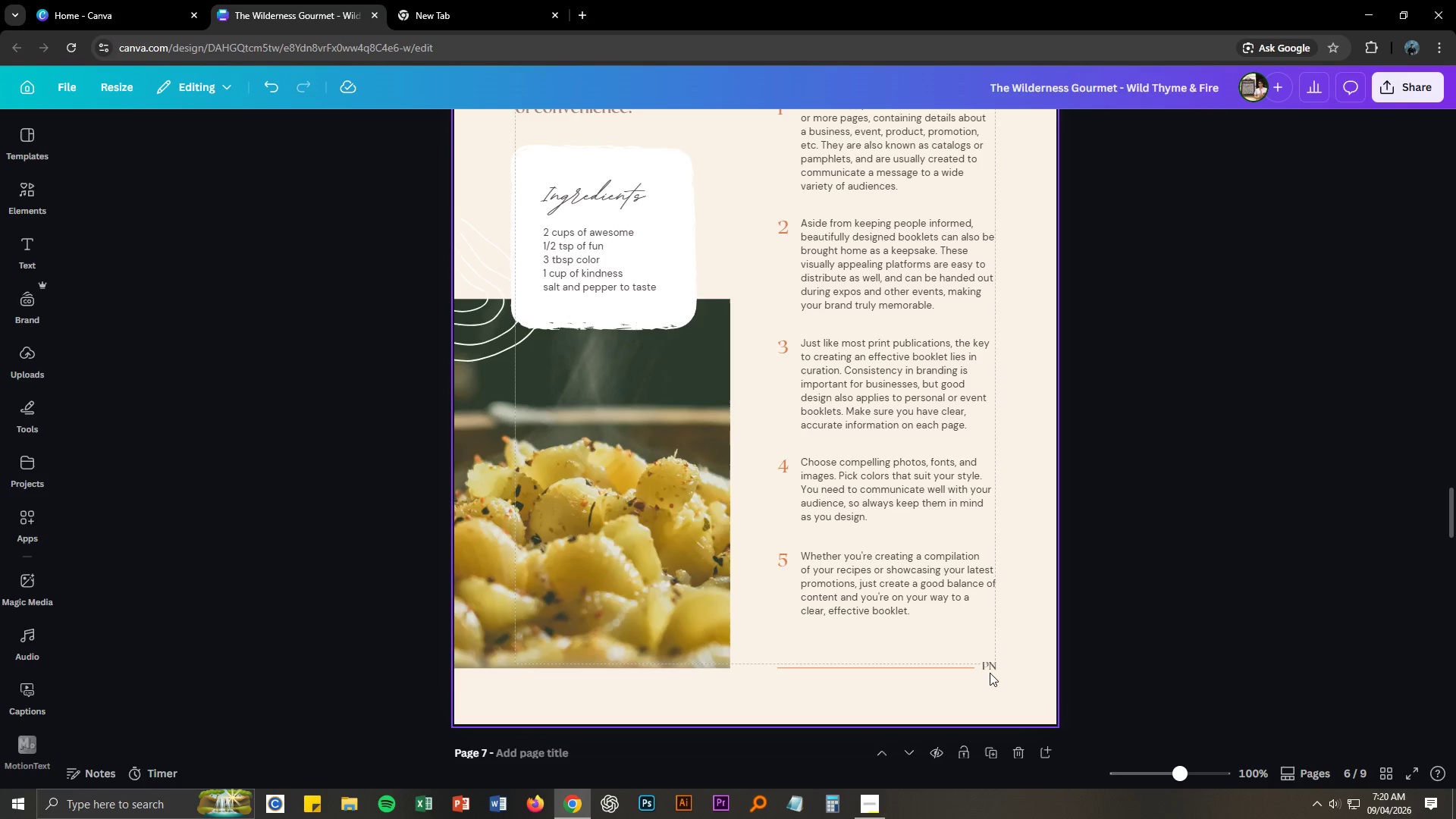 
double_click([990, 668])
 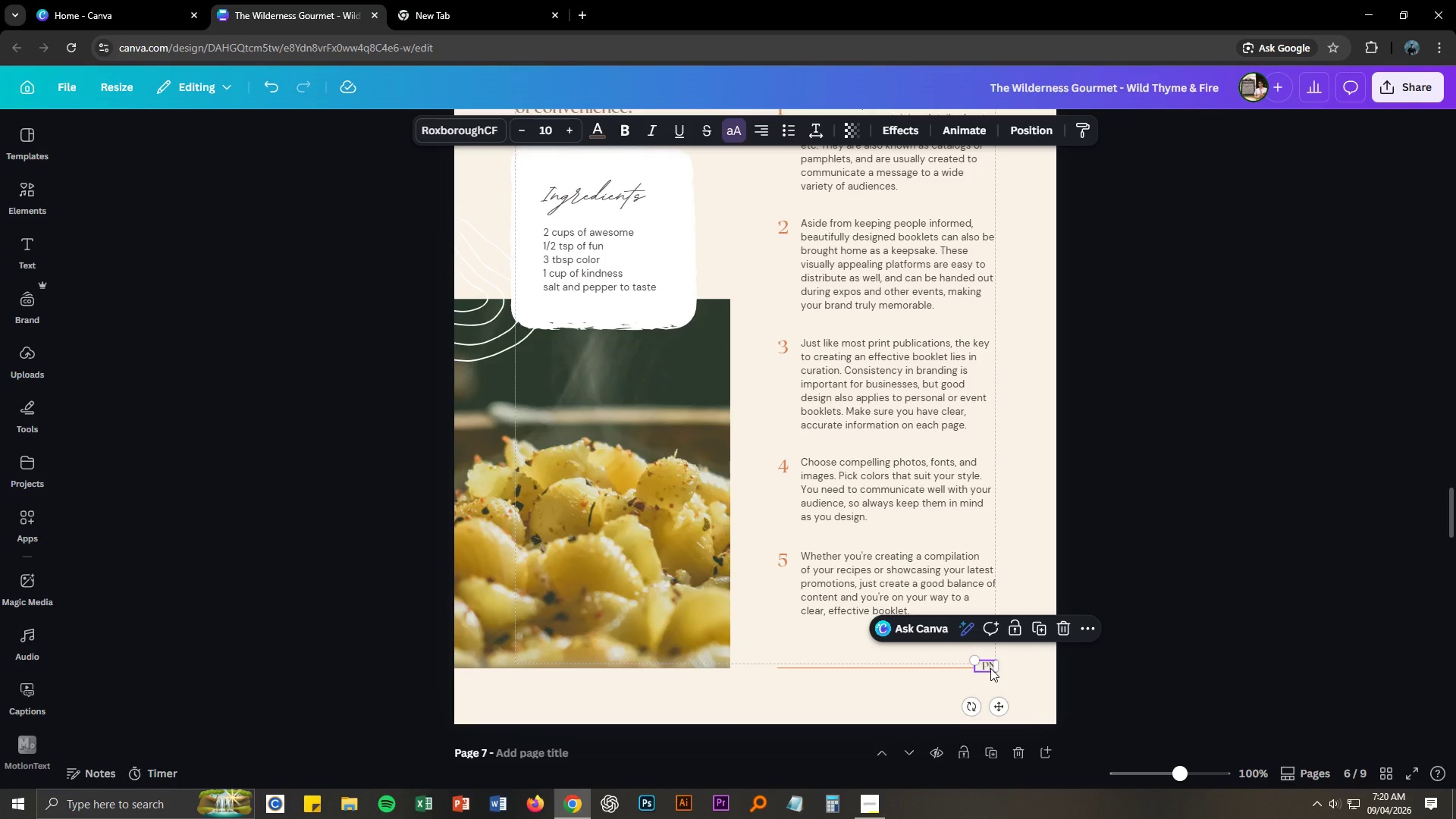 
triple_click([990, 668])
 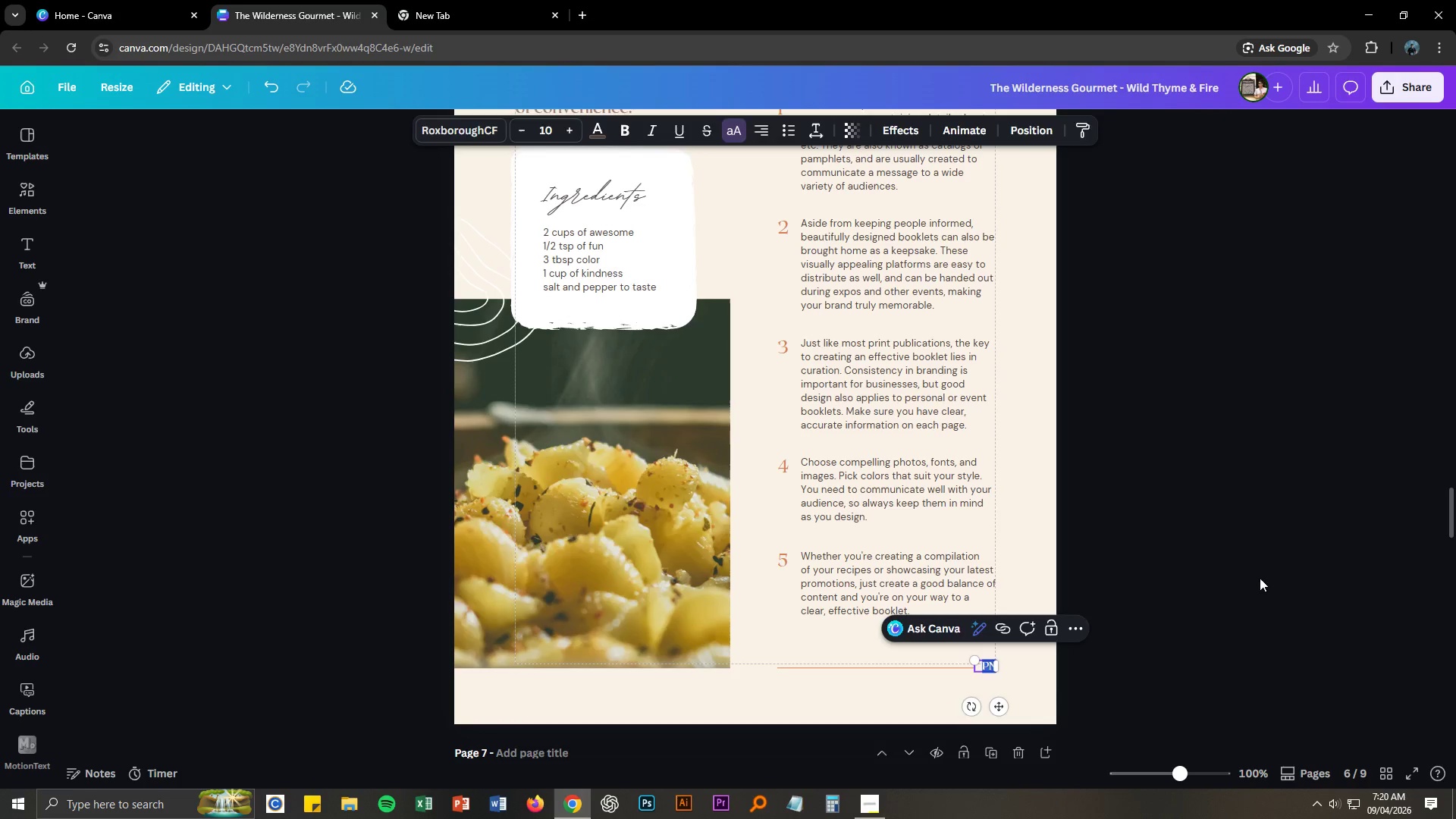 
triple_click([1232, 568])
 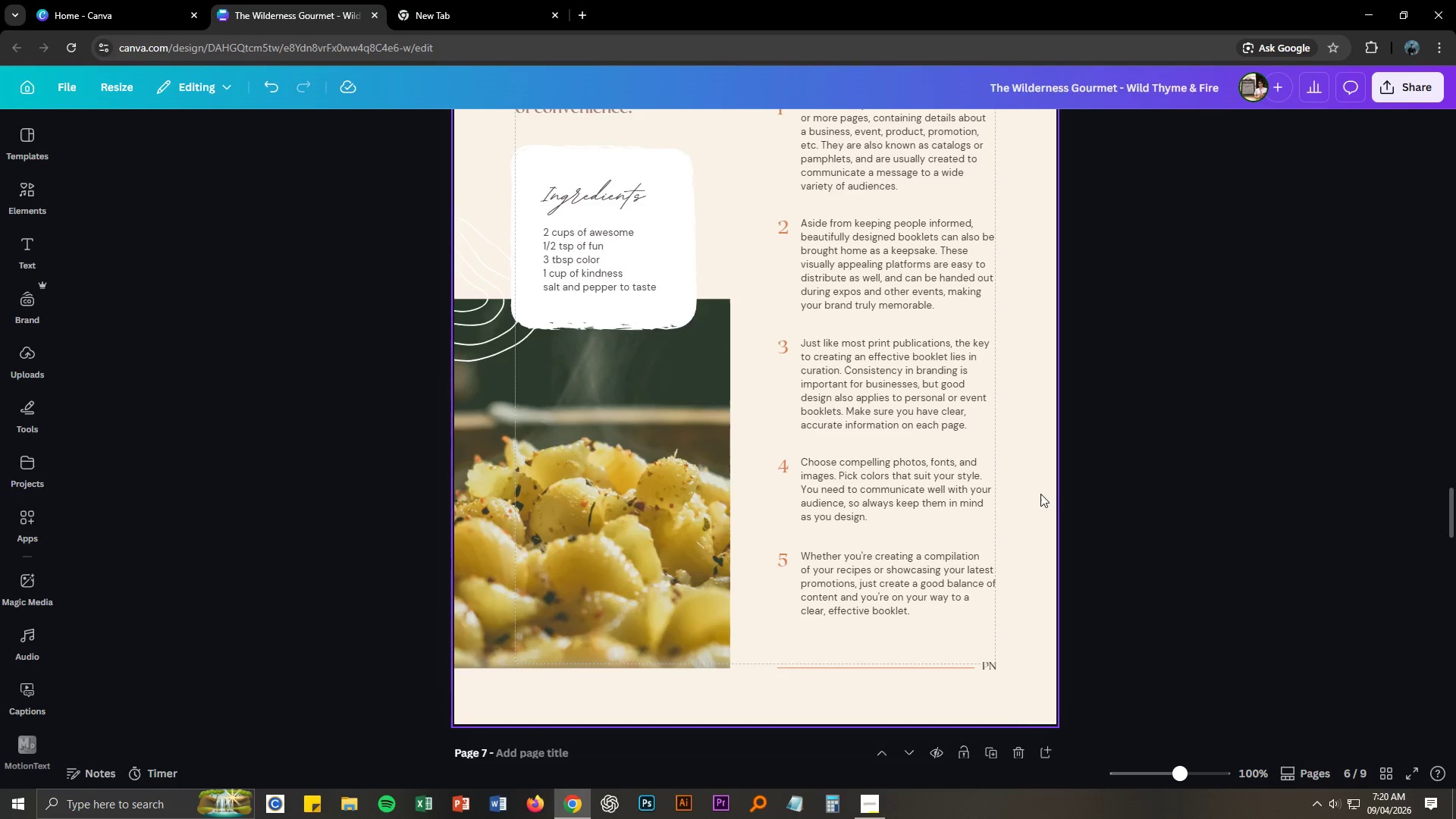 
scroll: coordinate [1040, 494], scroll_direction: up, amount: 14.0
 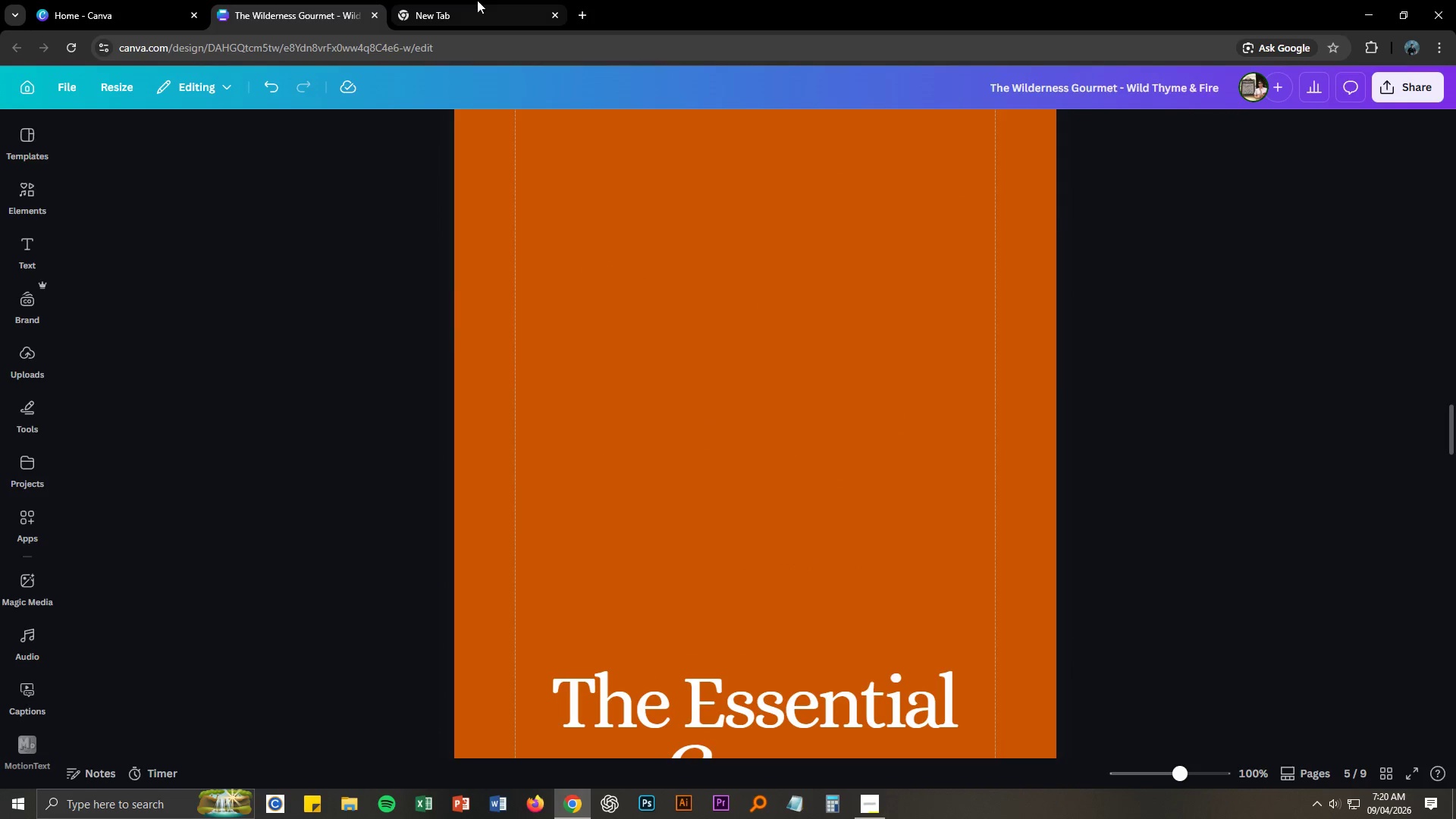 
double_click([506, 52])
 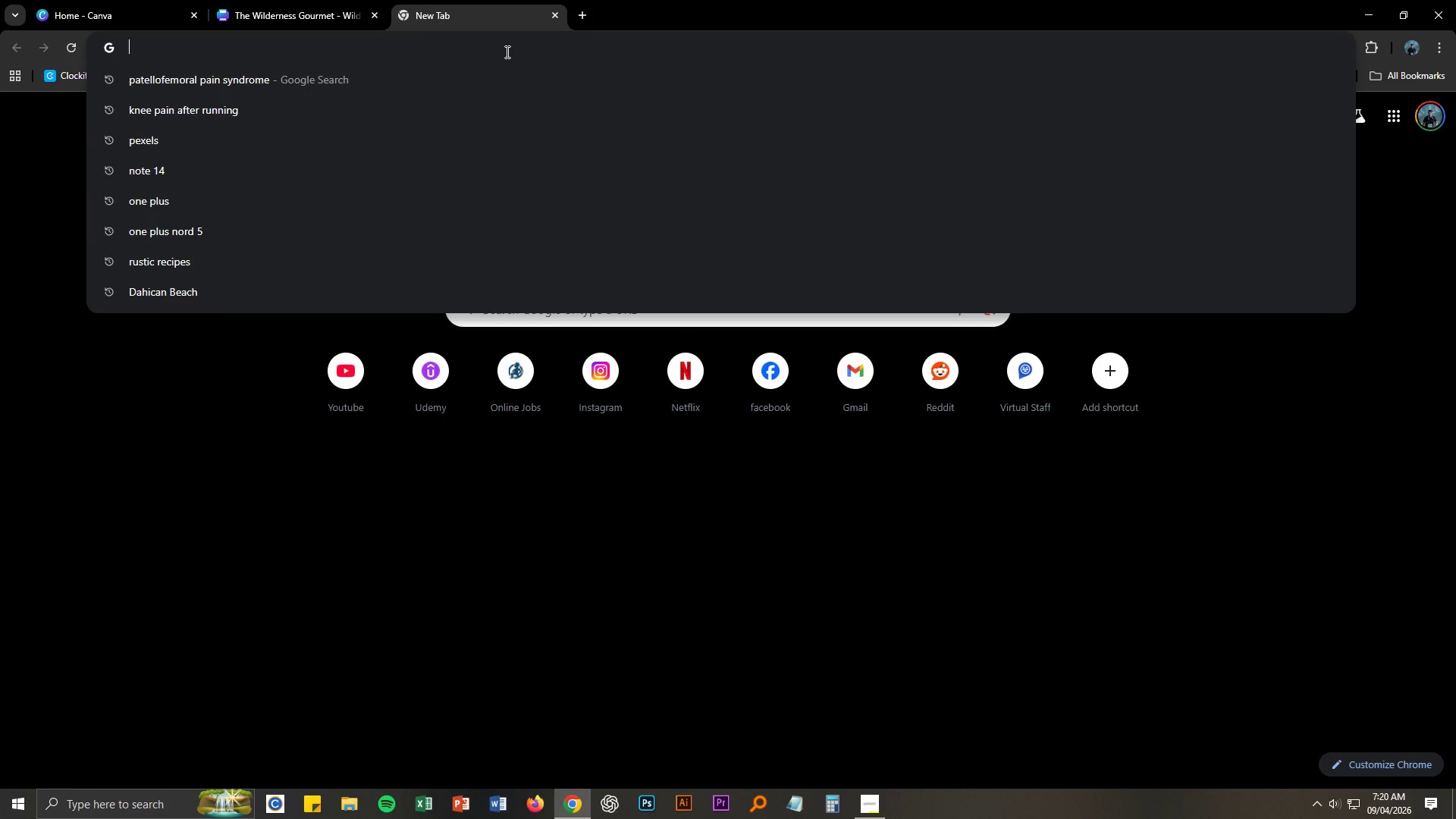 
type(essential g)
 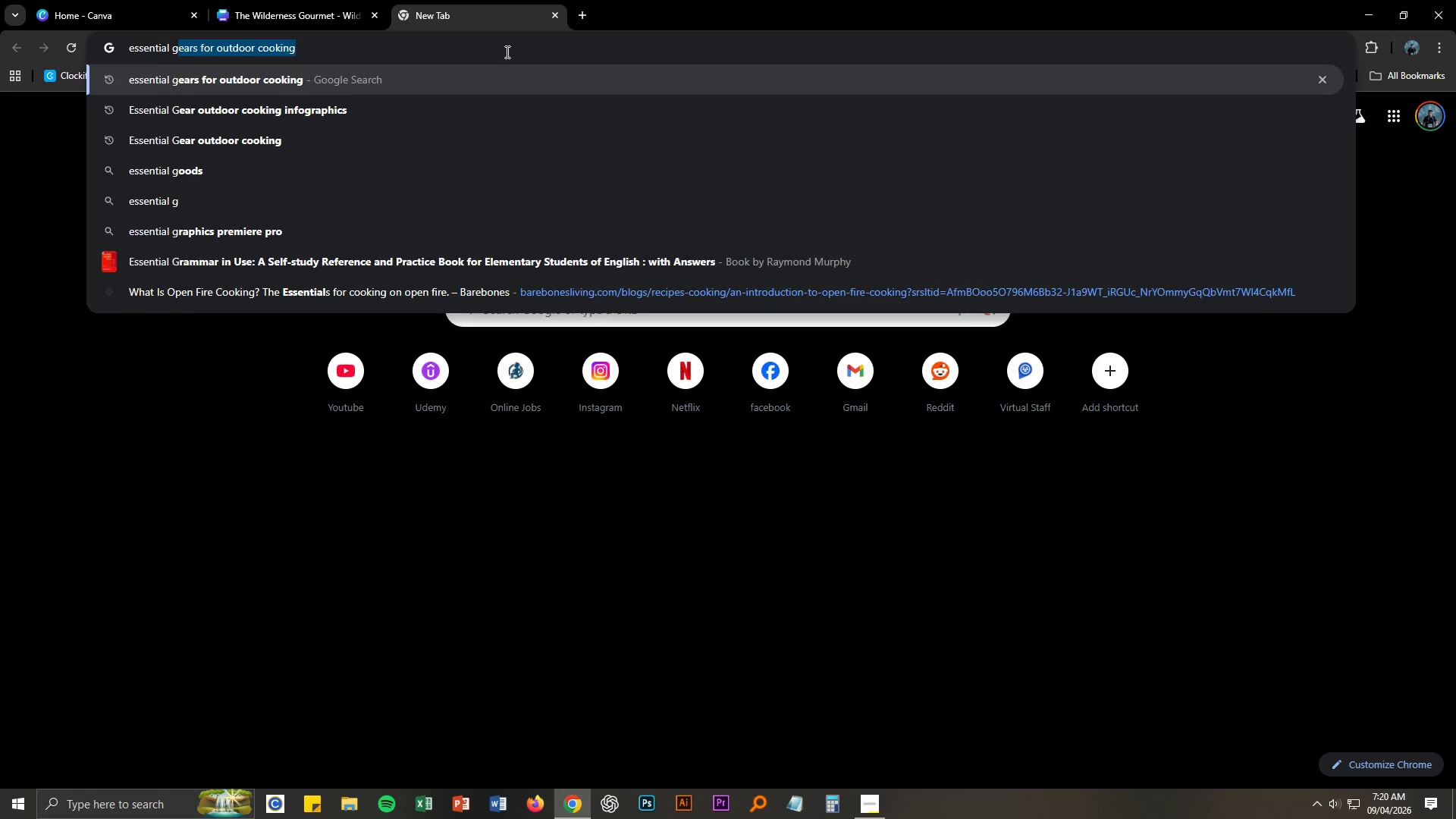 
key(Enter)
 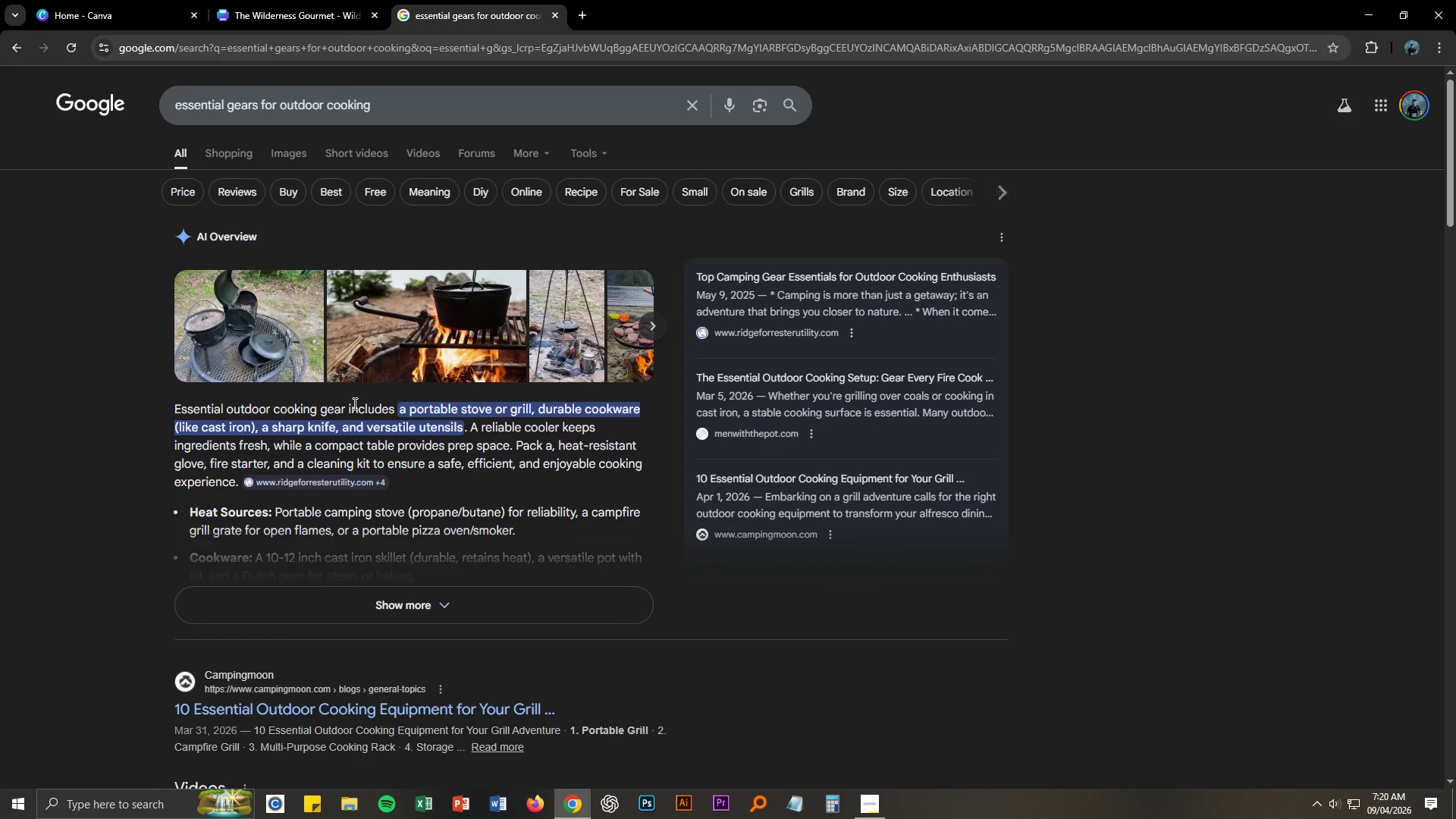 
left_click([423, 601])
 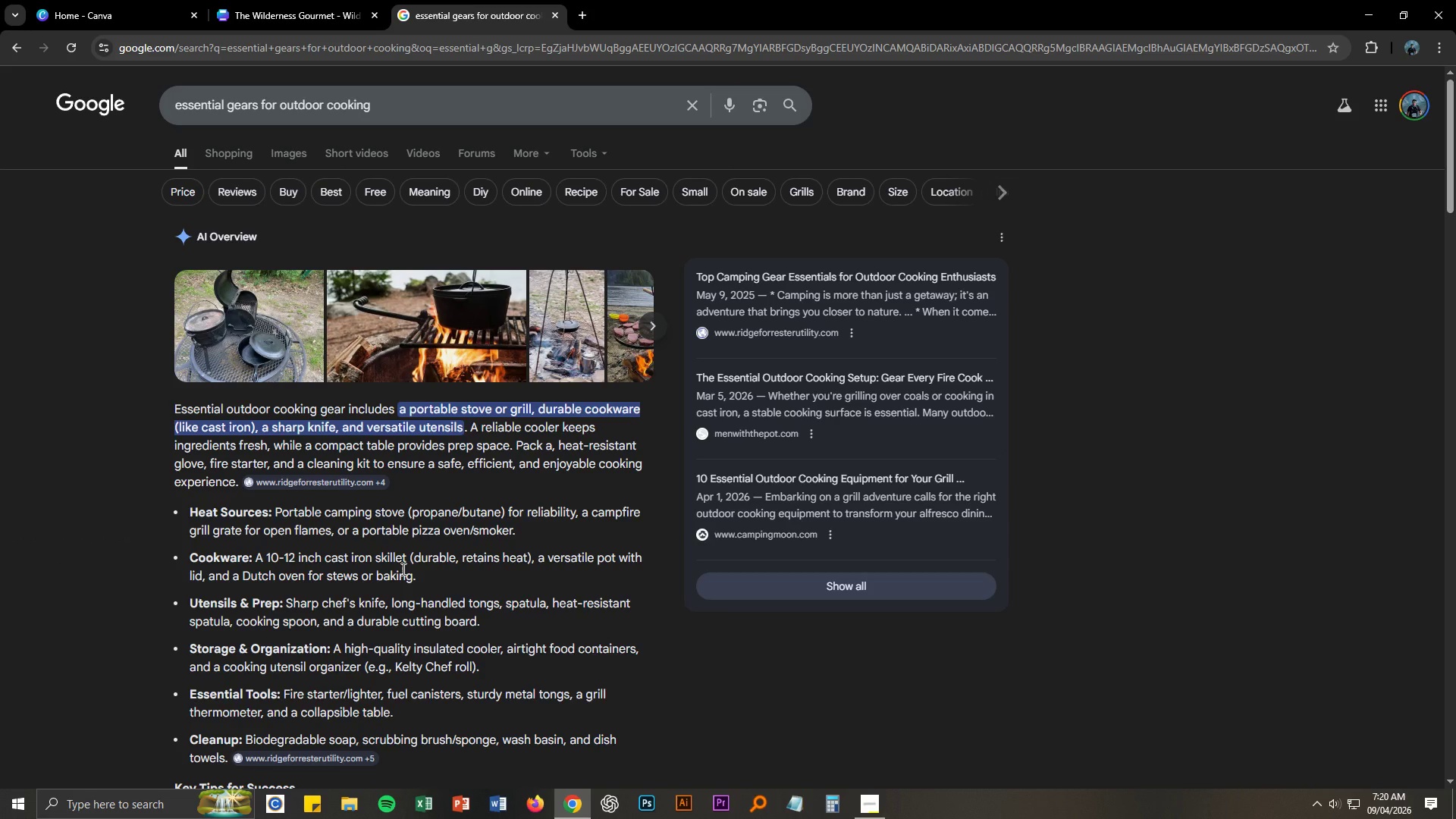 
scroll: coordinate [402, 568], scroll_direction: down, amount: 7.0
 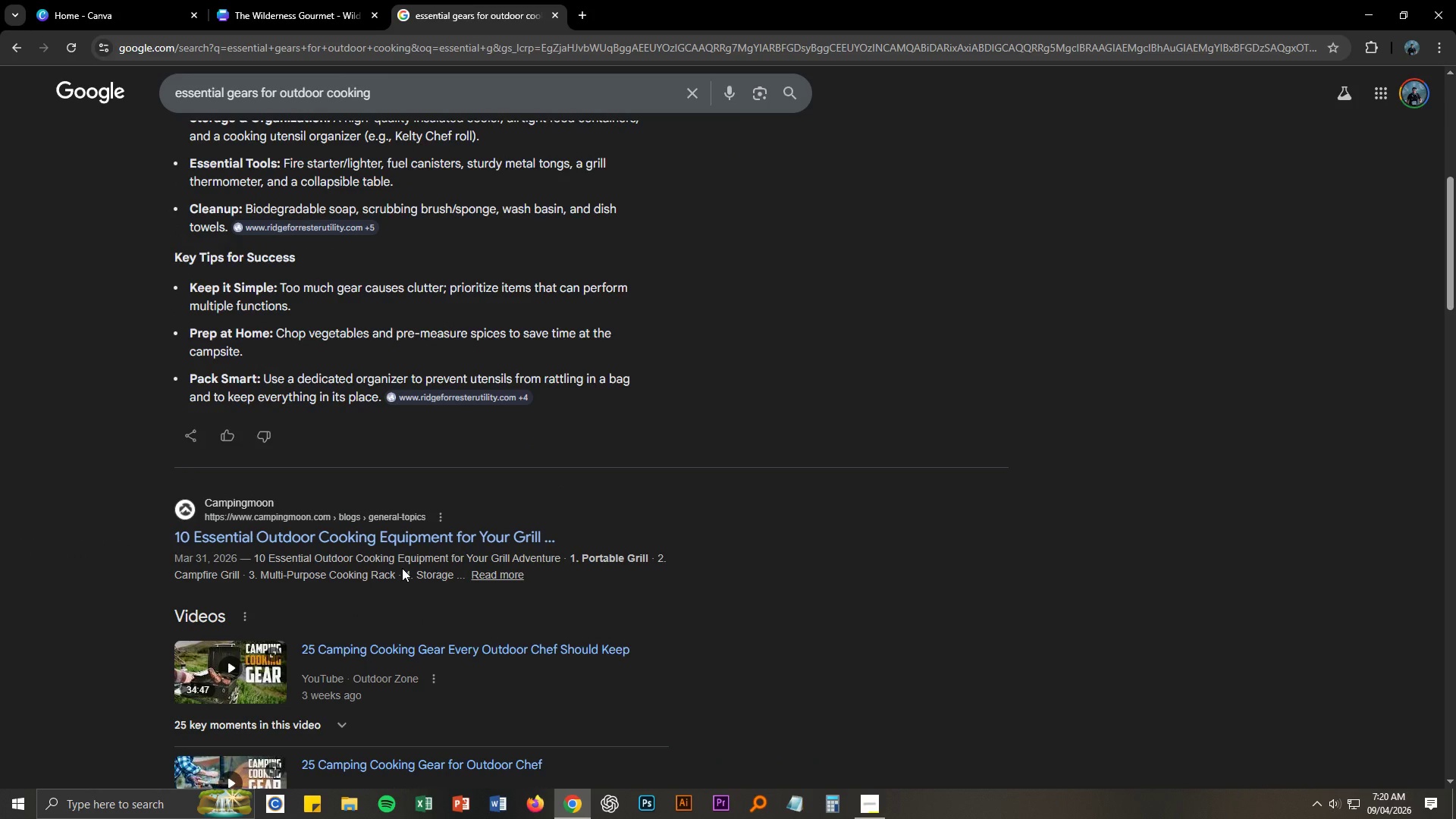 
scroll: coordinate [402, 567], scroll_direction: up, amount: 5.0
 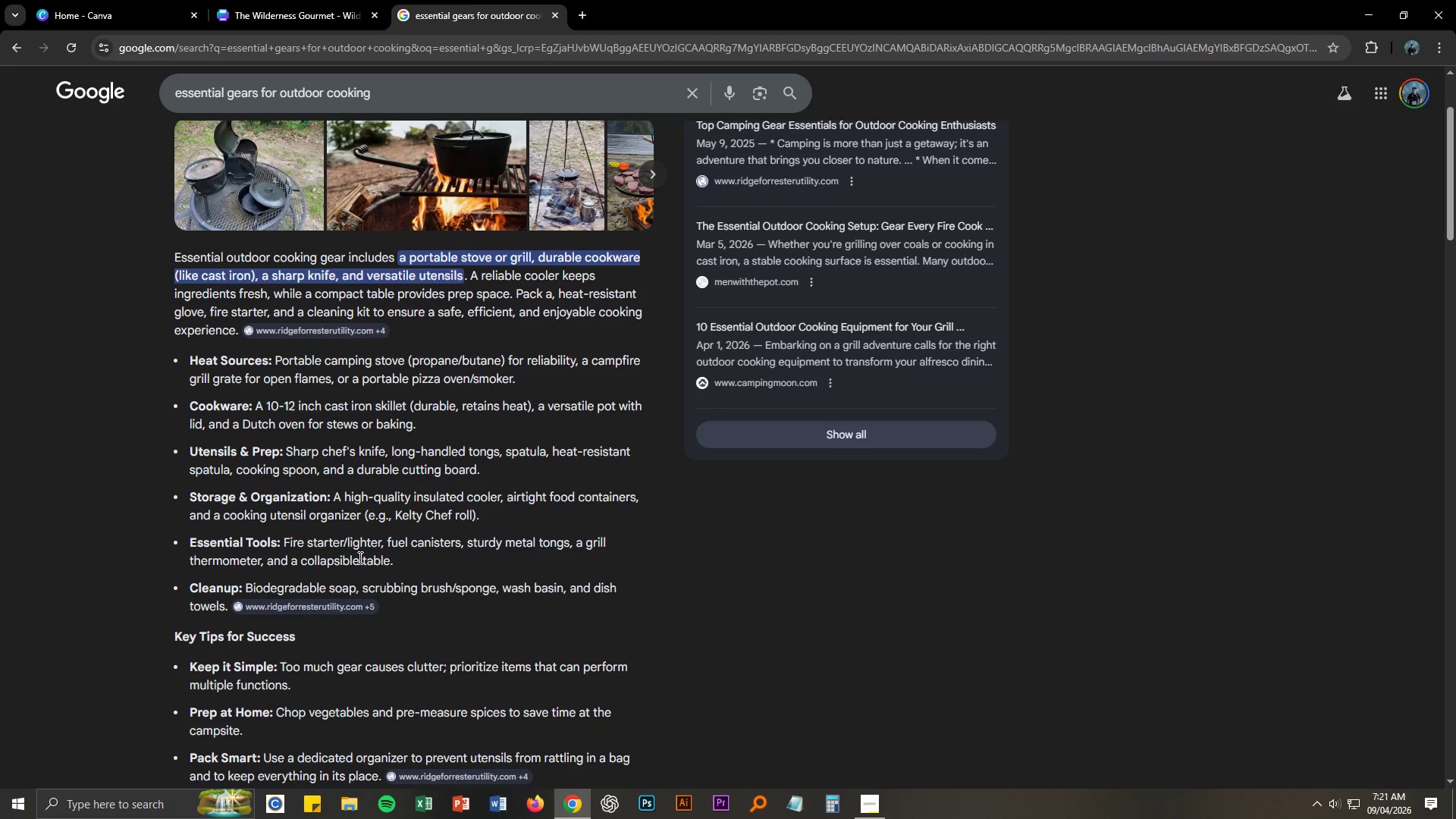 
wait(16.5)
 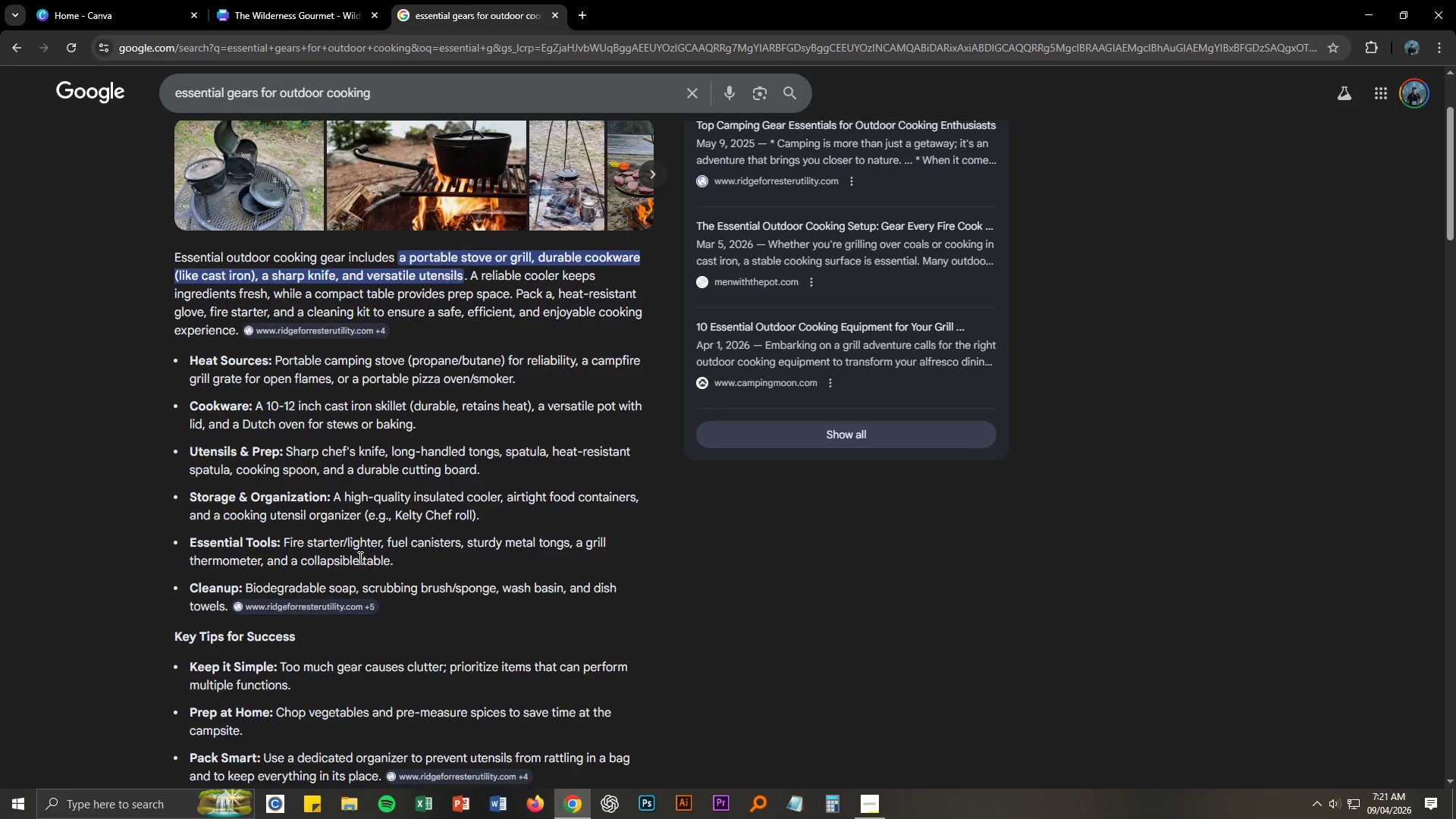 
scroll: coordinate [353, 464], scroll_direction: up, amount: 1.0
 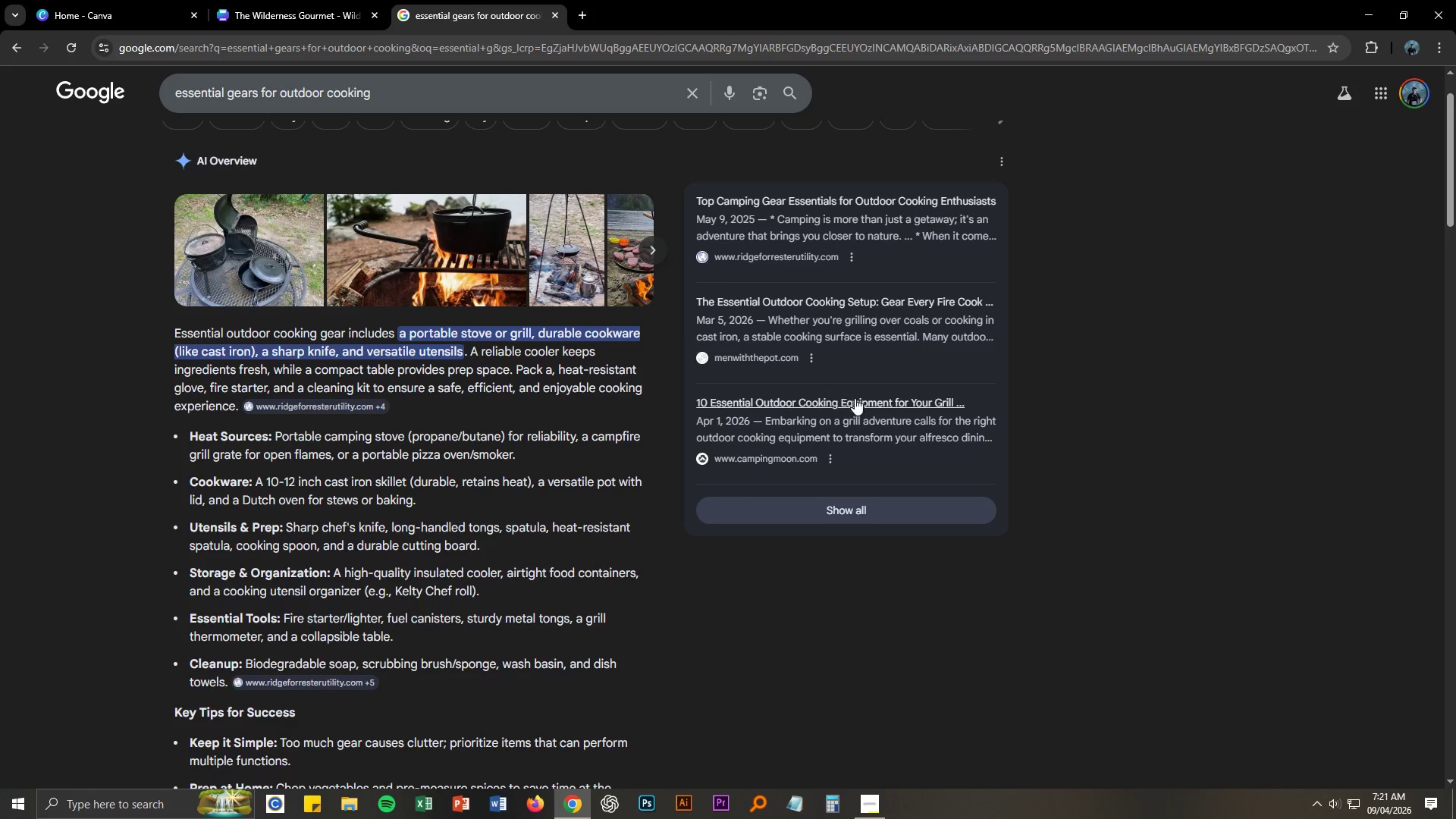 
left_click([881, 403])
 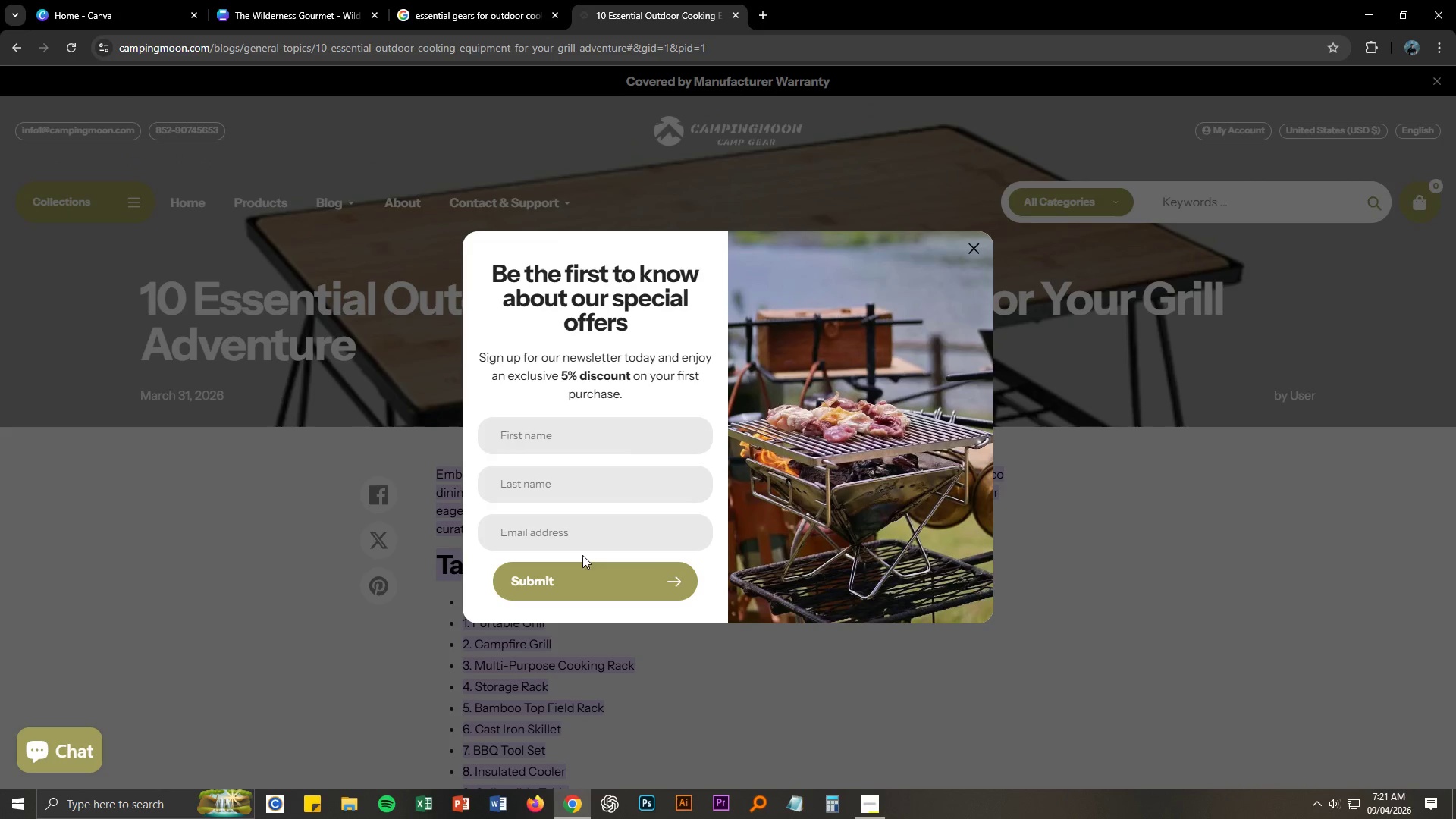 
wait(5.97)
 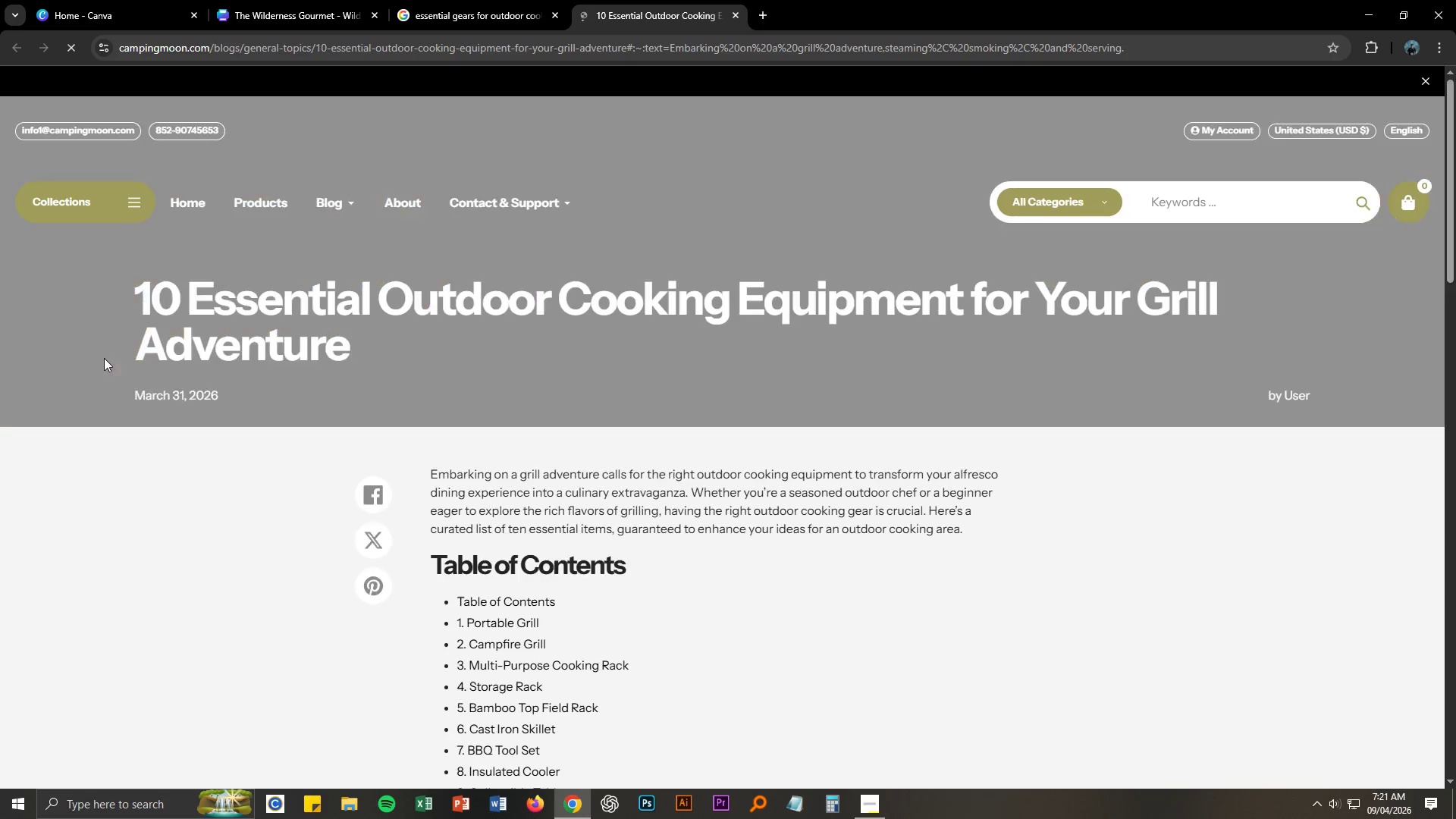 
left_click([978, 249])
 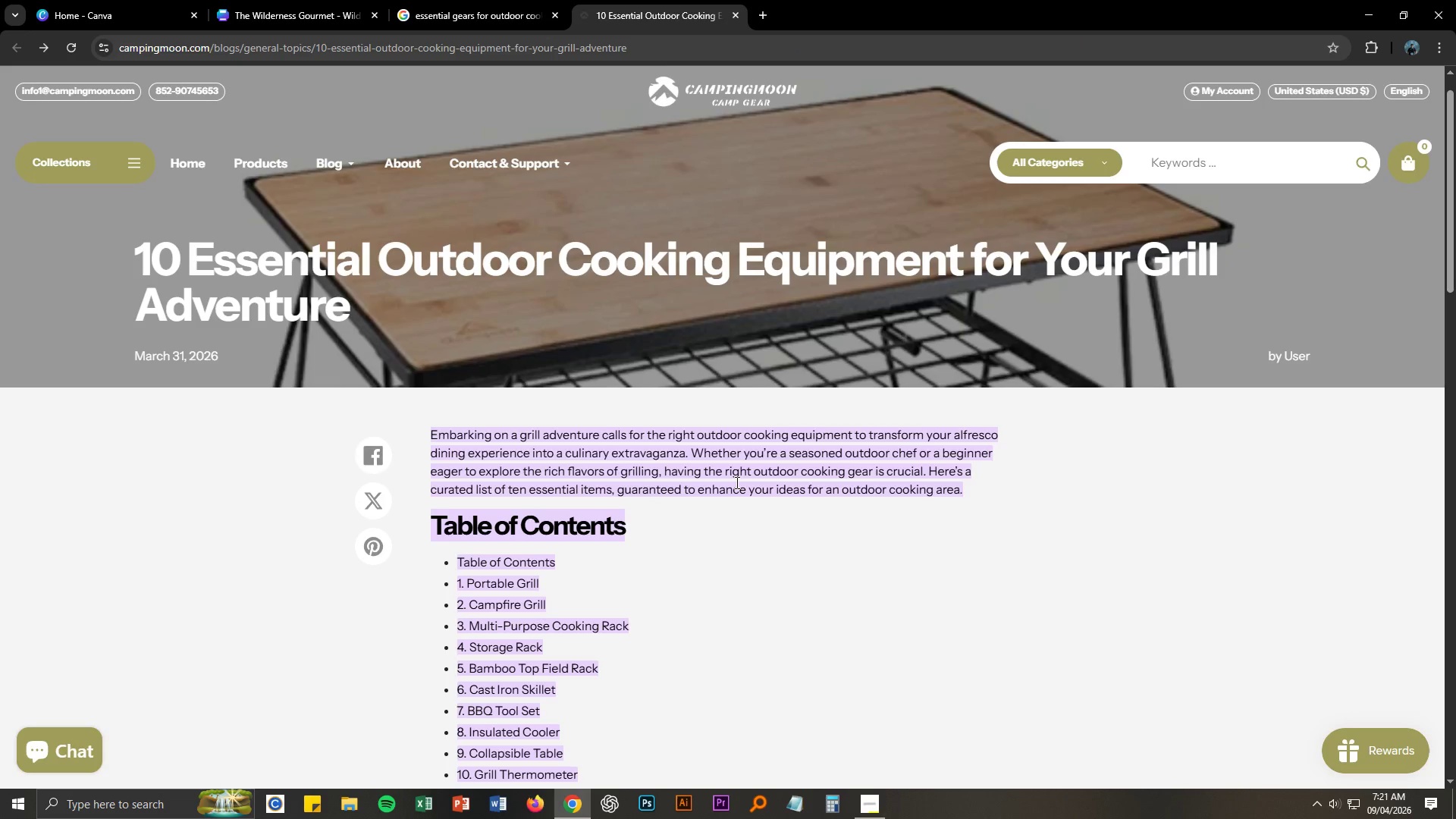 
scroll: coordinate [736, 482], scroll_direction: down, amount: 7.0
 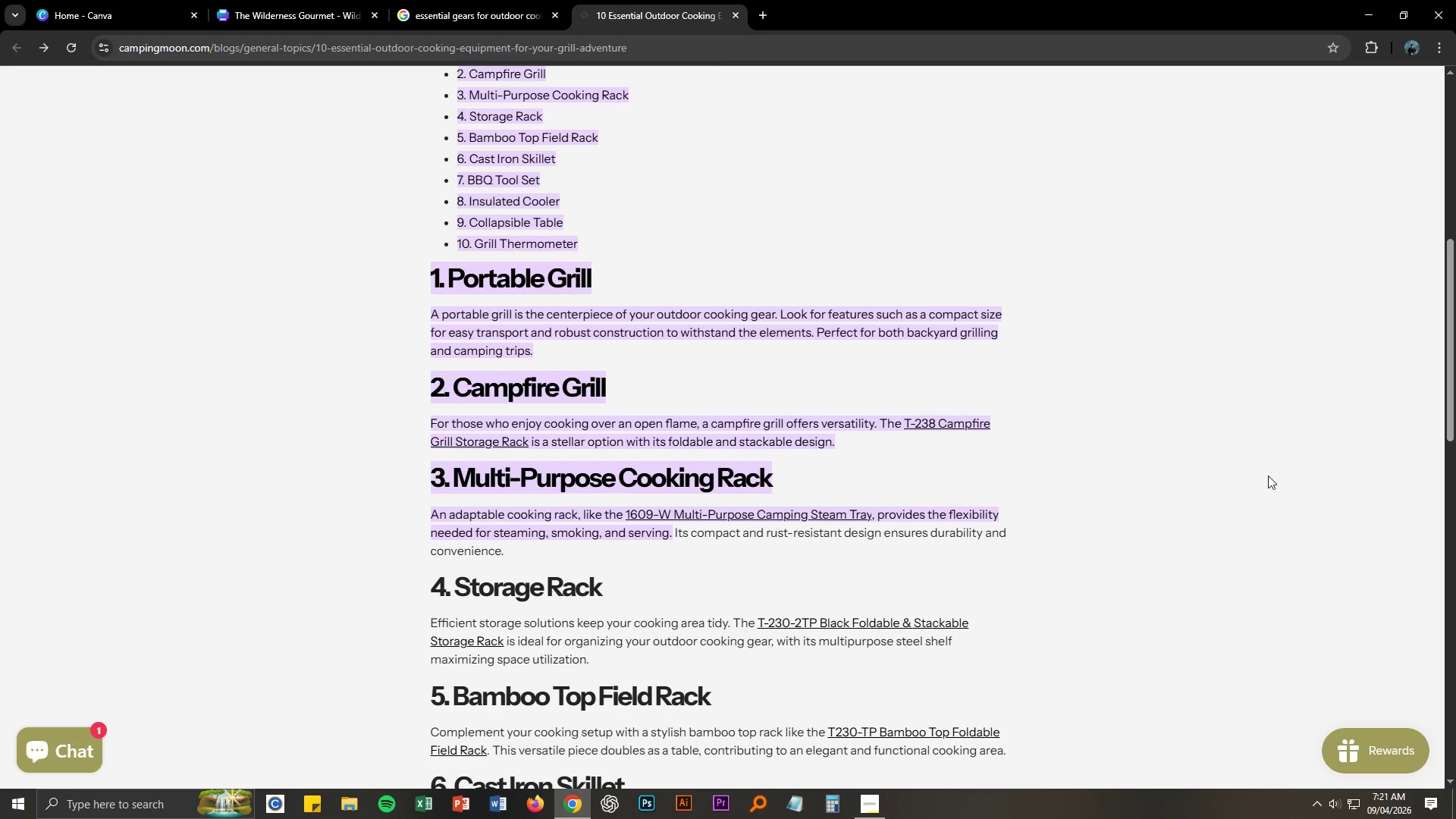 
left_click([1268, 475])
 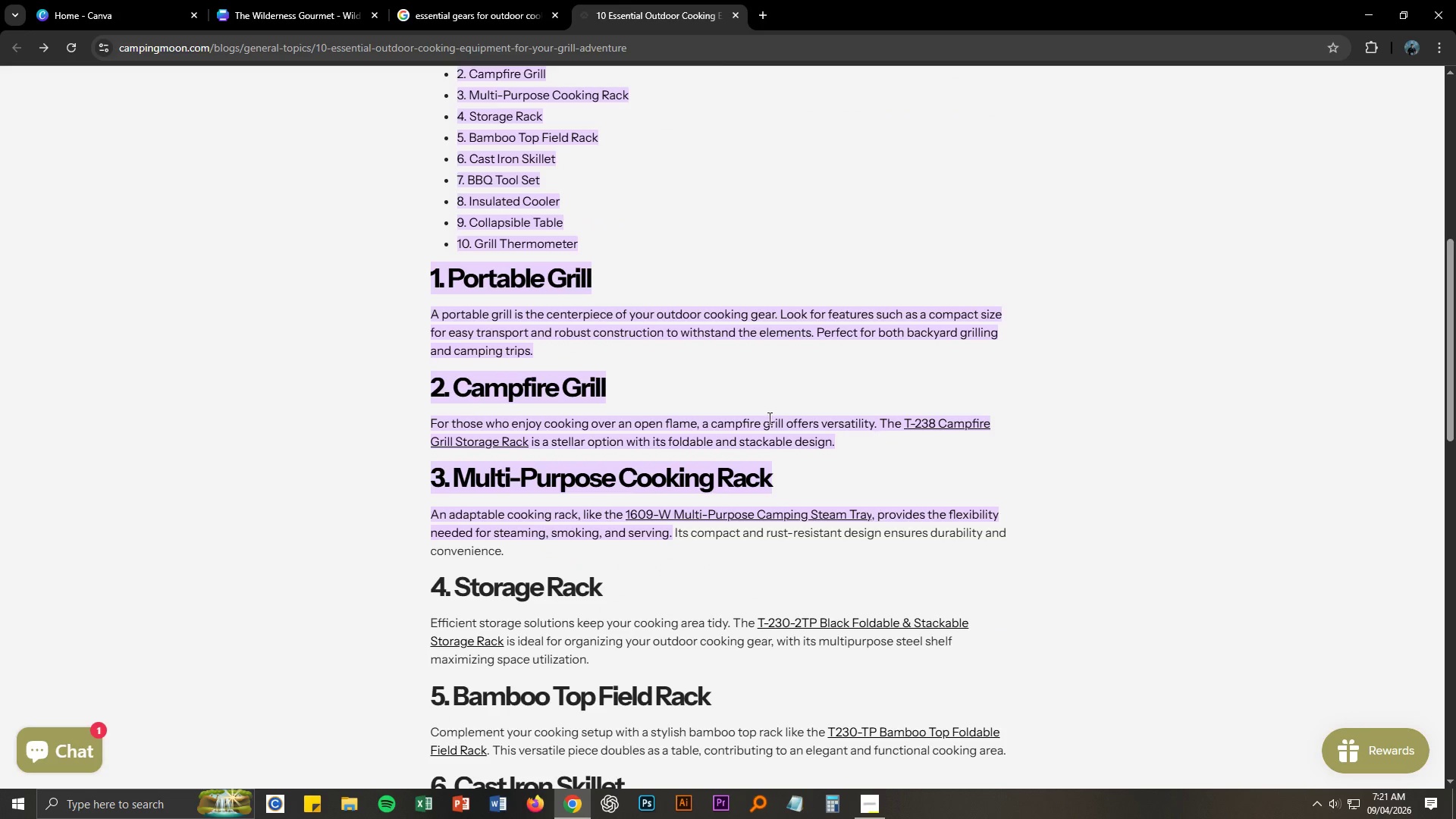 
left_click([698, 367])
 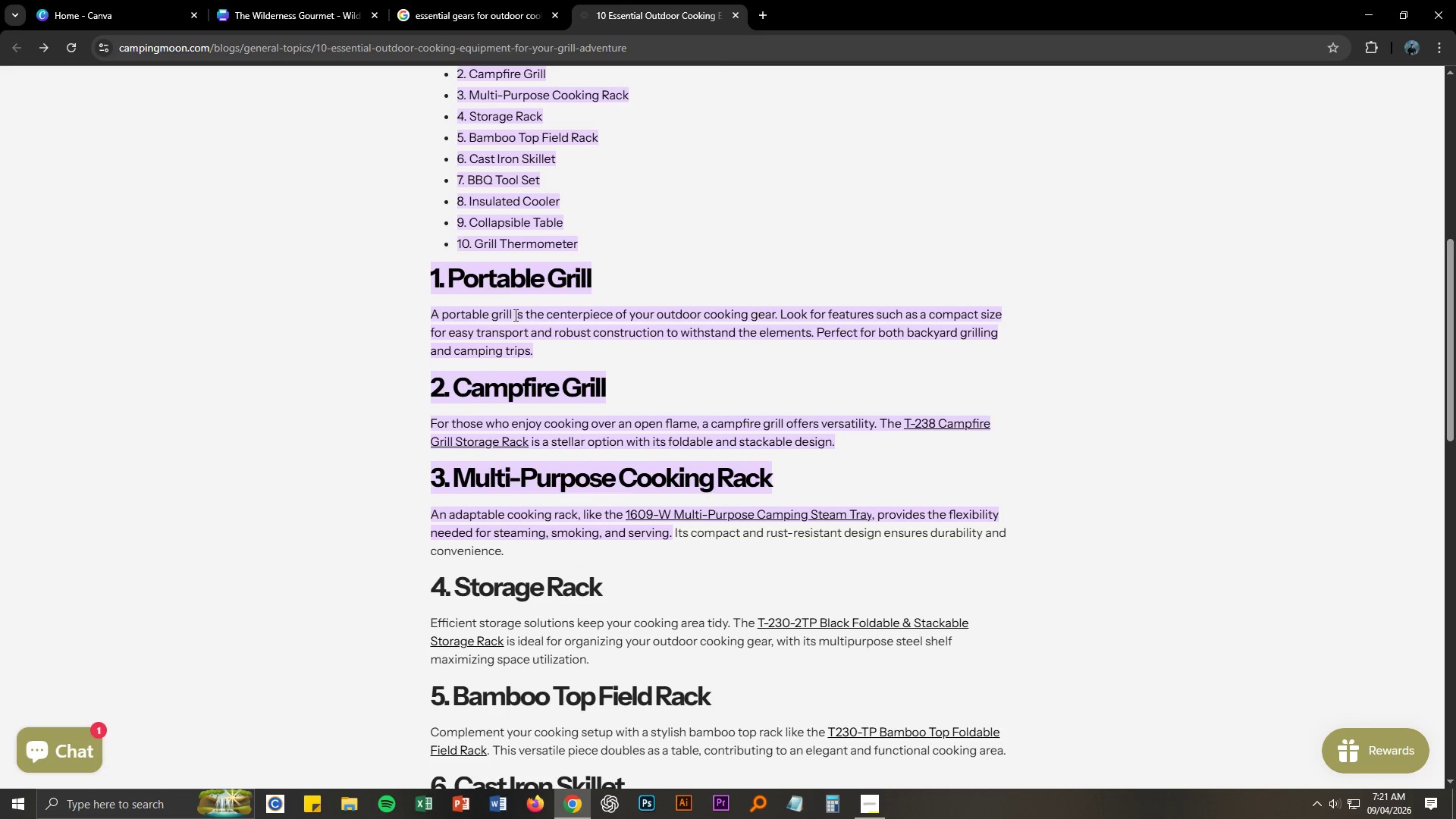 
left_click([499, 285])
 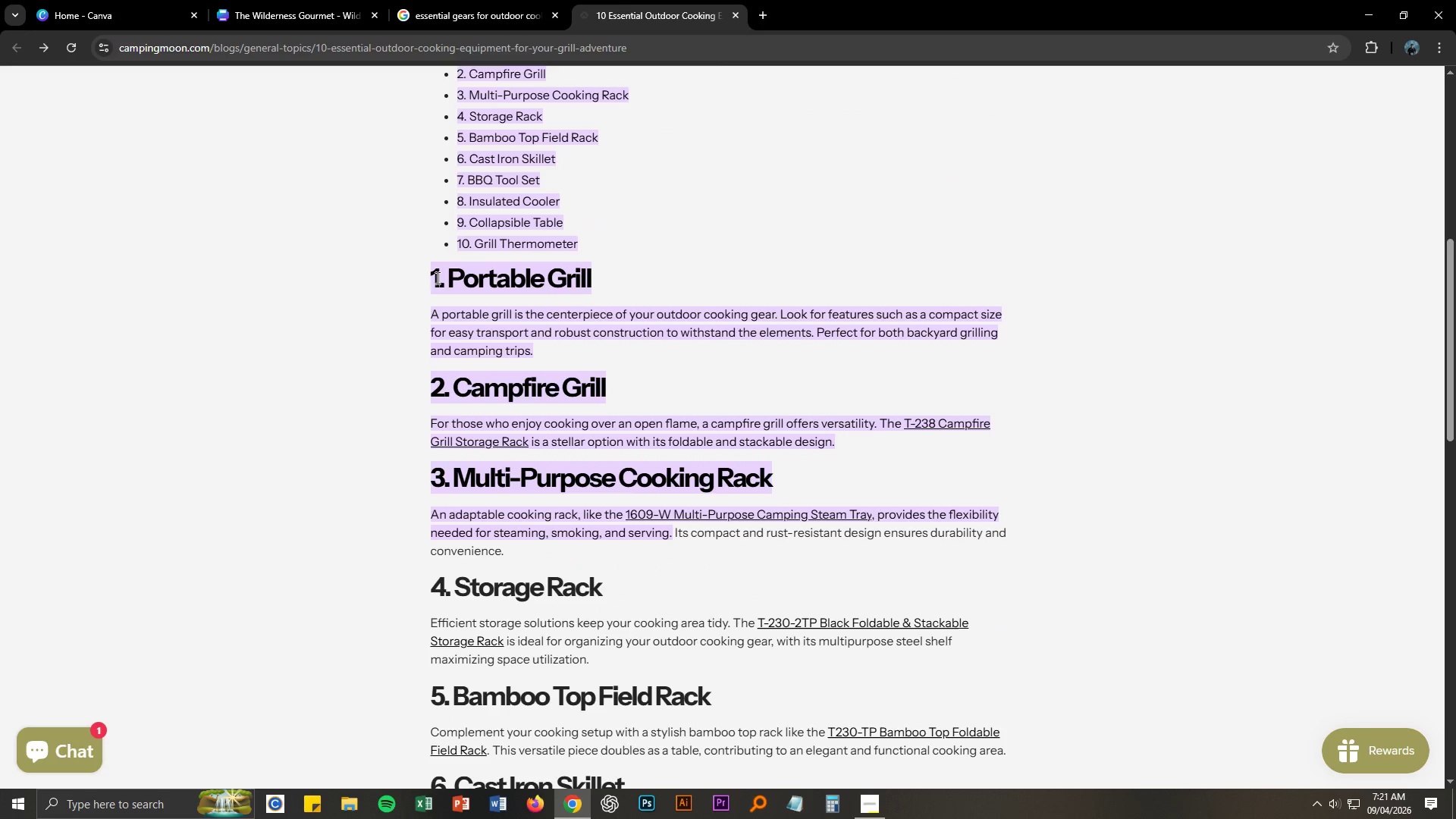 
left_click_drag(start_coordinate=[433, 277], to_coordinate=[849, 447])
 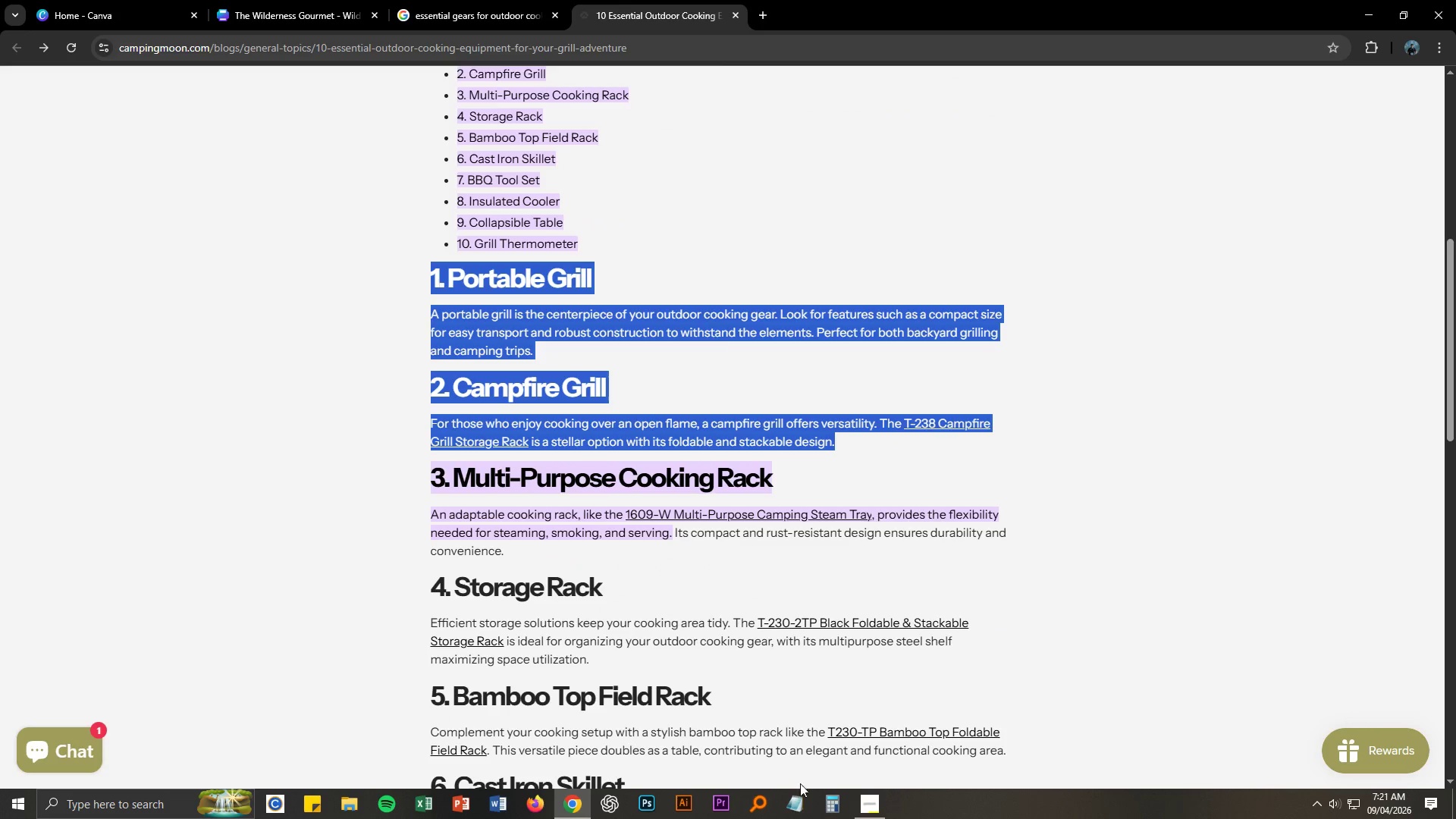 
key(Control+C)
 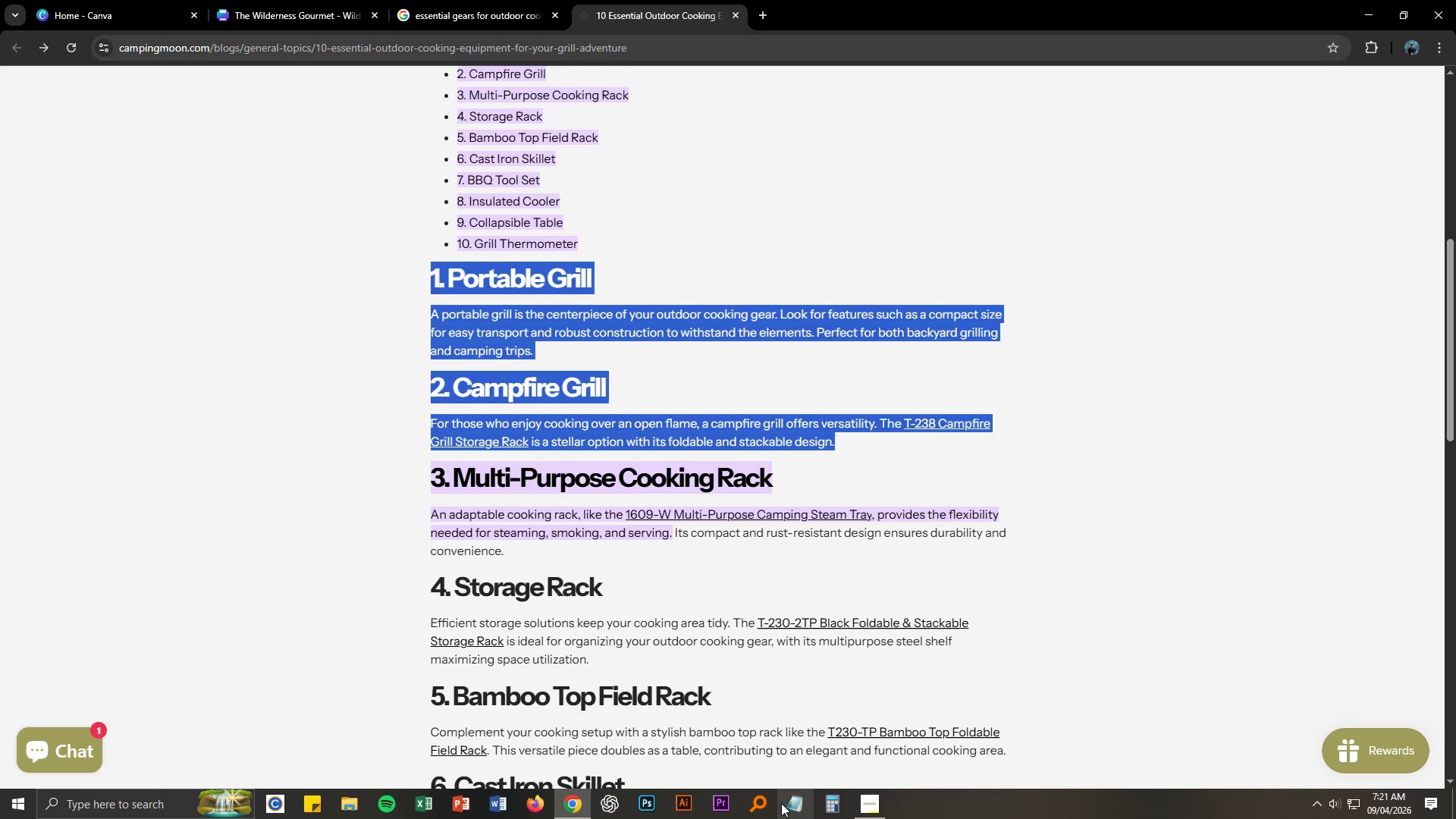 
left_click([789, 805])
 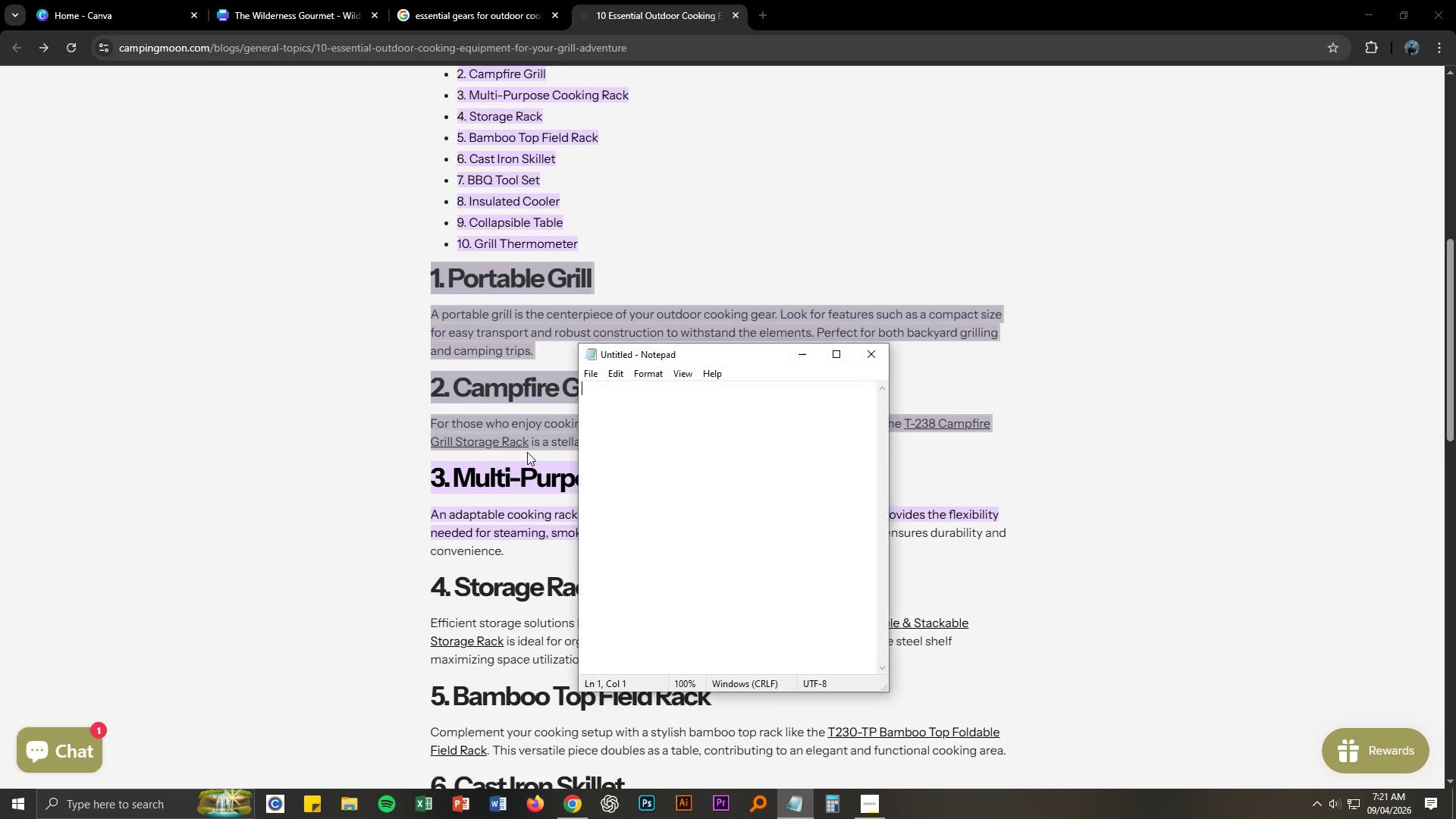 
key(Control+ControlLeft)
 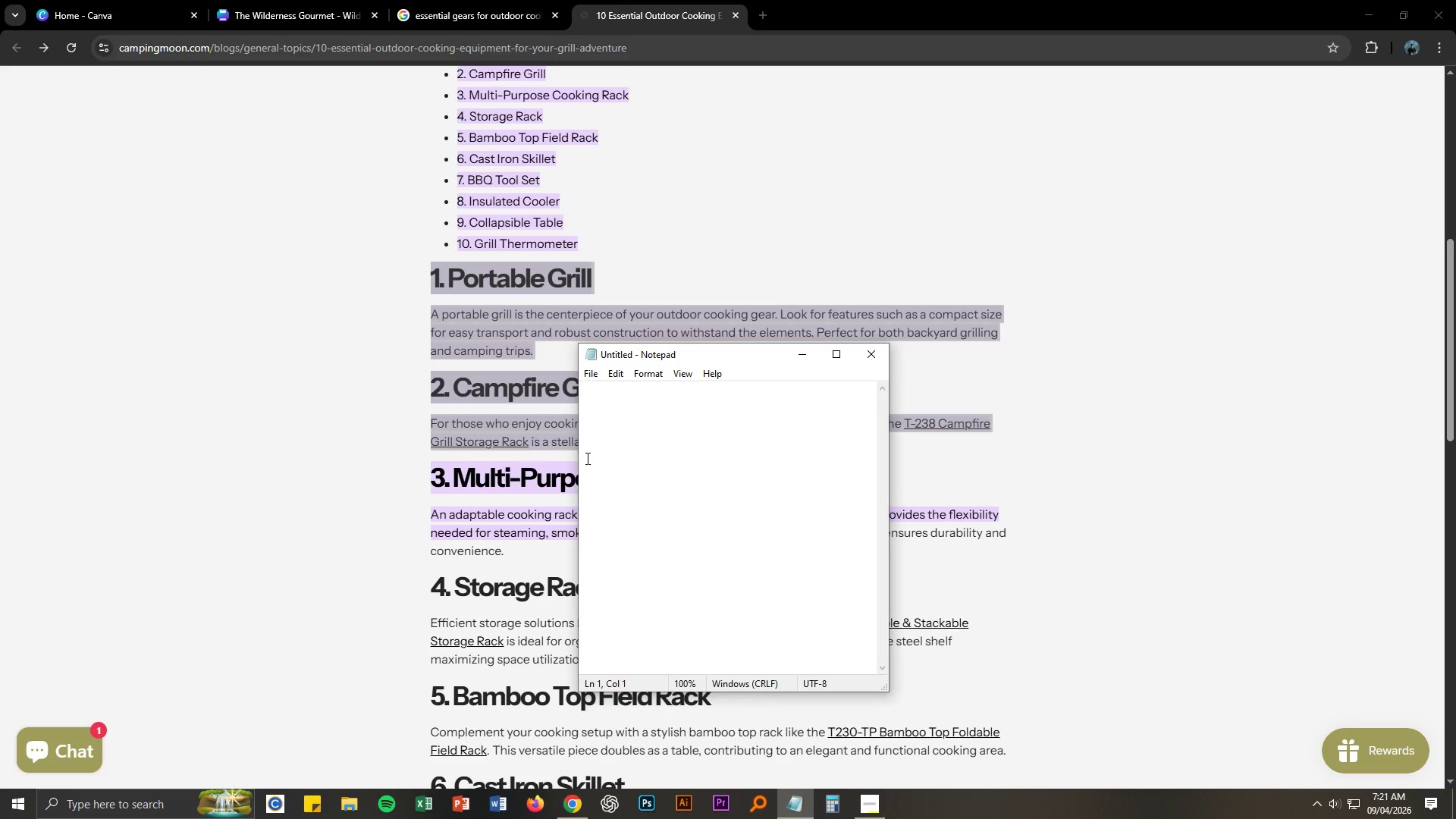 
key(Control+V)
 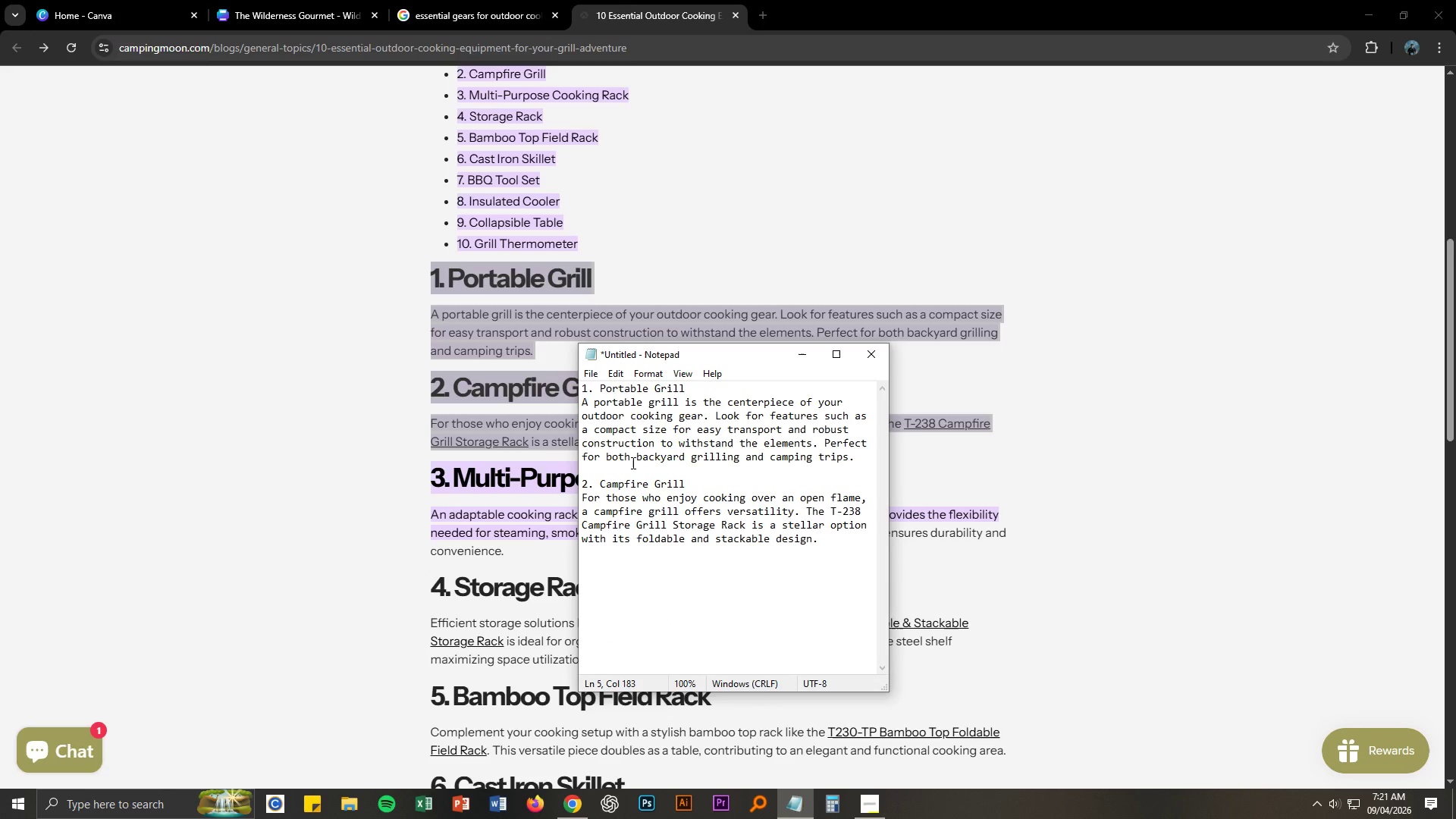 
key(Alt+AltLeft)
 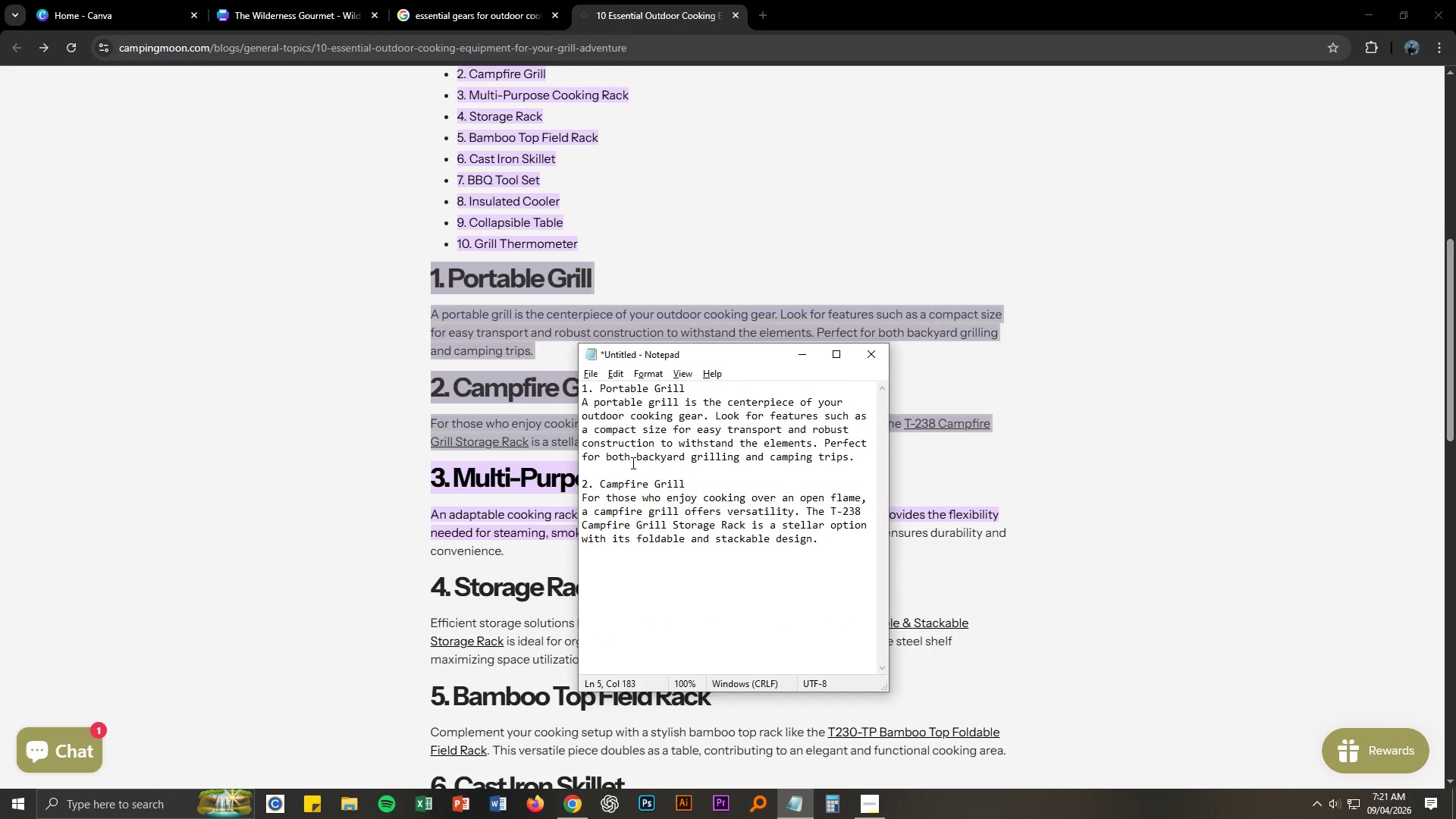 
key(Alt+Tab)
 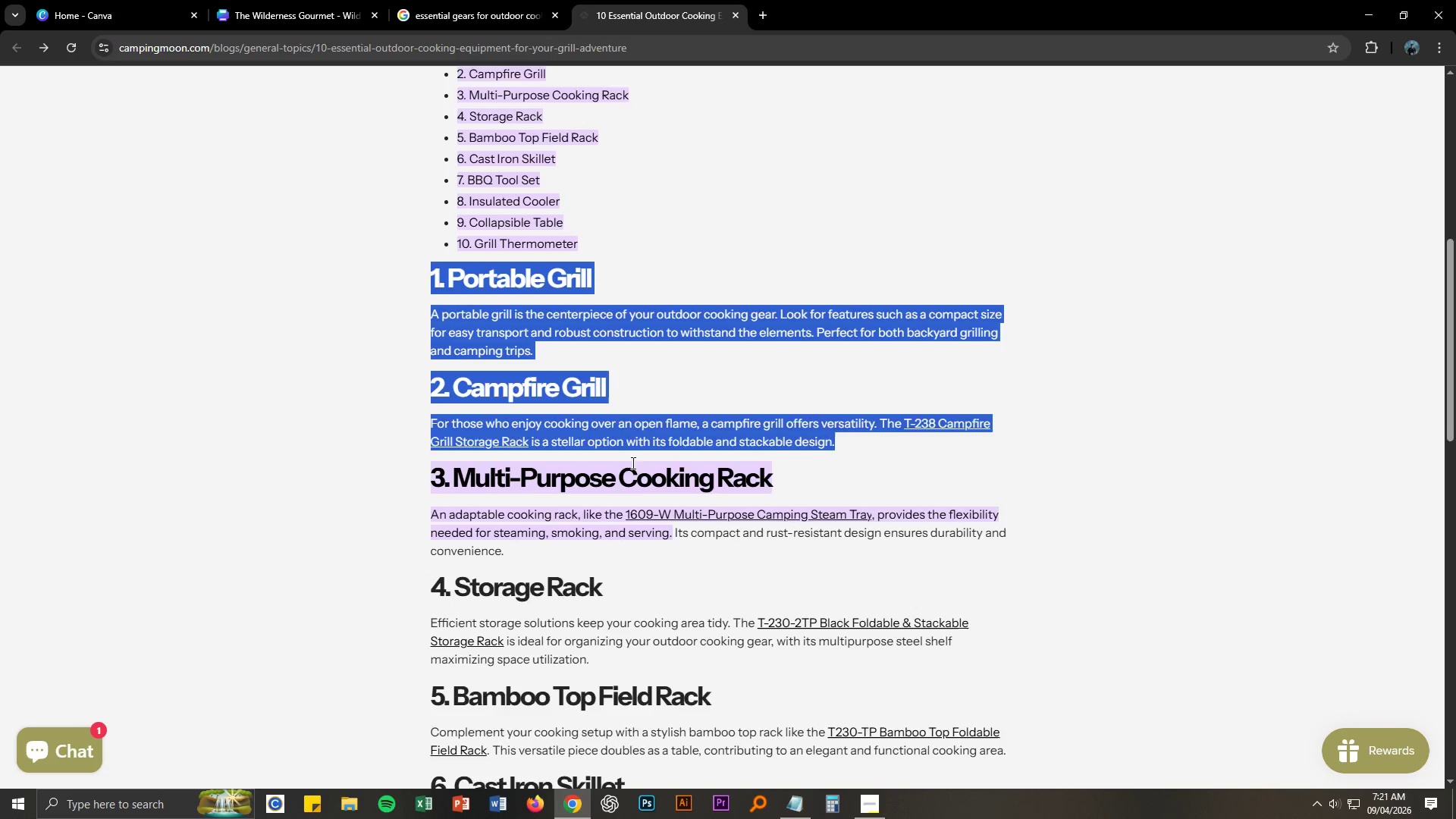 
scroll: coordinate [625, 463], scroll_direction: down, amount: 3.0
 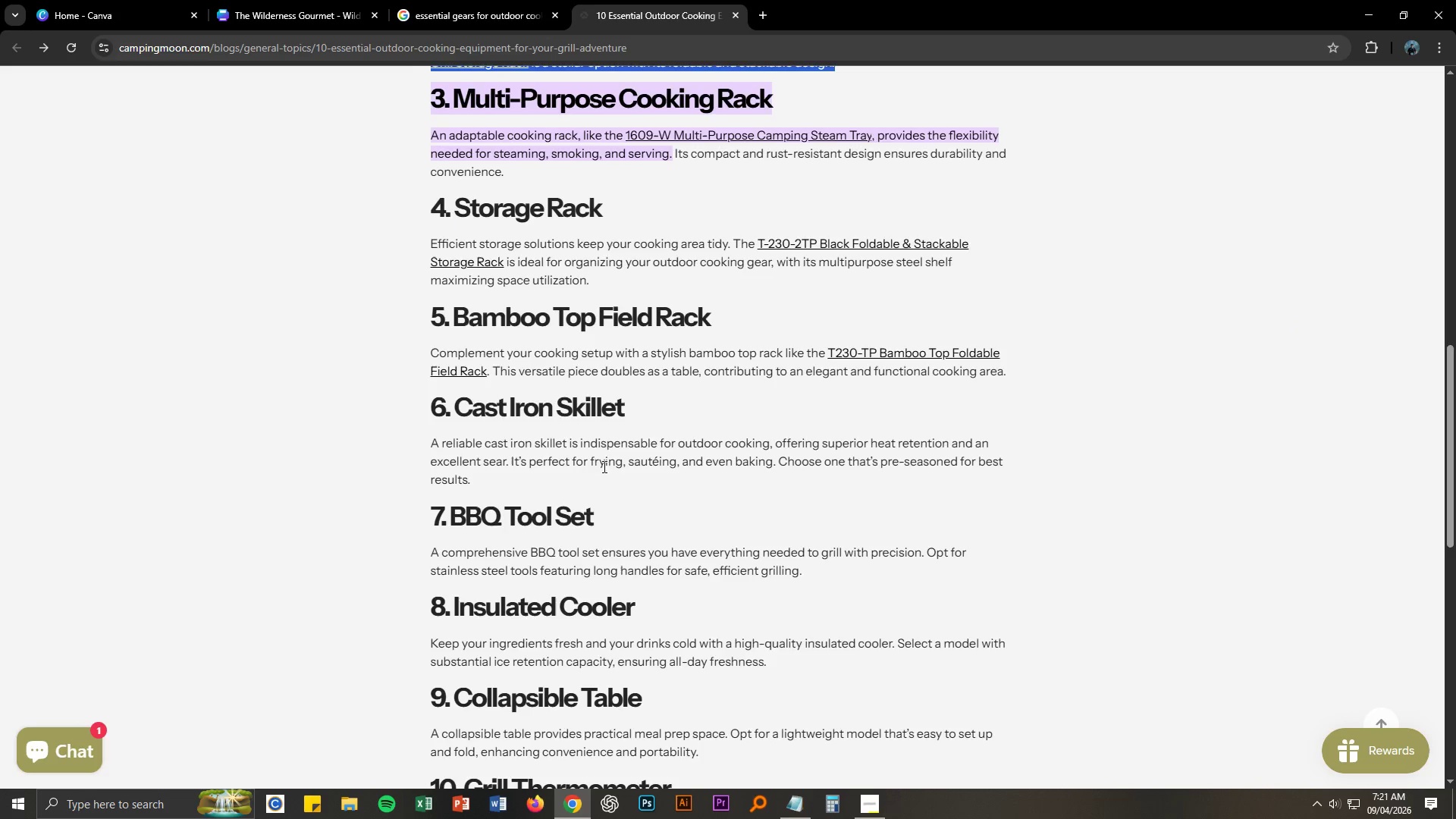 
scroll: coordinate [601, 461], scroll_direction: up, amount: 1.0
 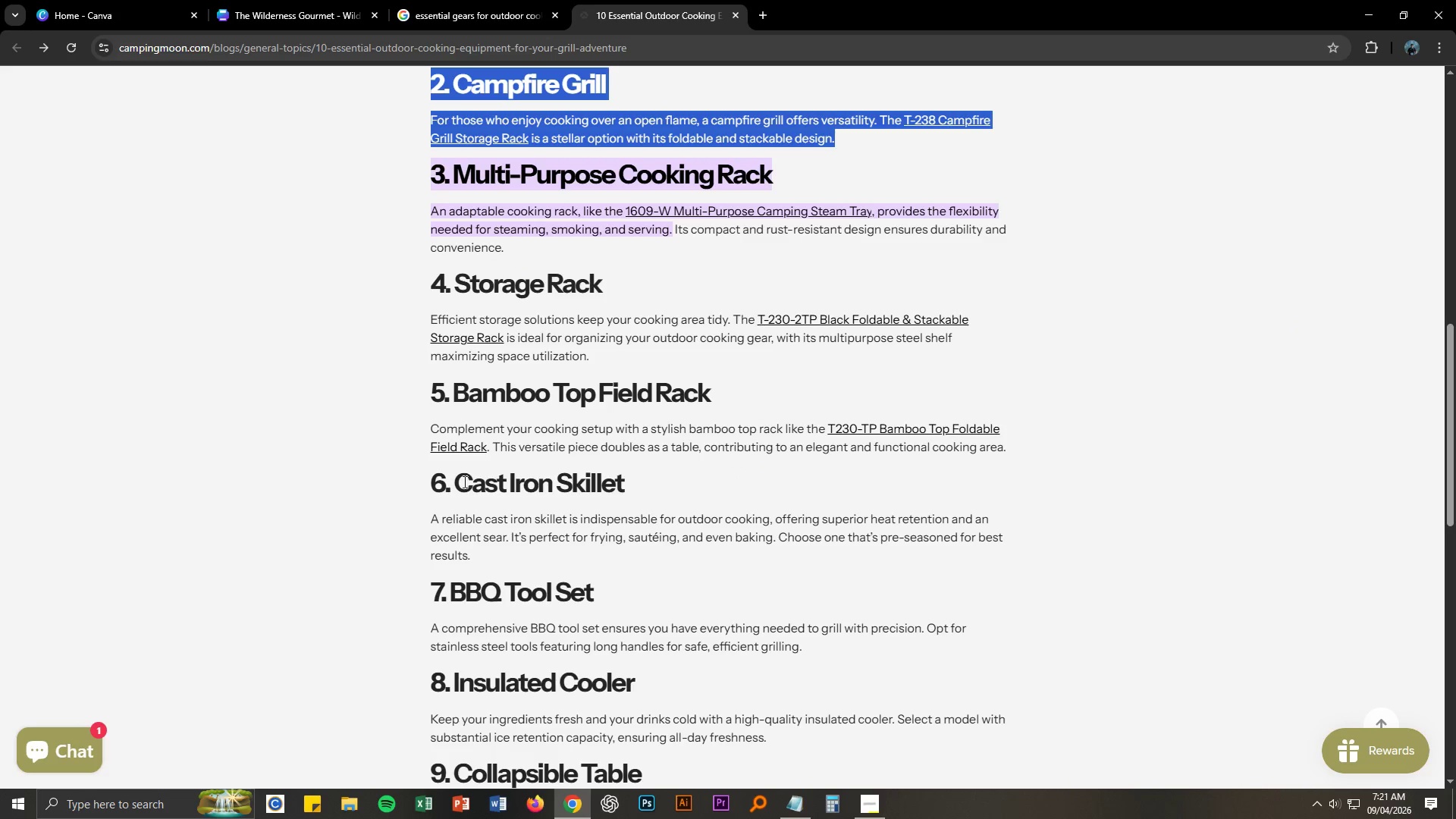 
left_click_drag(start_coordinate=[460, 482], to_coordinate=[615, 557])
 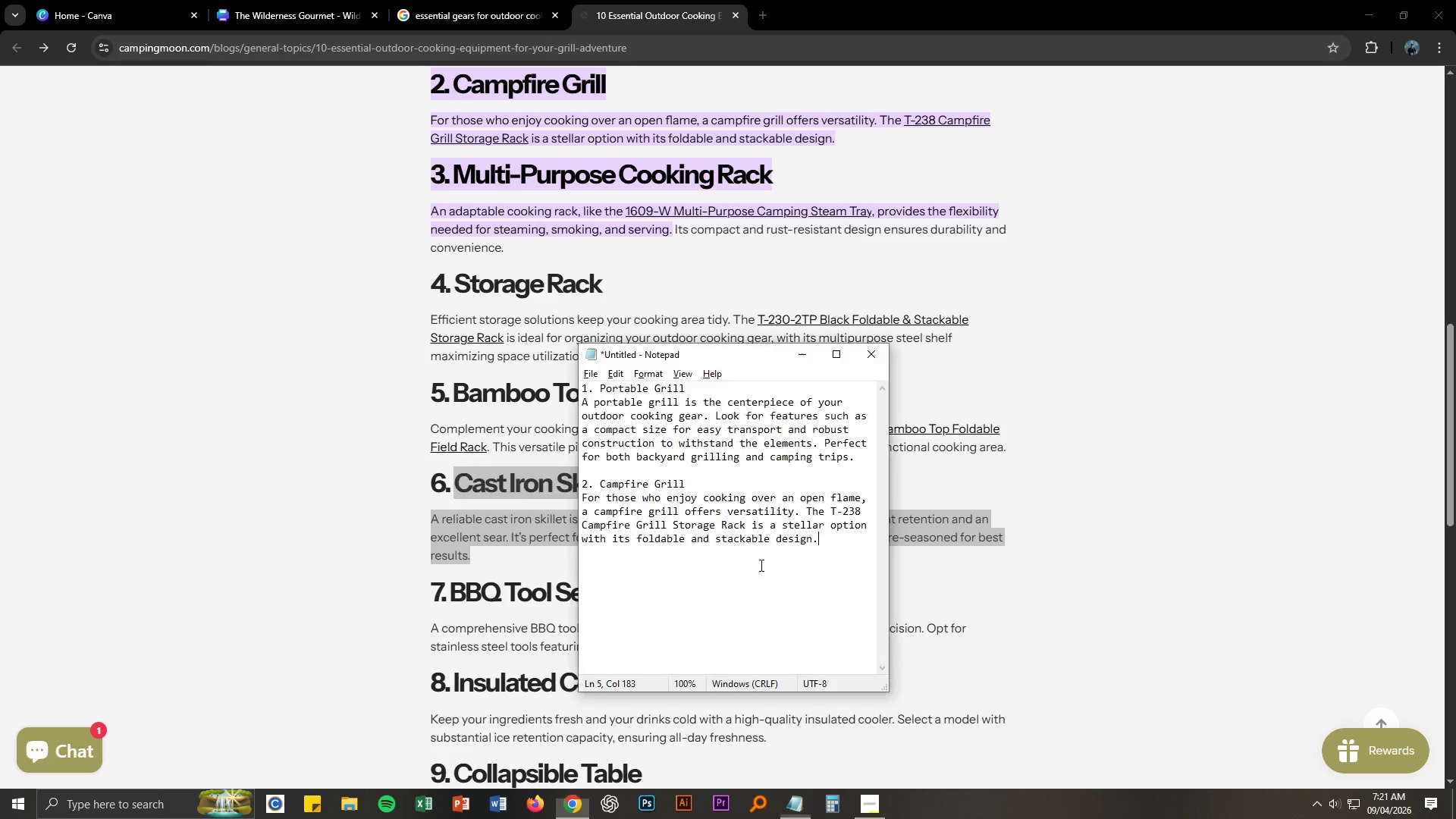 
key(Control+ControlLeft)
 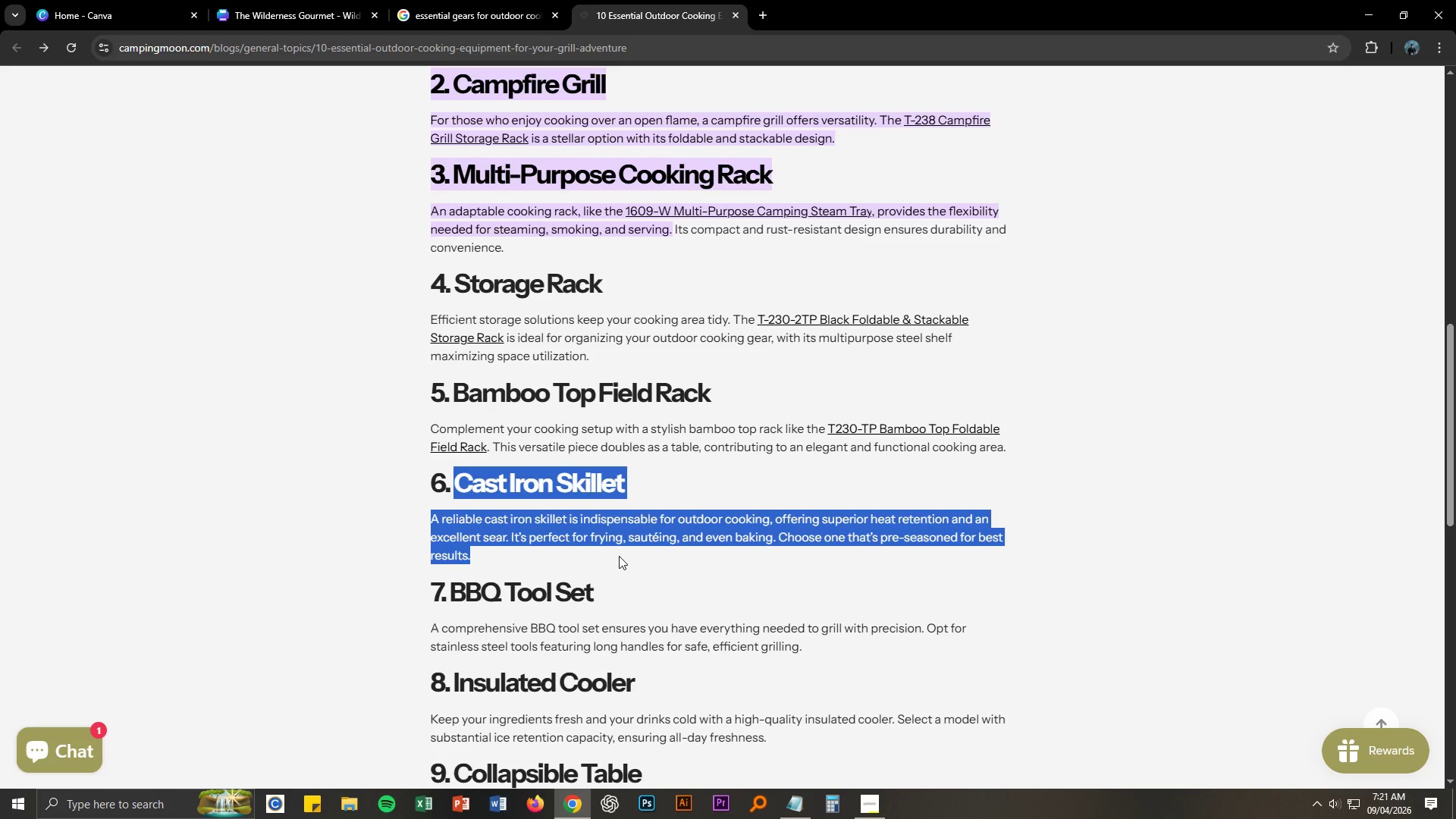 
key(Control+C)
 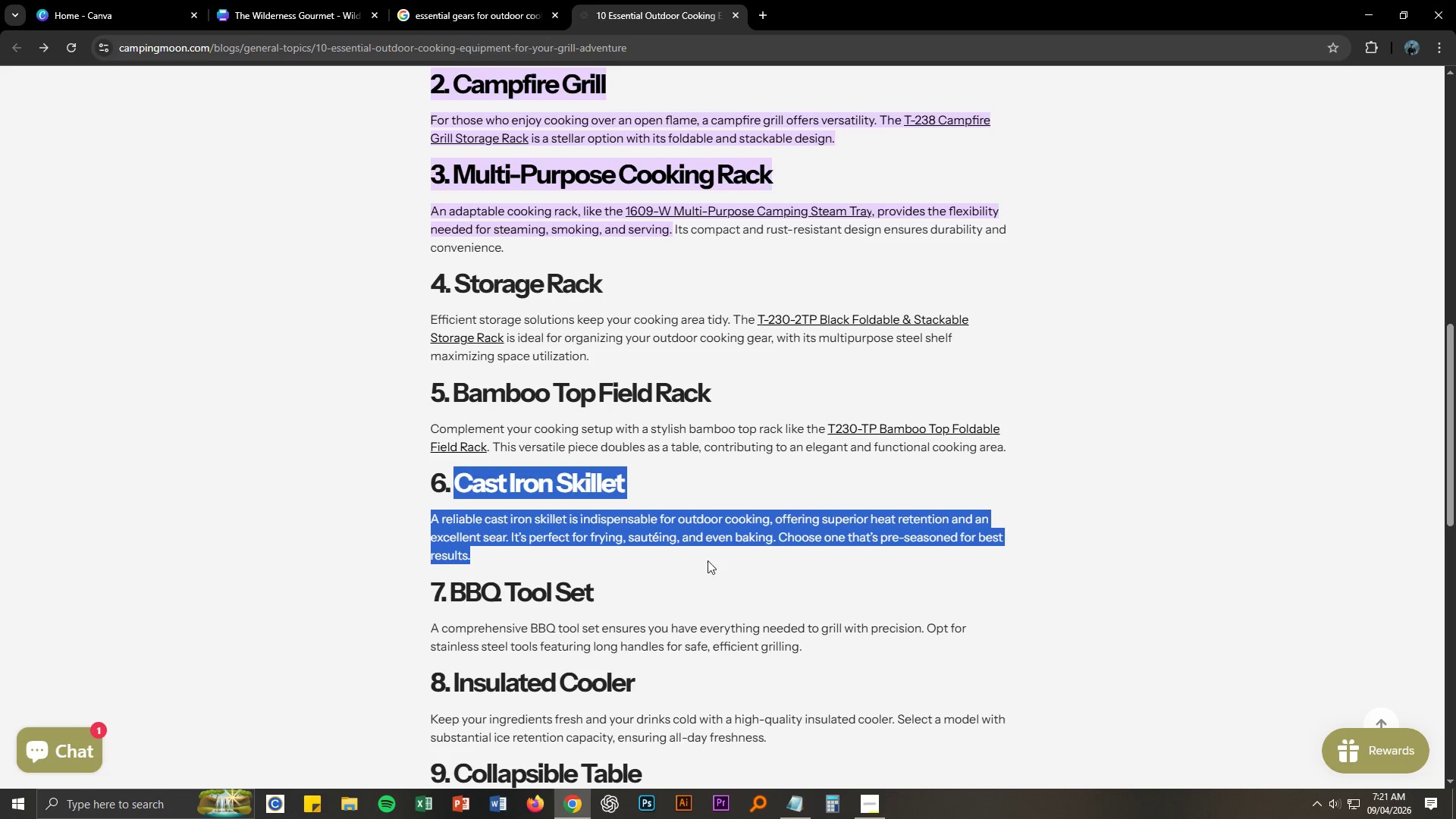 
key(Alt+AltLeft)
 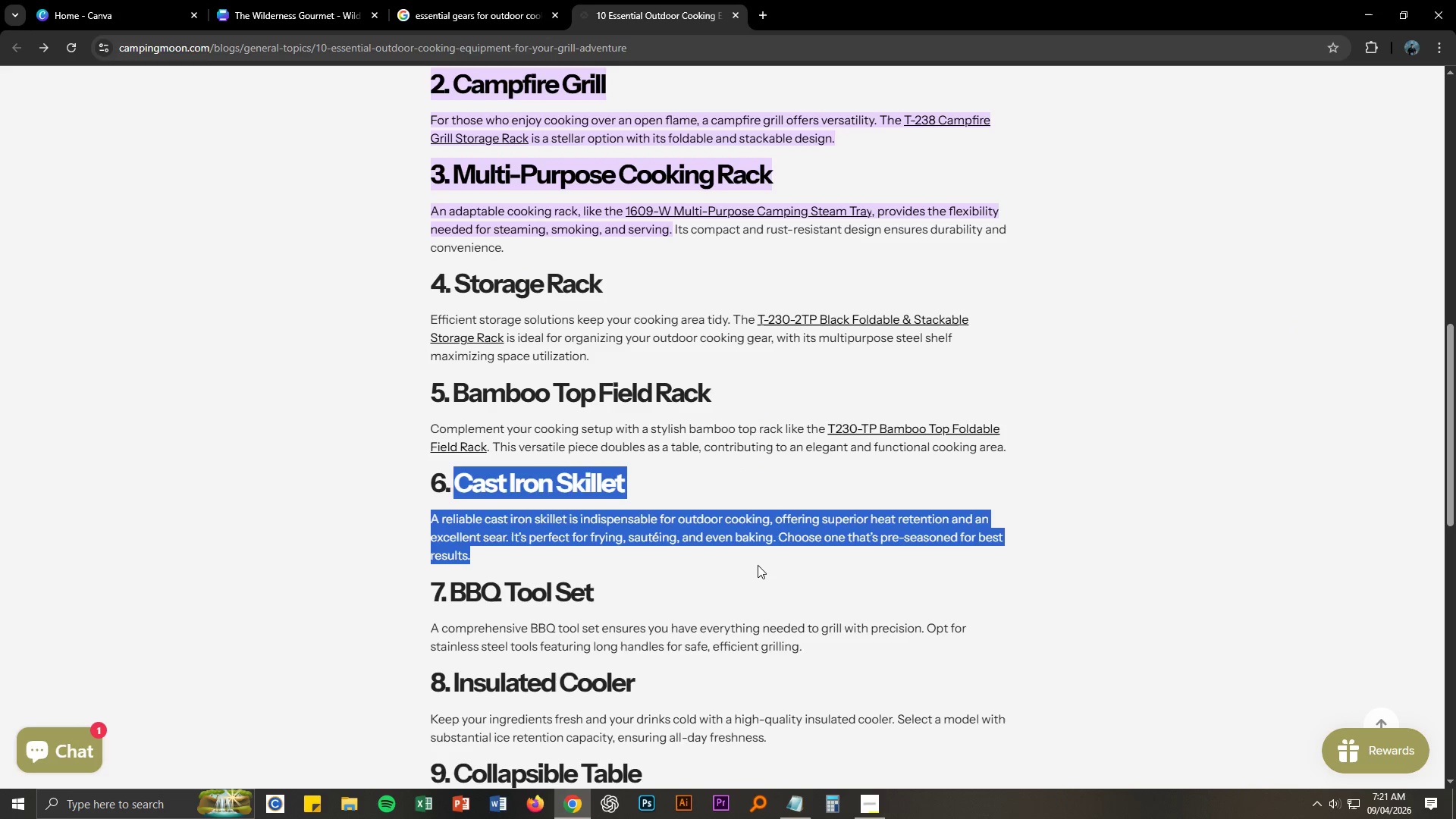 
key(Alt+Tab)
 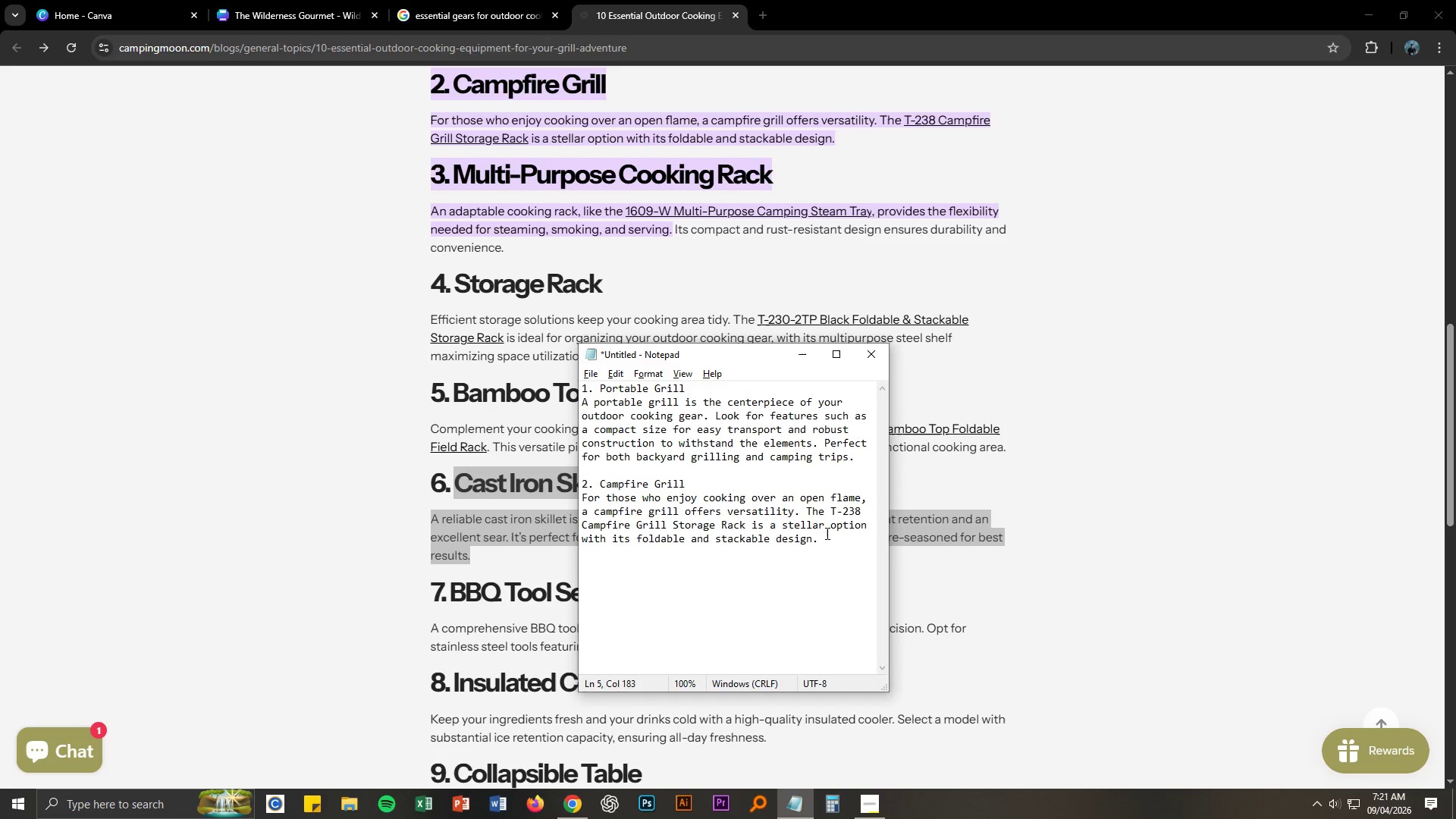 
key(Enter)
 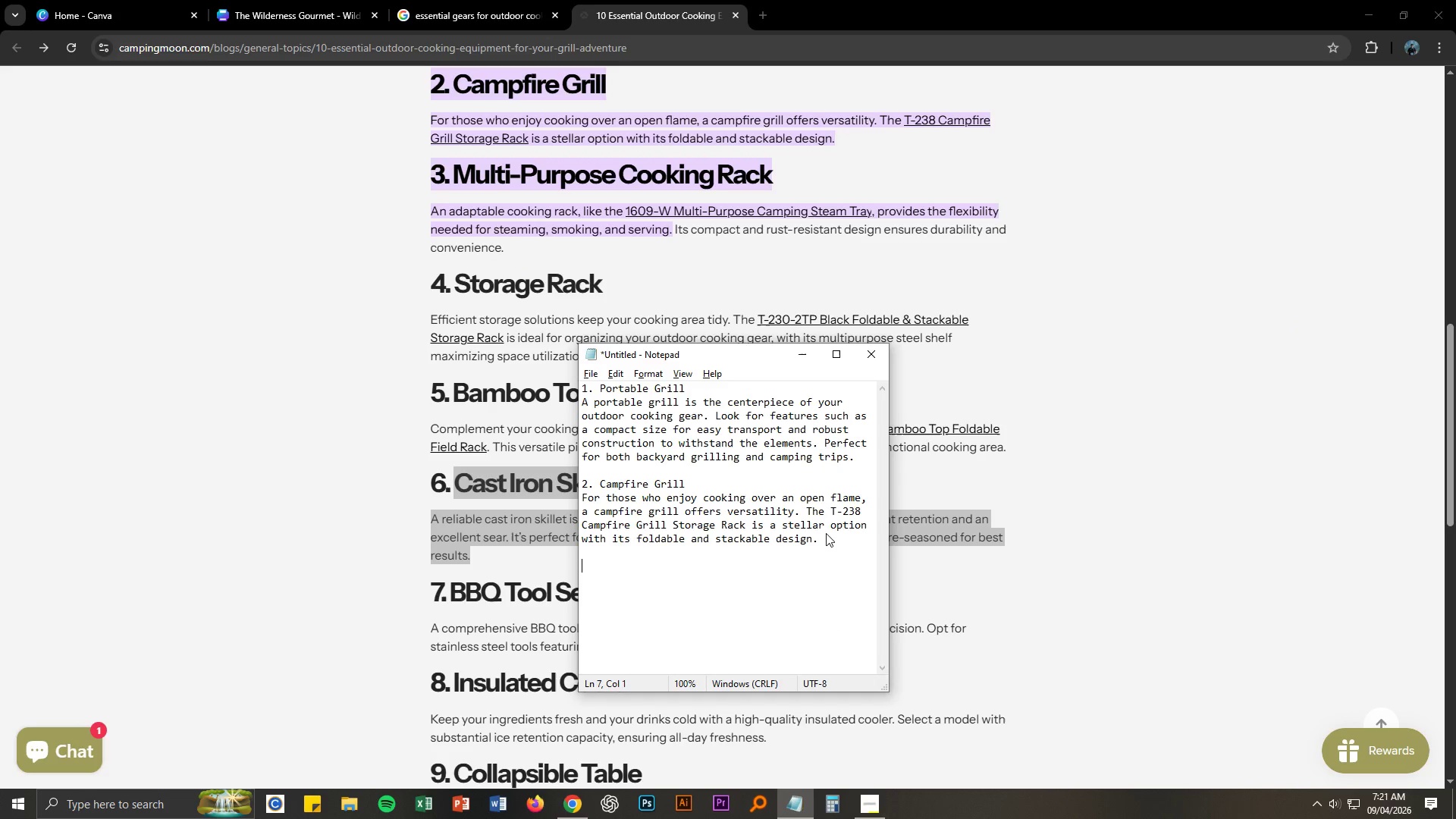 
key(Enter)
 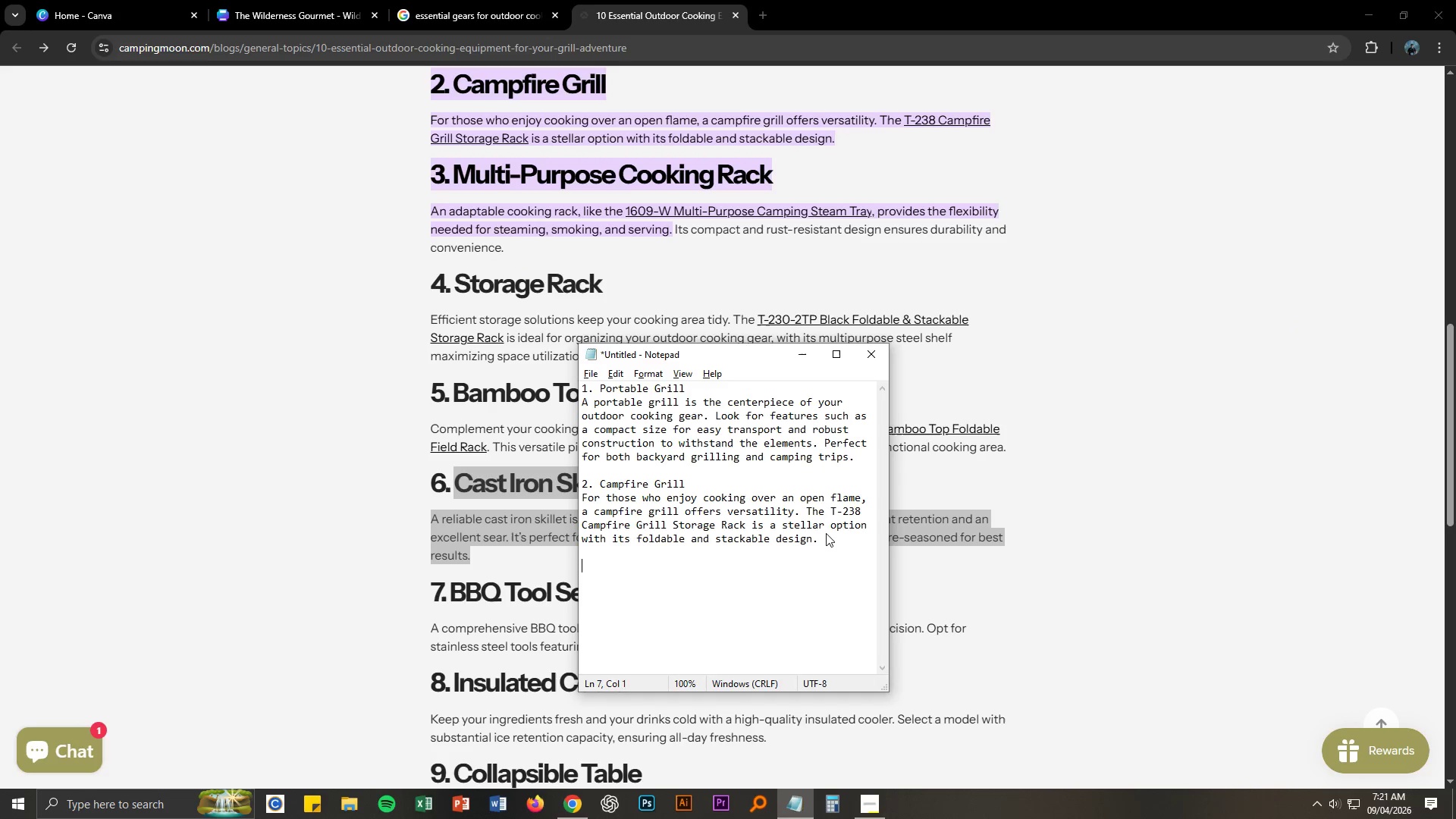 
key(Control+ControlLeft)
 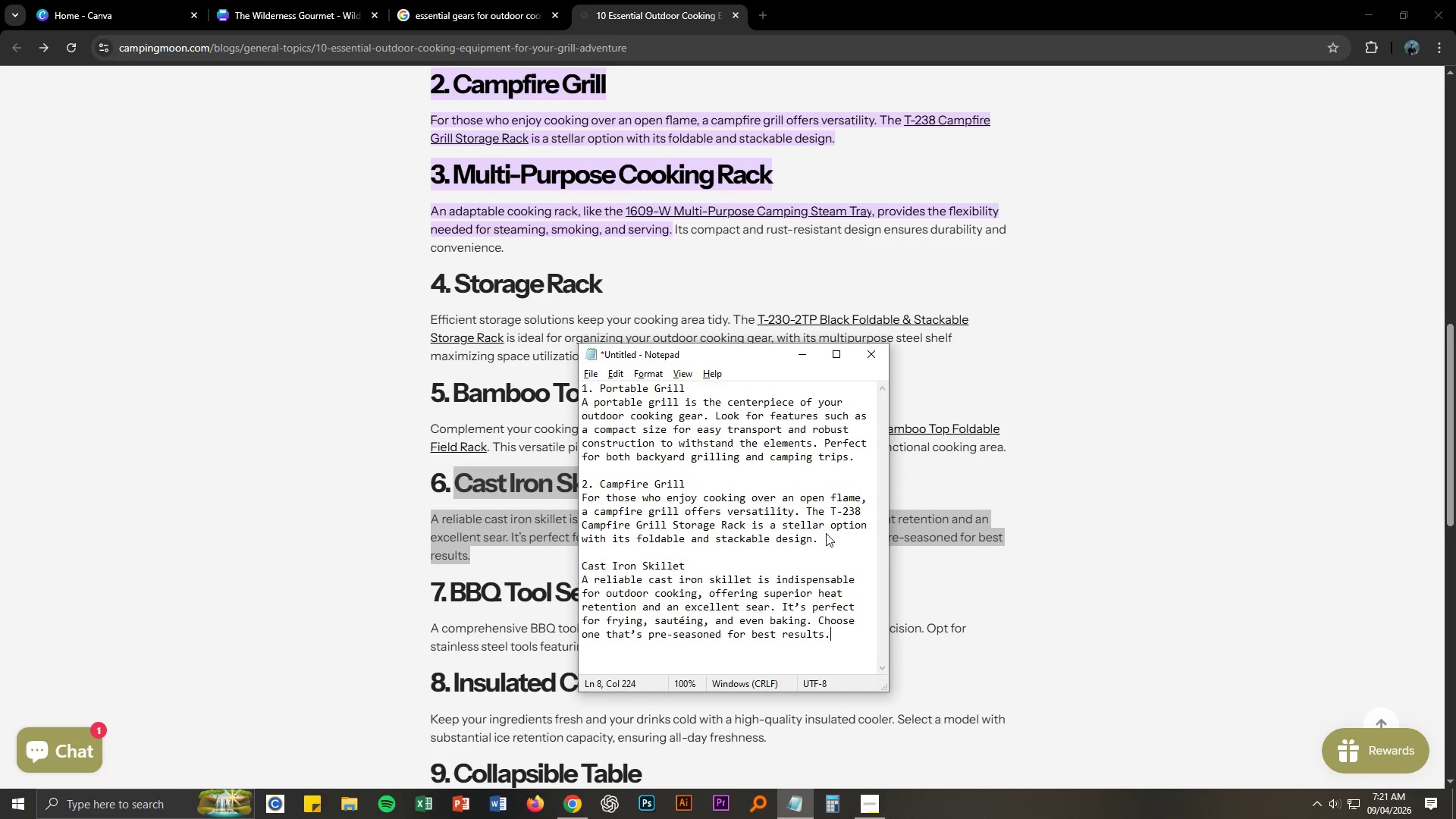 
key(Control+V)
 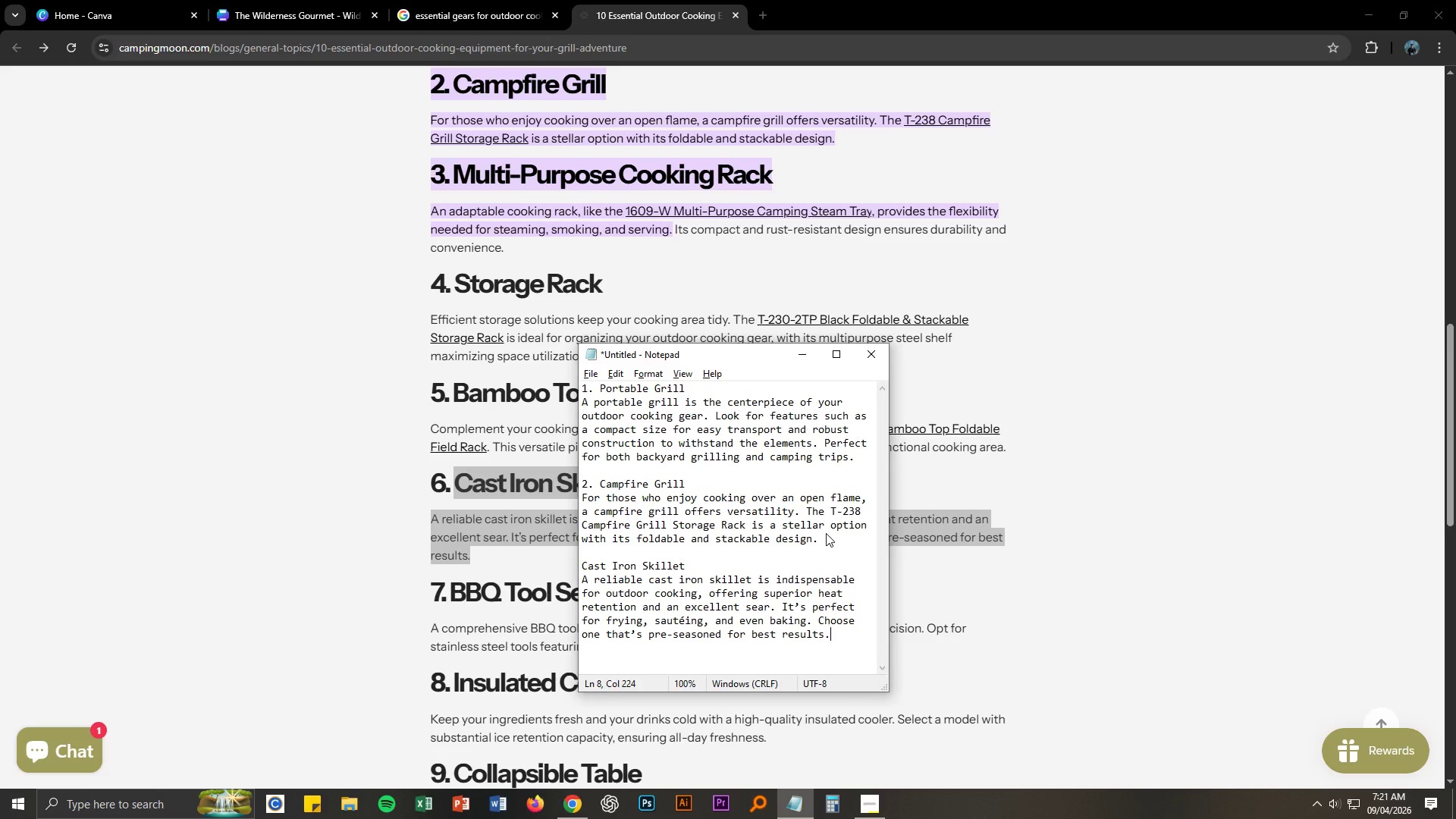 
key(Alt+AltLeft)
 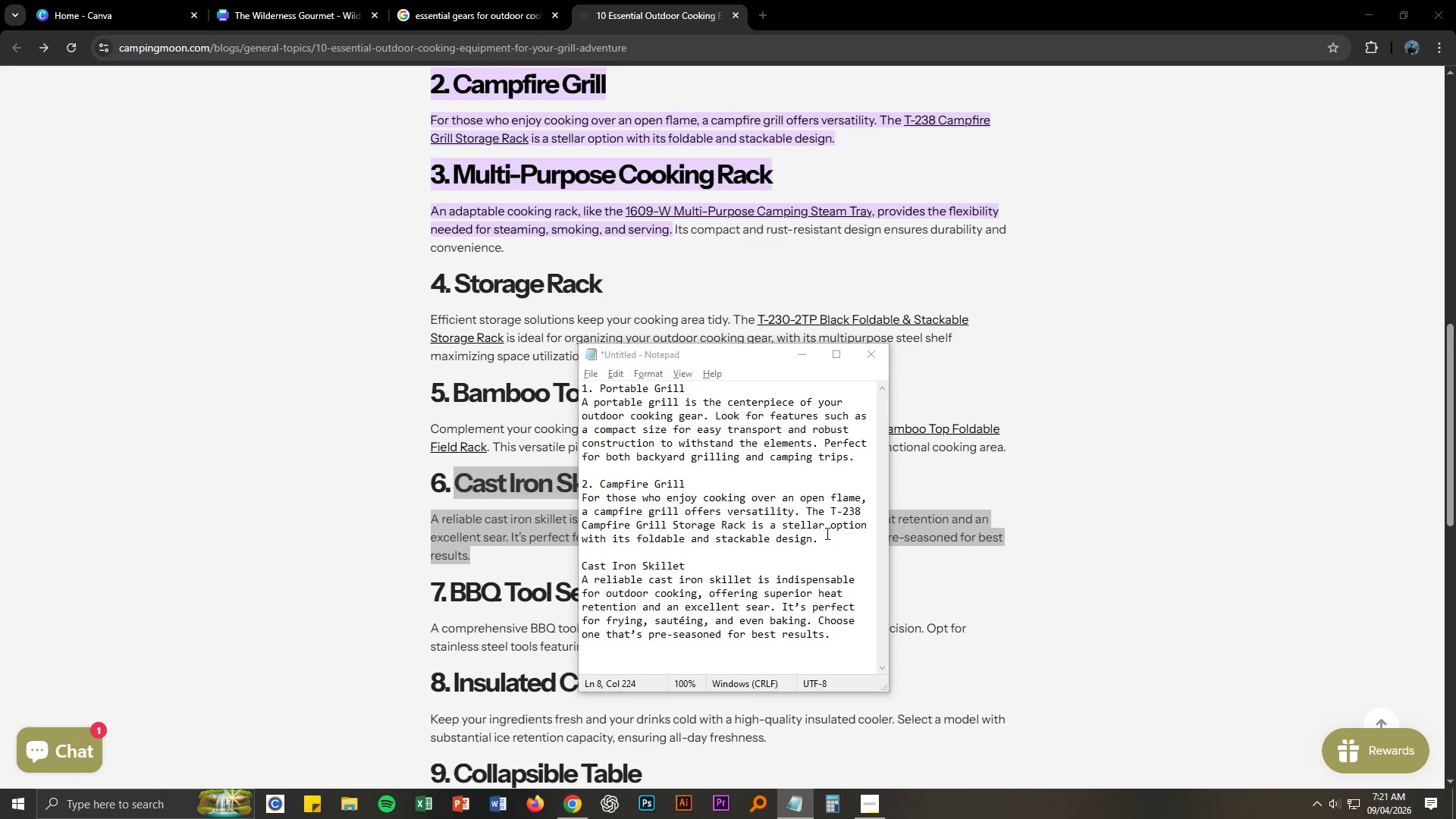 
key(Alt+Tab)
 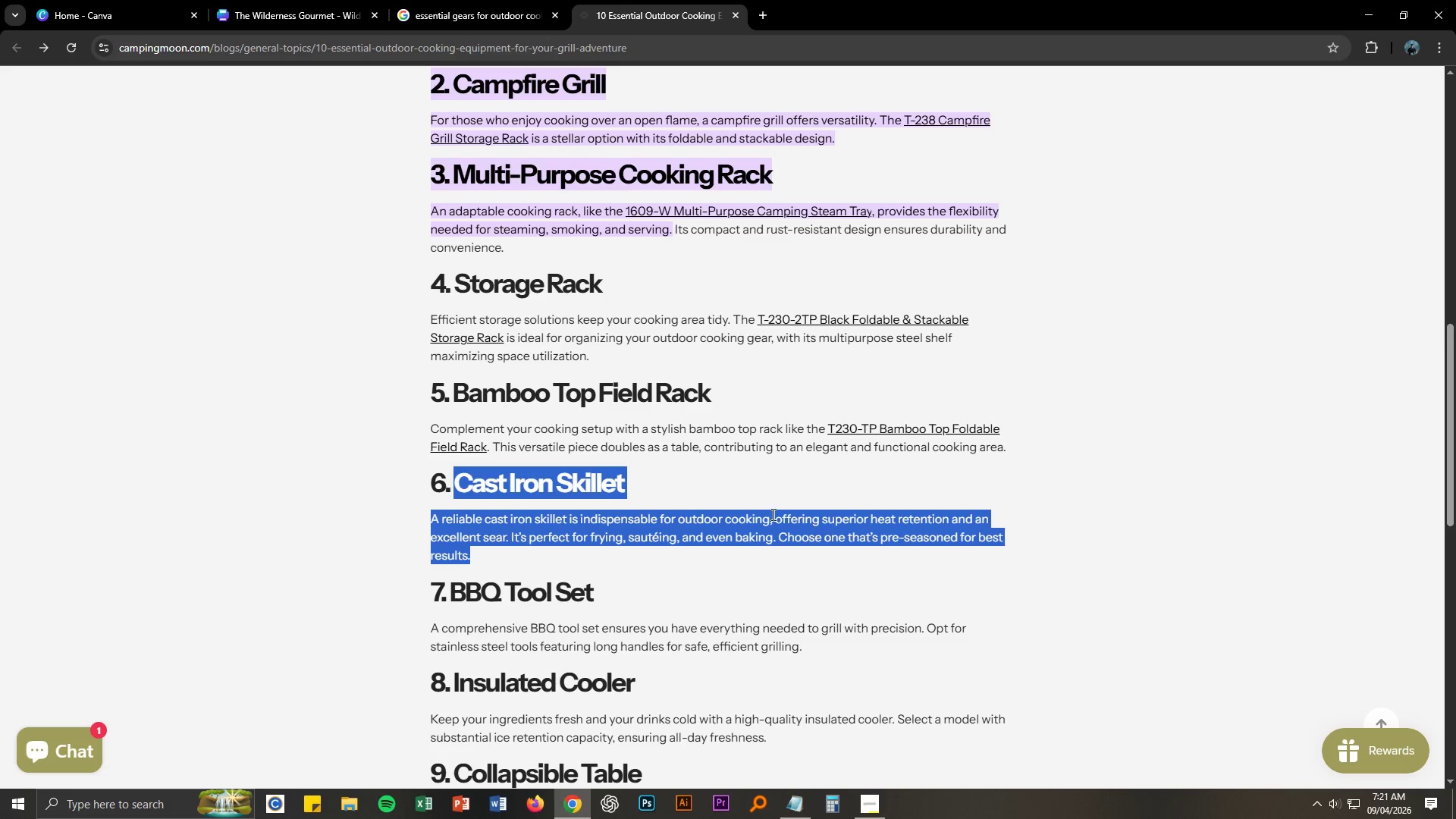 
scroll: coordinate [584, 546], scroll_direction: down, amount: 16.0
 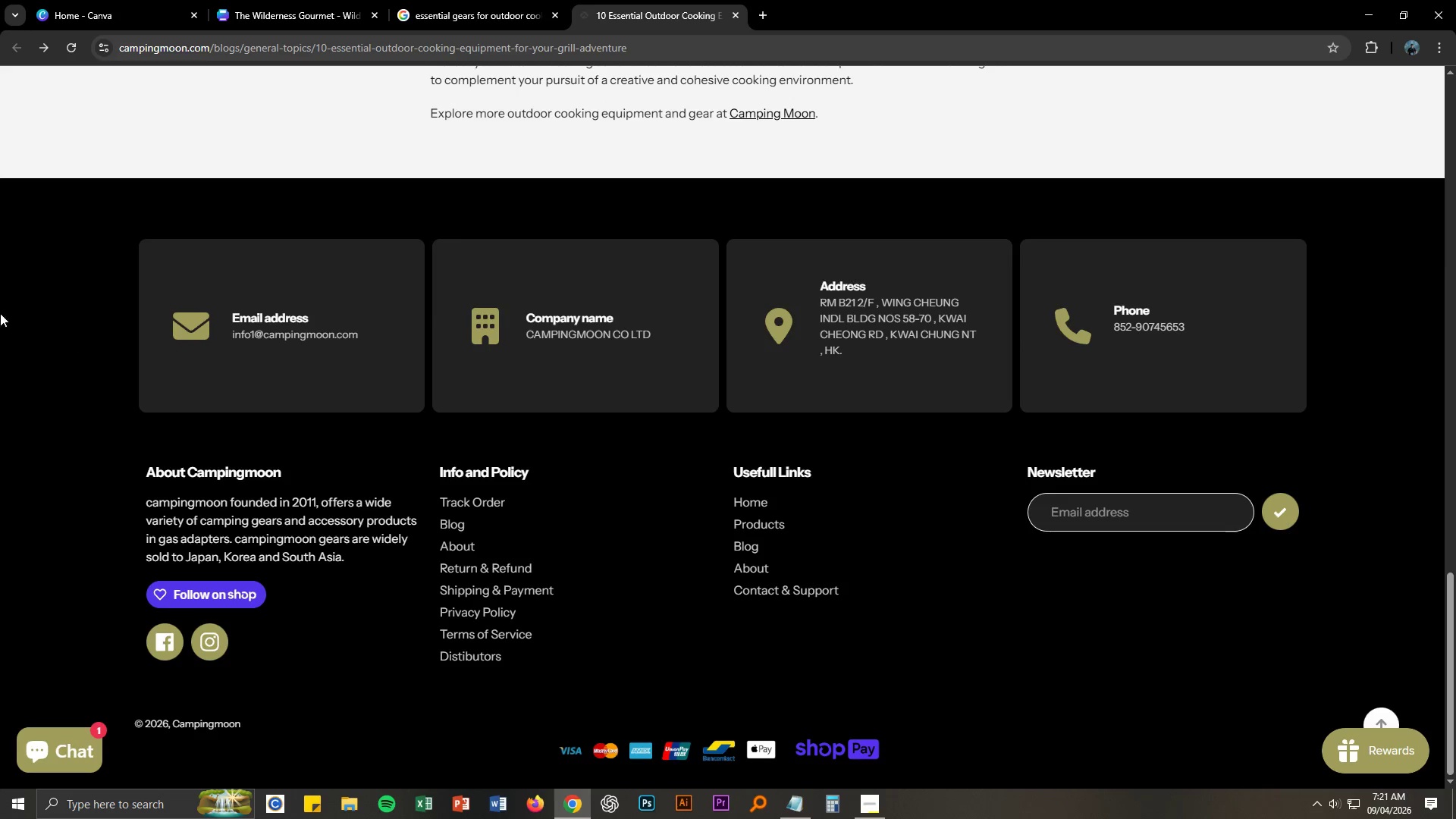 
scroll: coordinate [14, 309], scroll_direction: up, amount: 13.0
 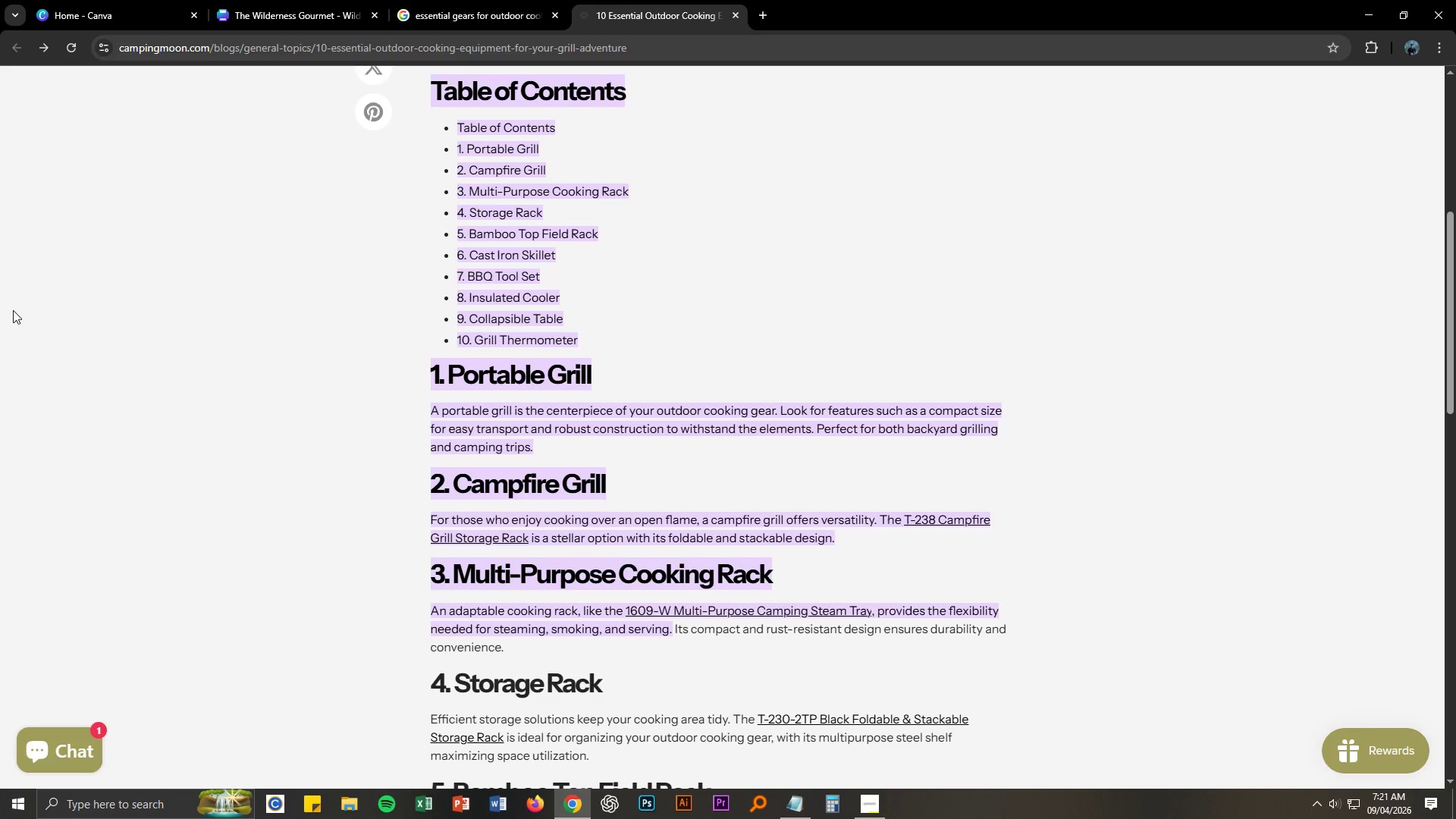 
key(Alt+AltLeft)
 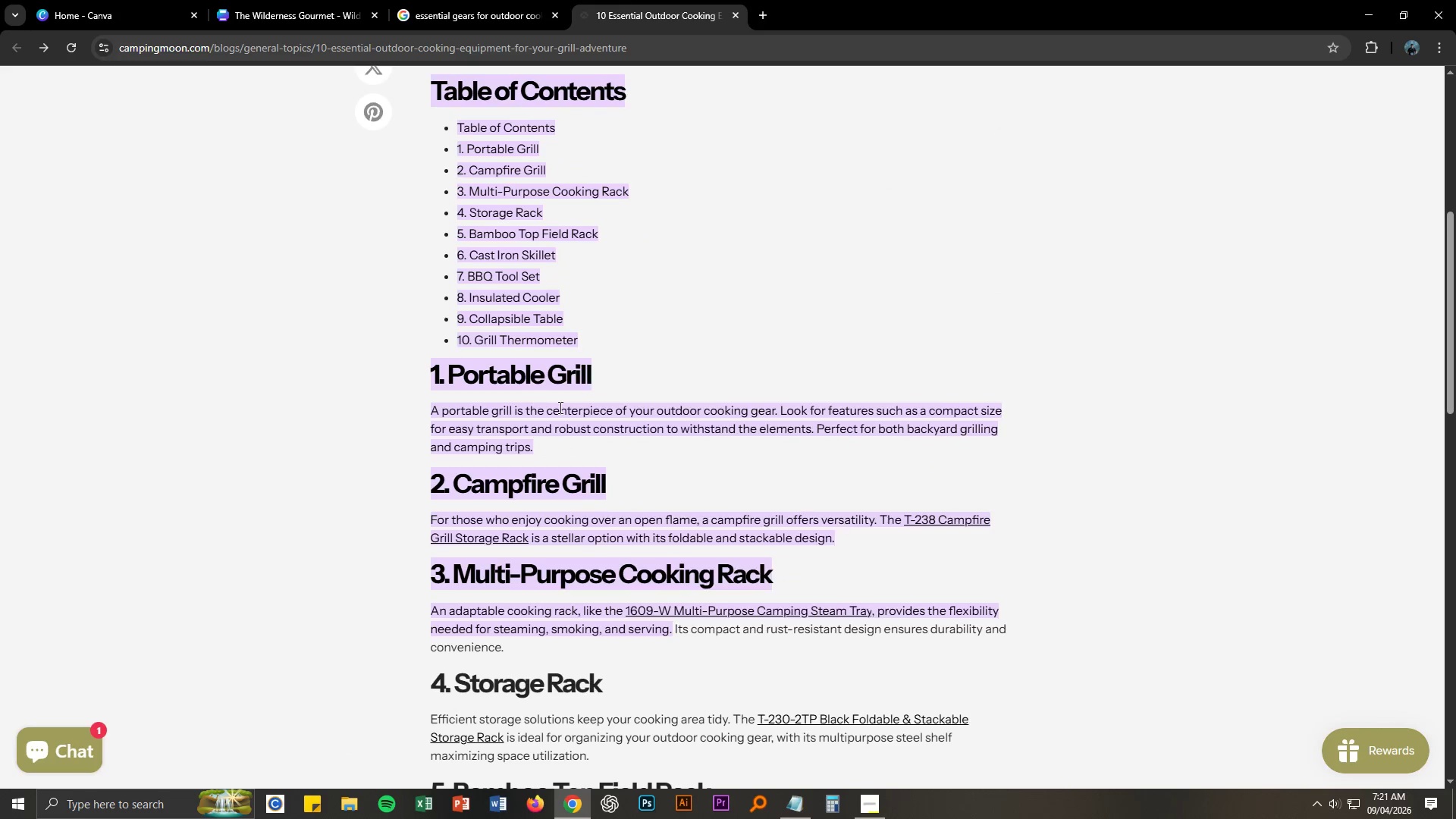 
key(Alt+Tab)
 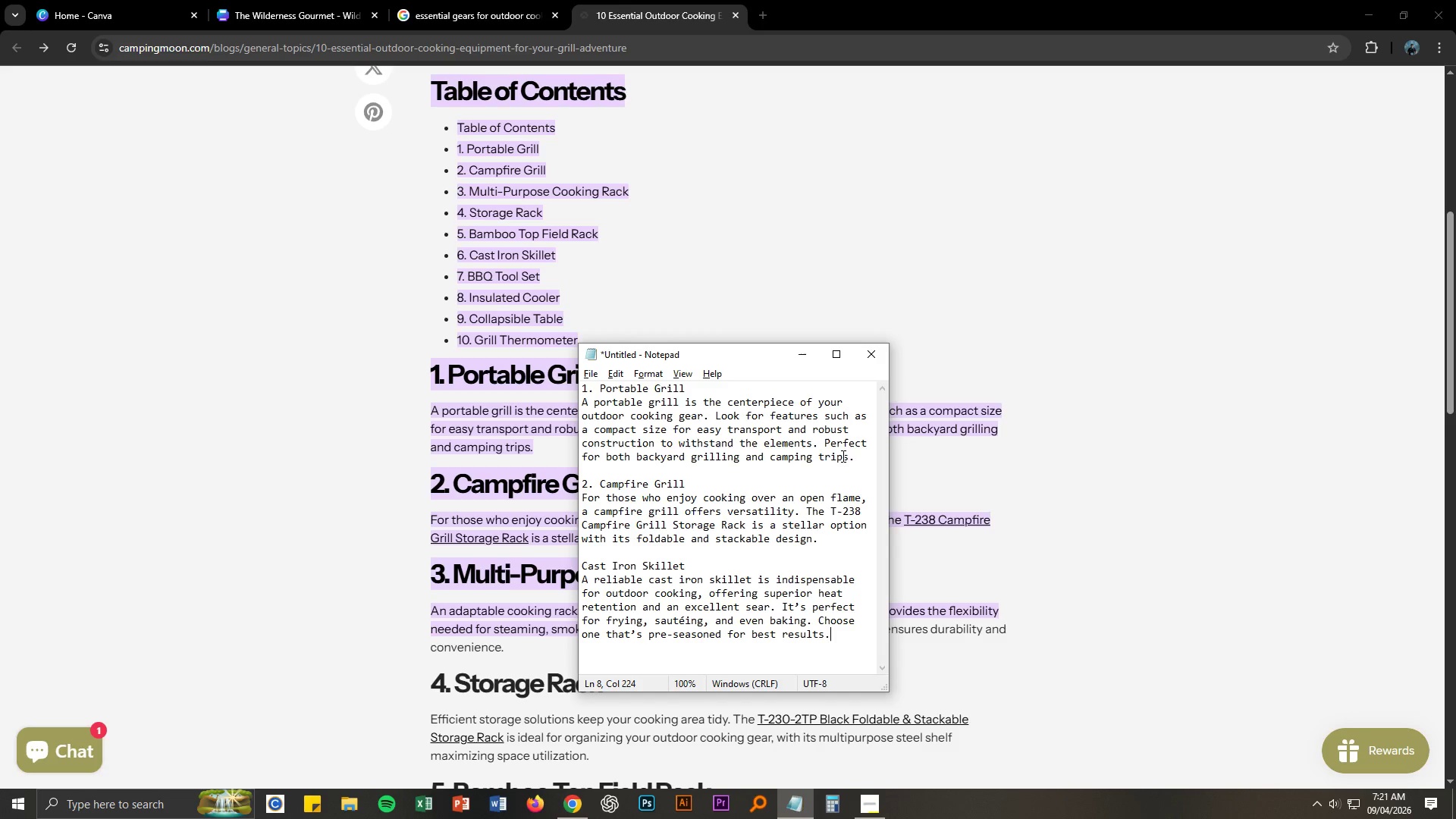 
left_click_drag(start_coordinate=[857, 455], to_coordinate=[846, 458])
 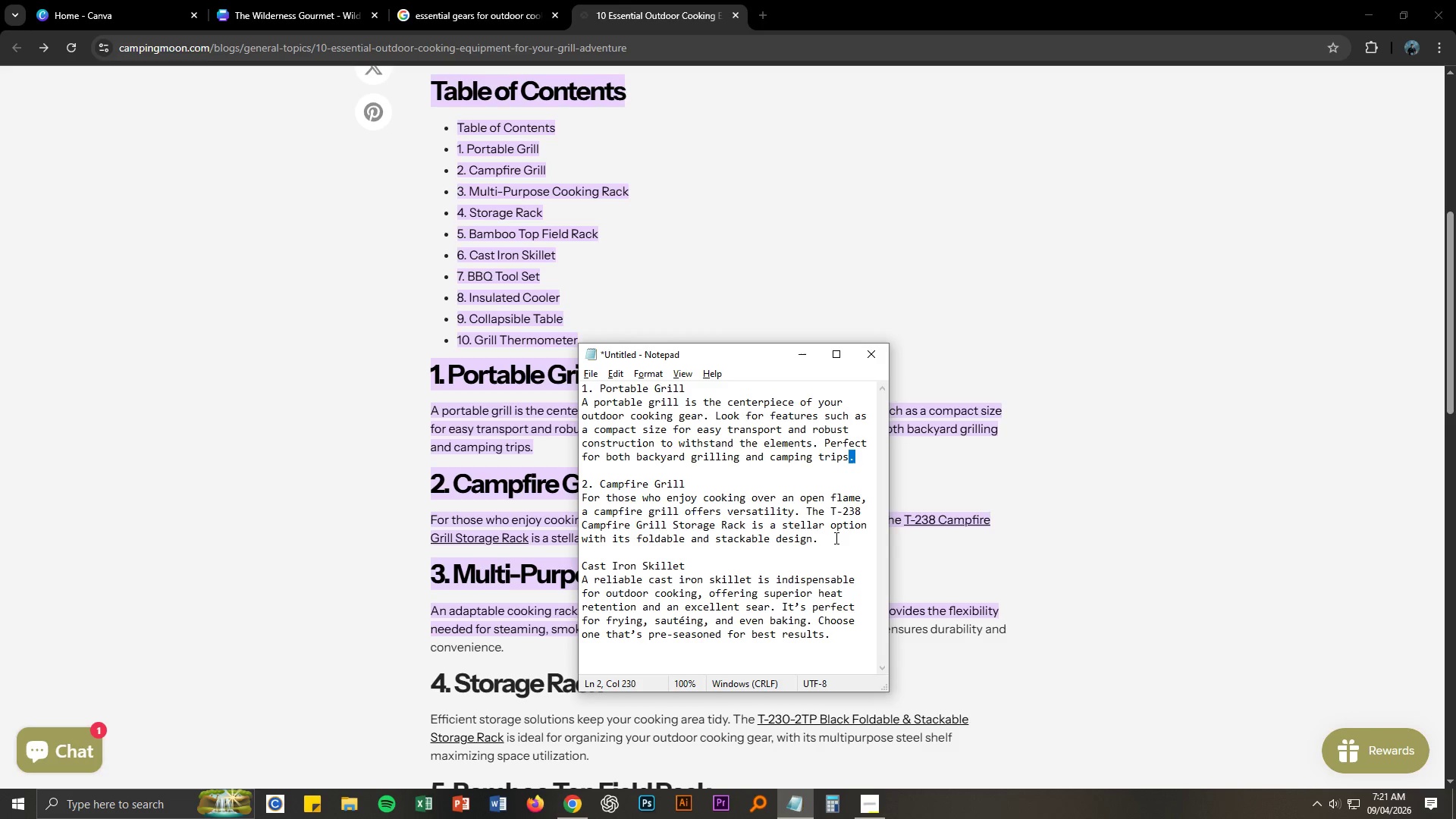 
left_click_drag(start_coordinate=[833, 538], to_coordinate=[579, 488])
 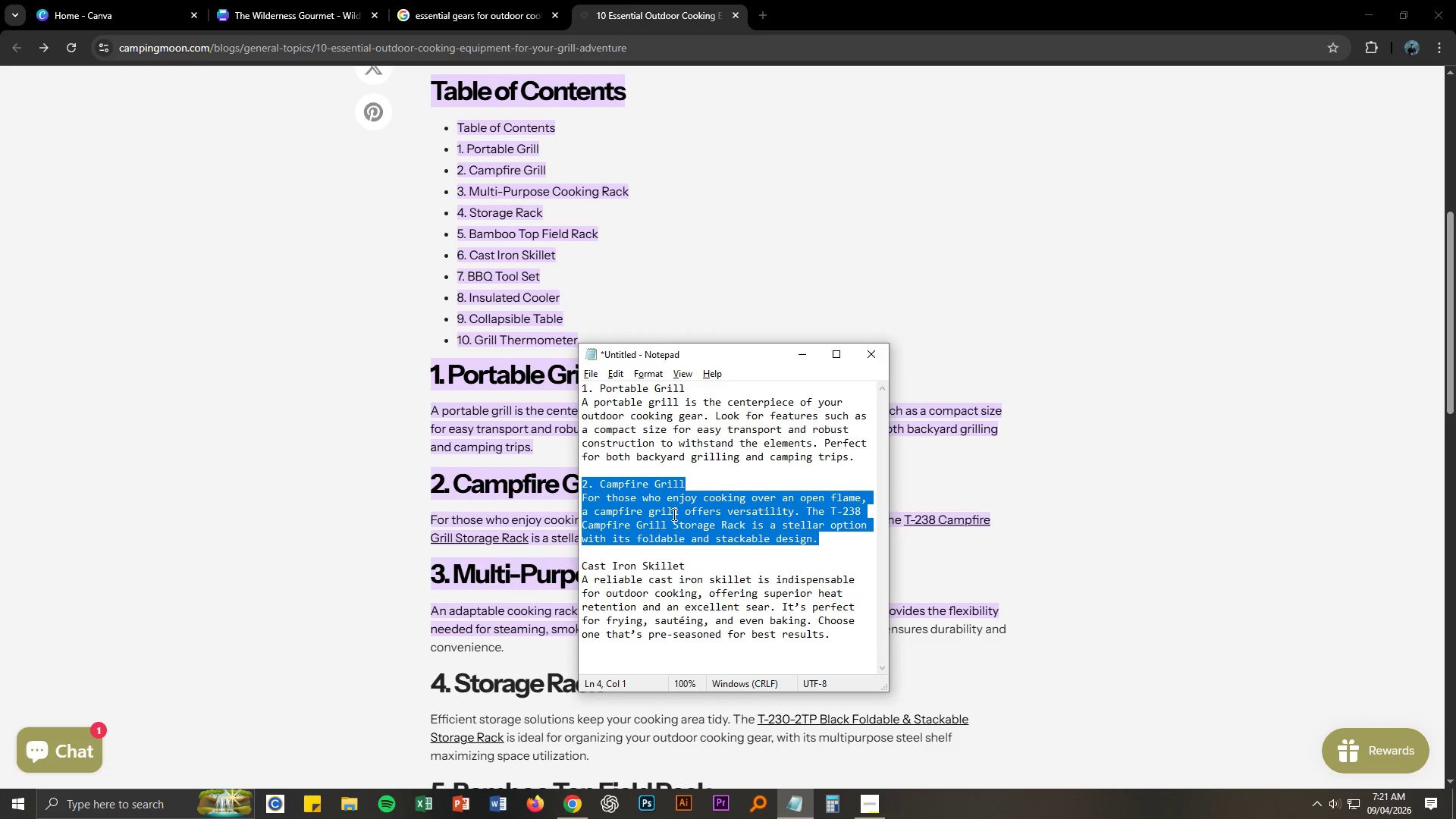 
key(Backspace)
 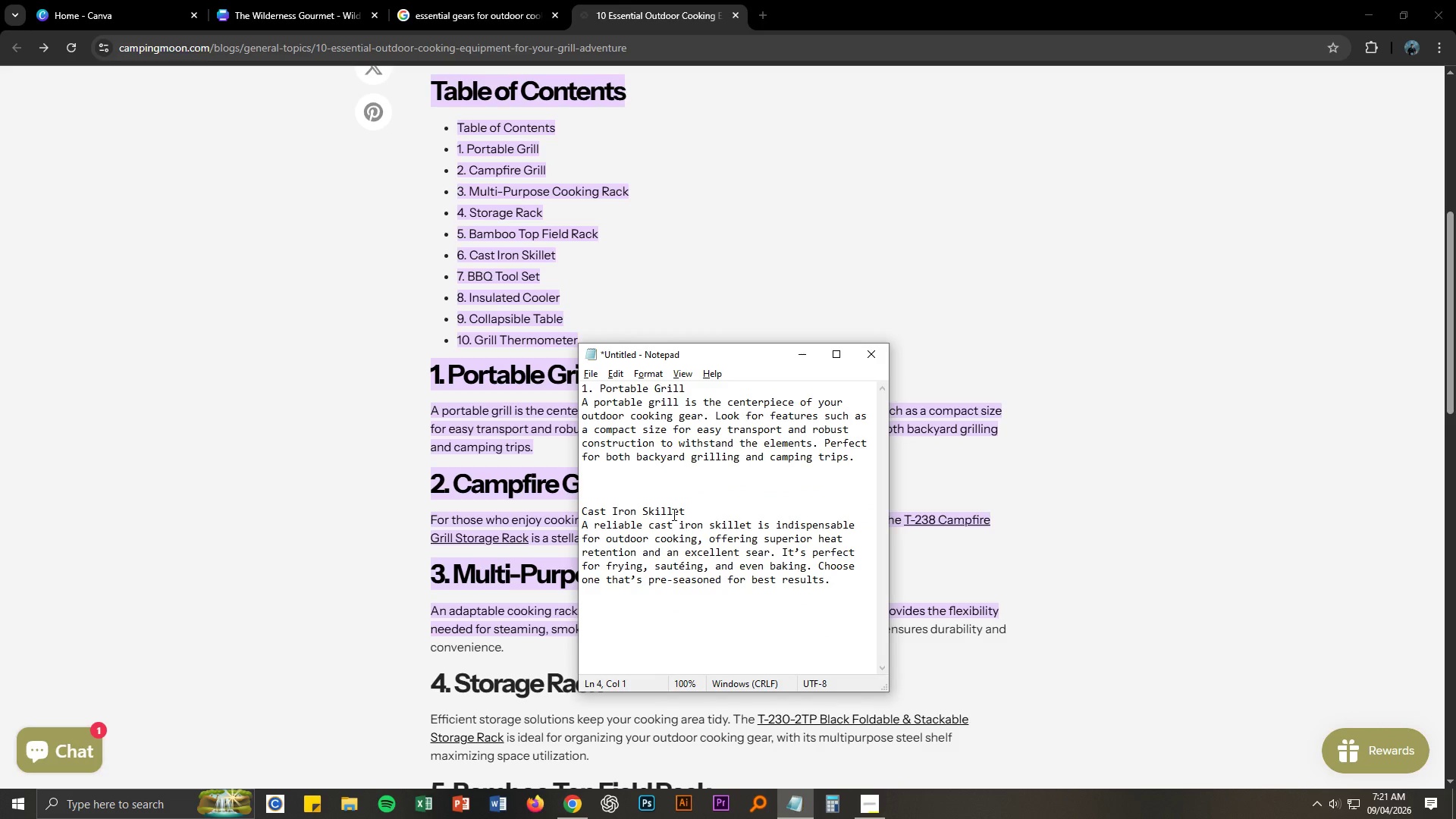 
key(Control+V)
 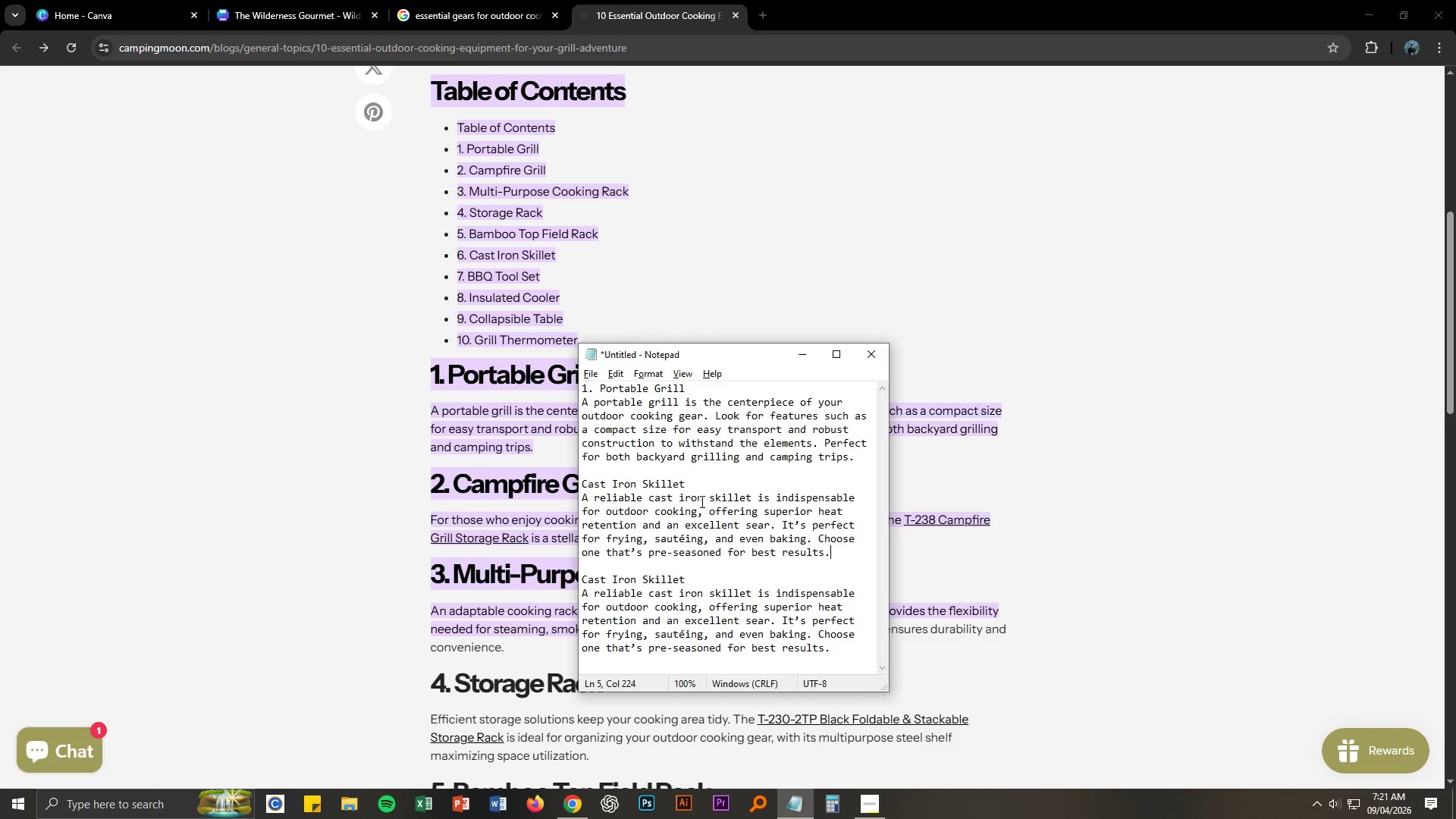 
key(Control+Z)
 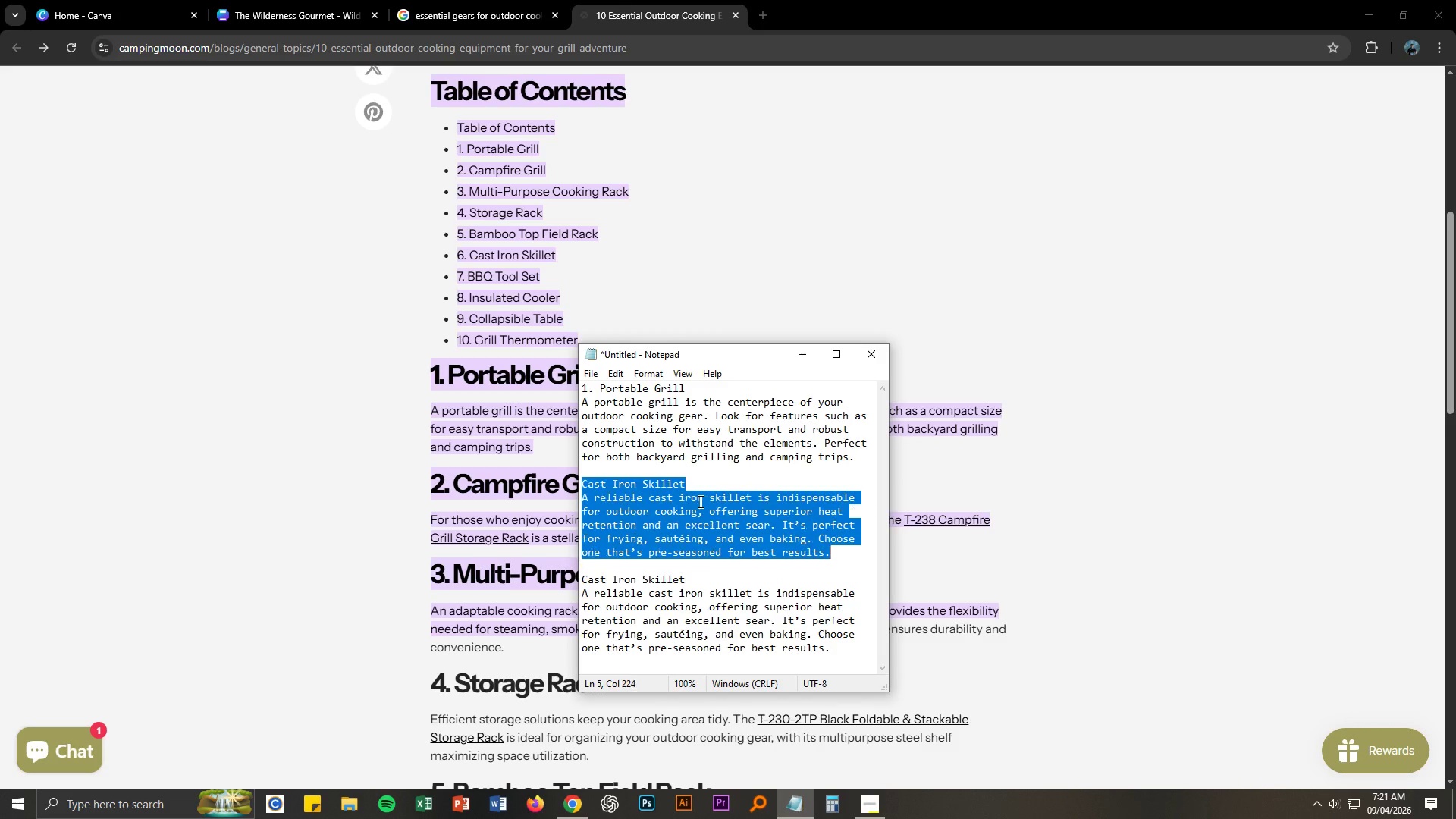 
key(Control+Z)
 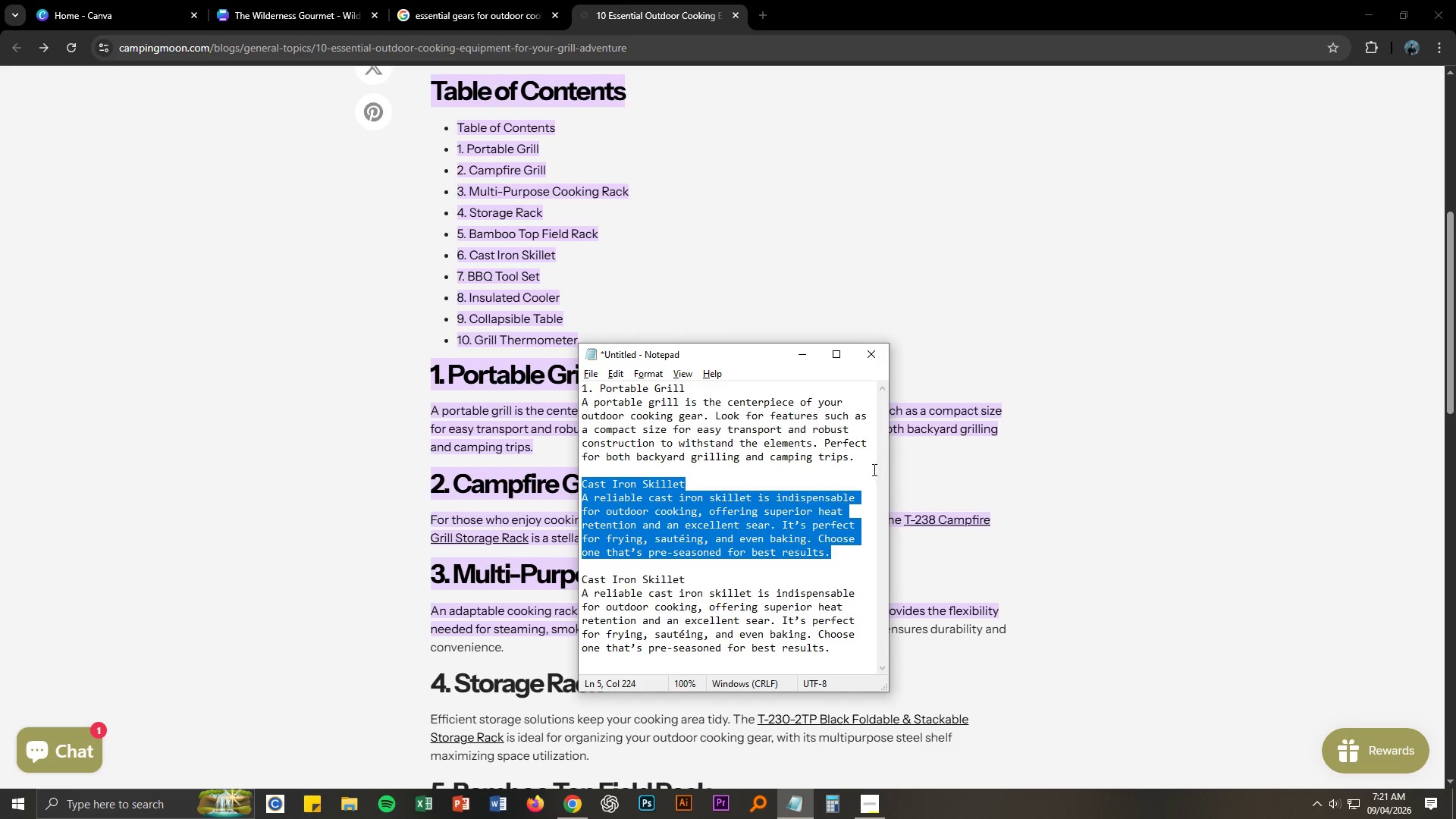 
key(Control+Z)
 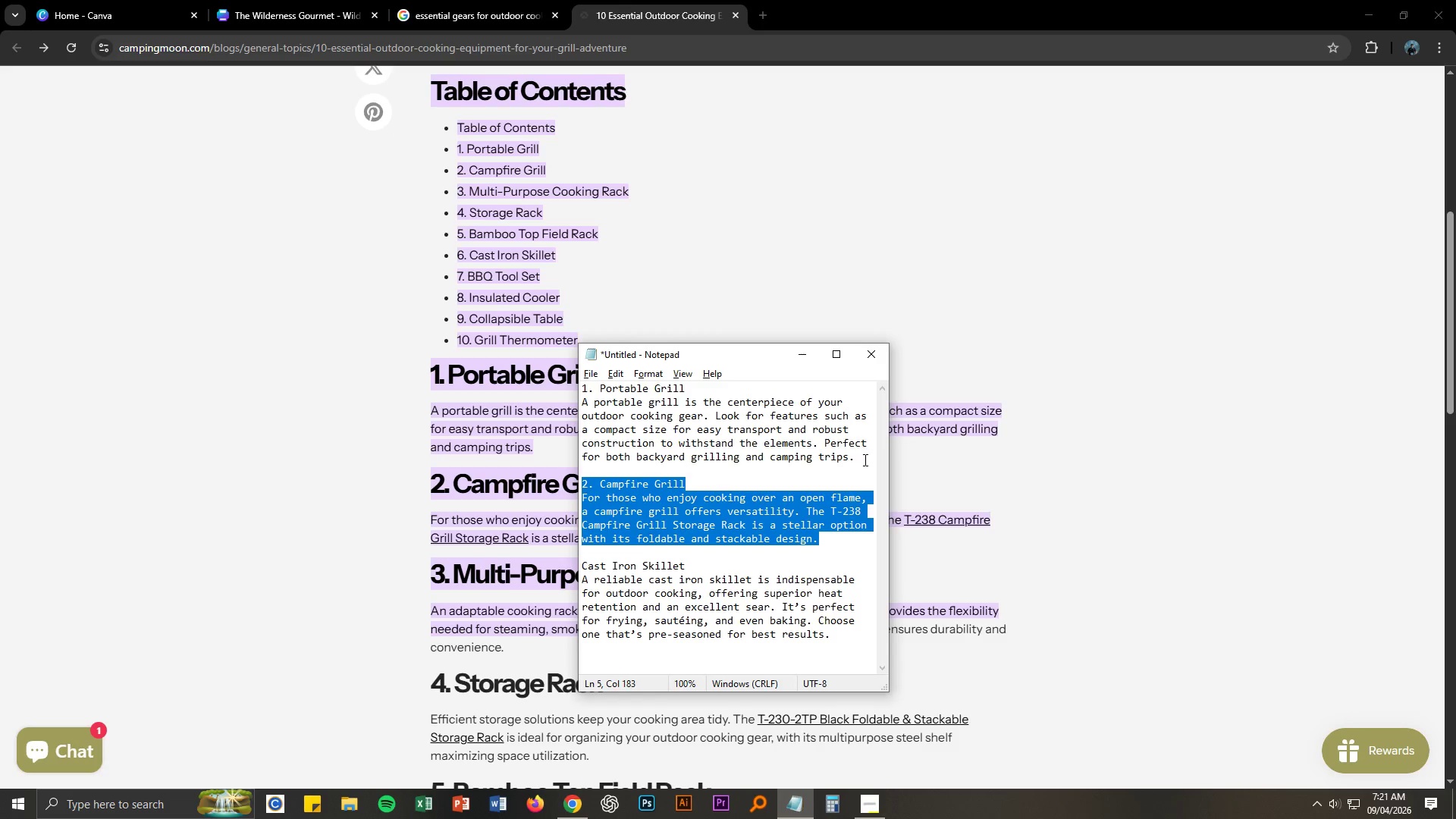 
left_click_drag(start_coordinate=[865, 458], to_coordinate=[544, 382])
 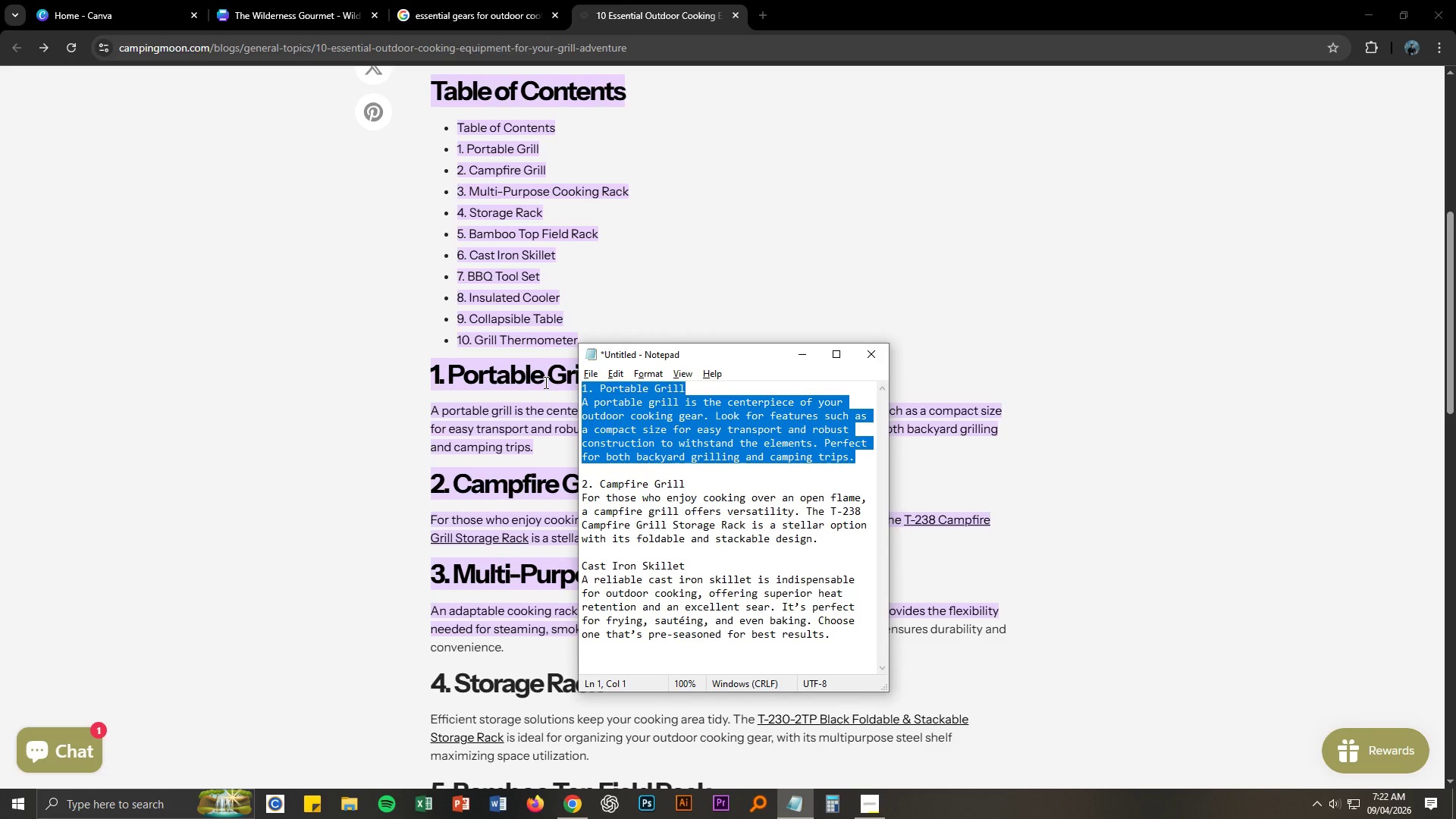 
key(Backspace)
 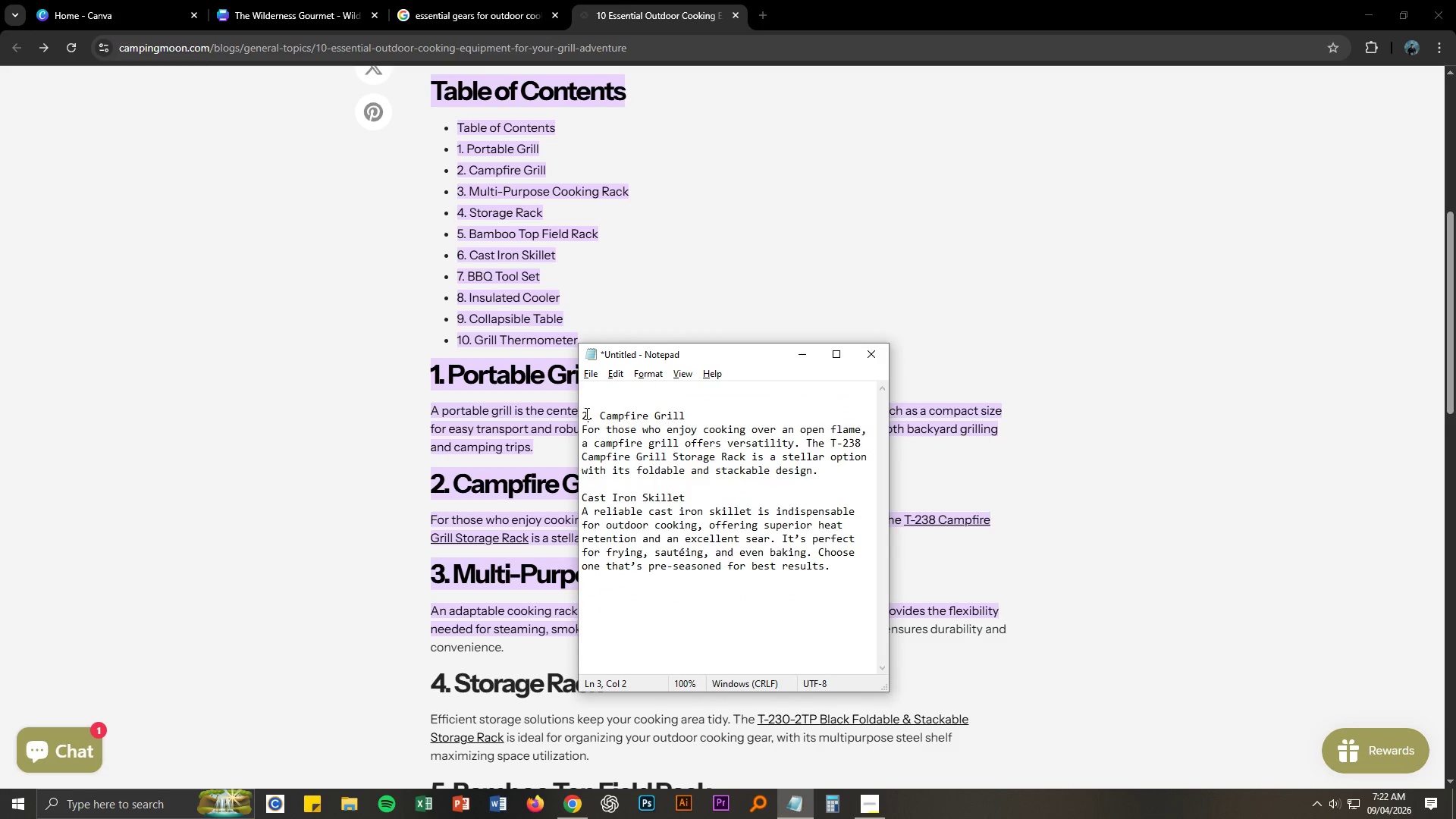 
key(1)
 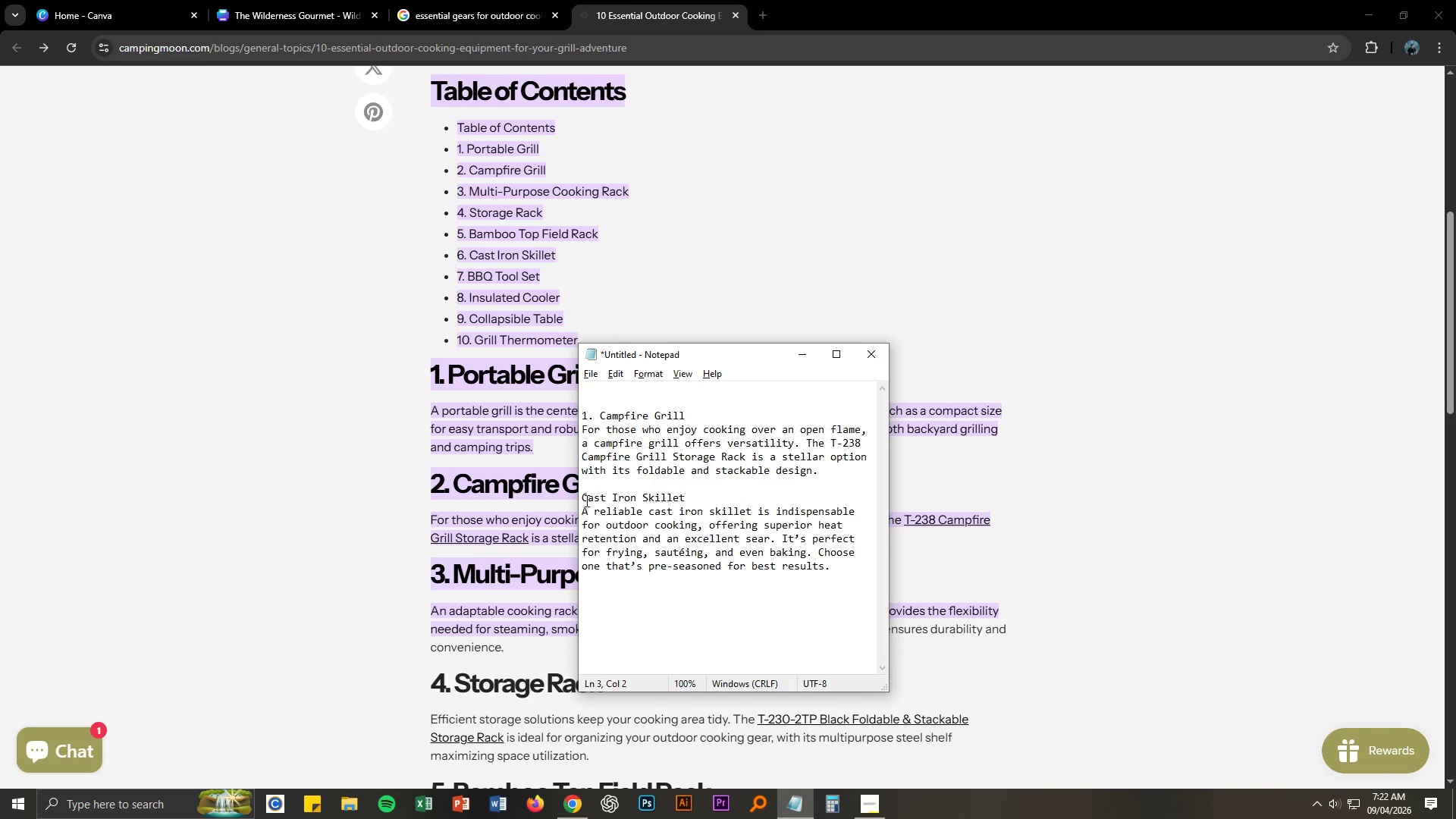 
left_click([581, 497])
 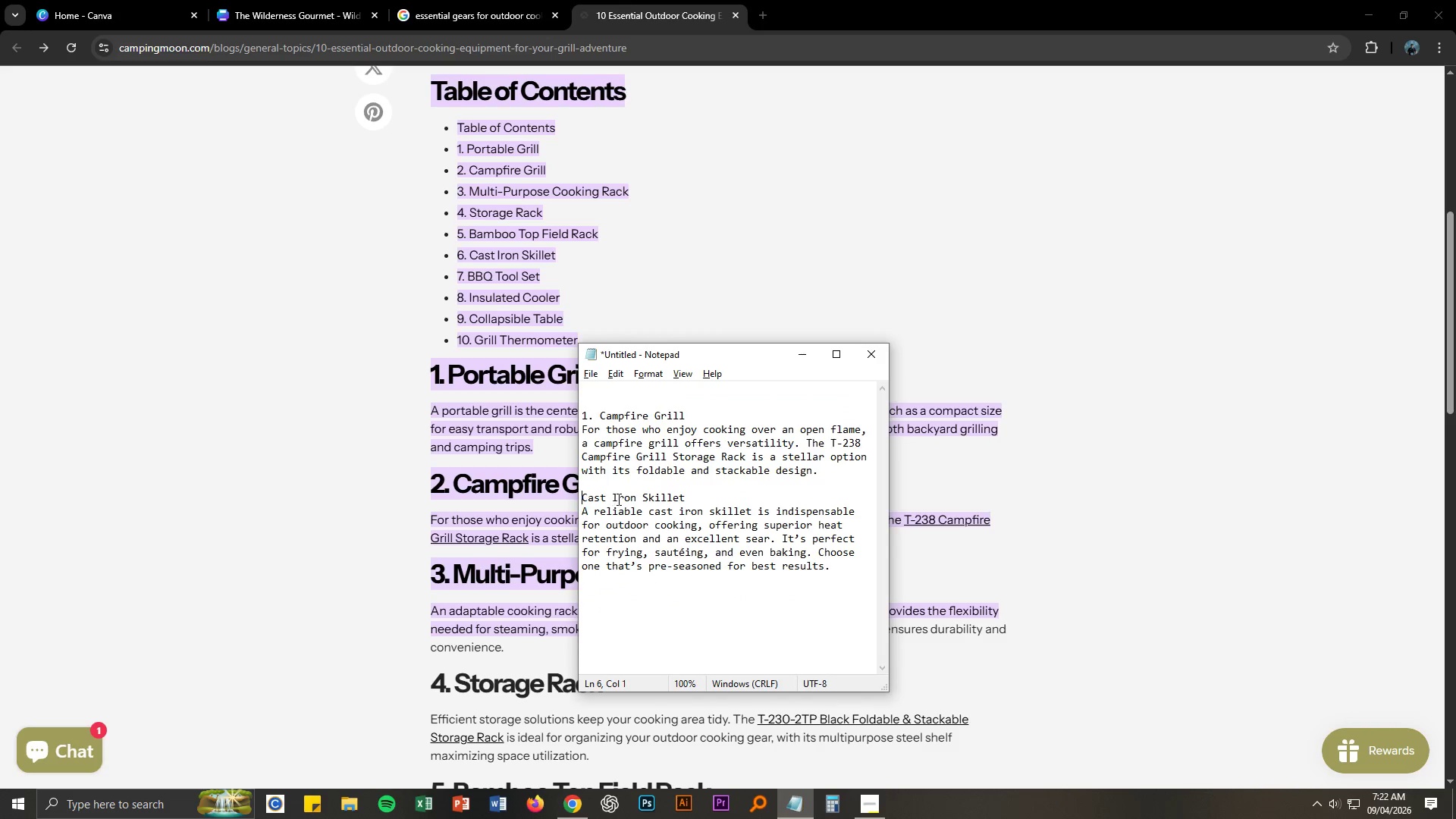 
key(2)
 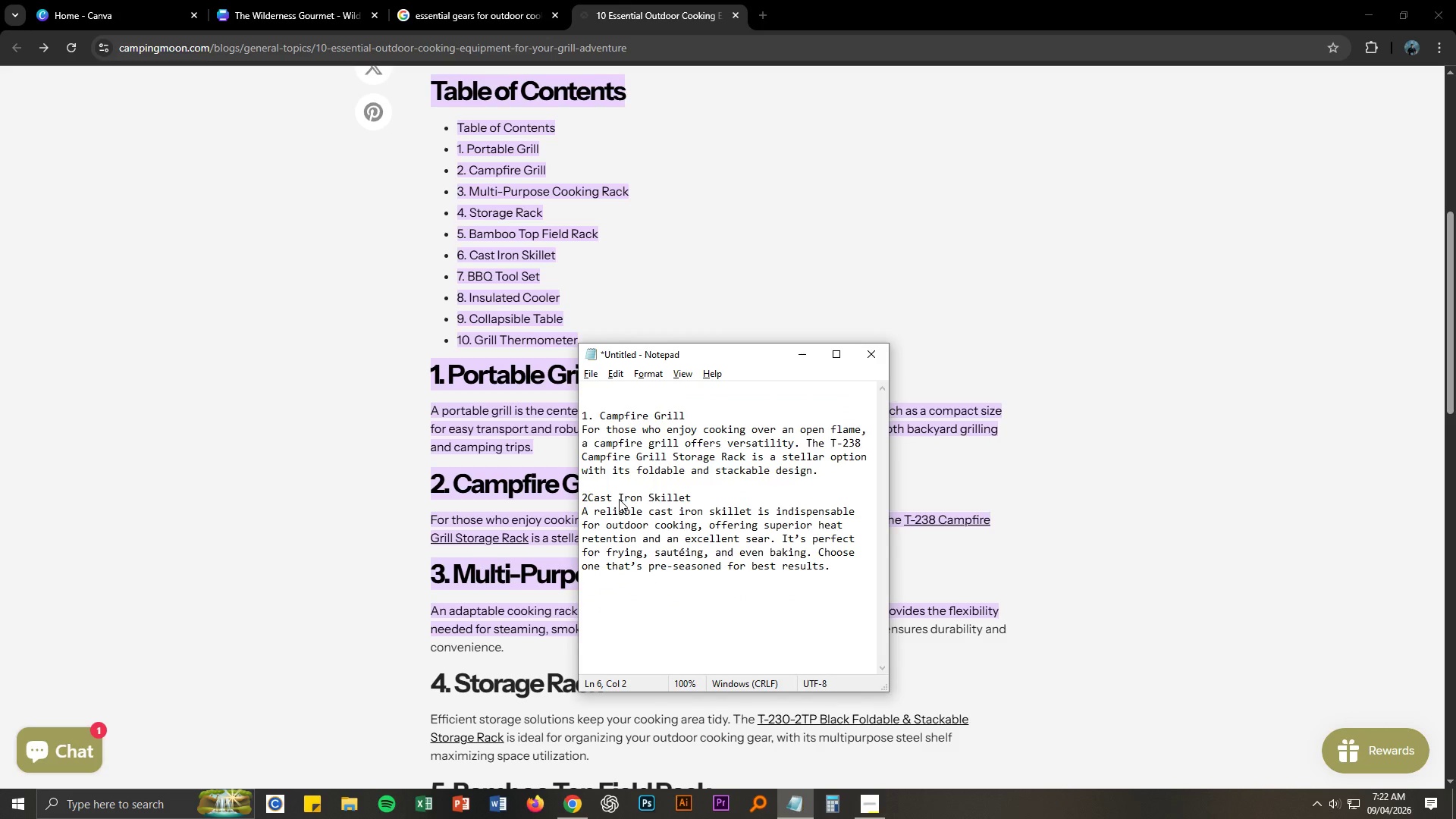 
key(NumpadDecimal)
 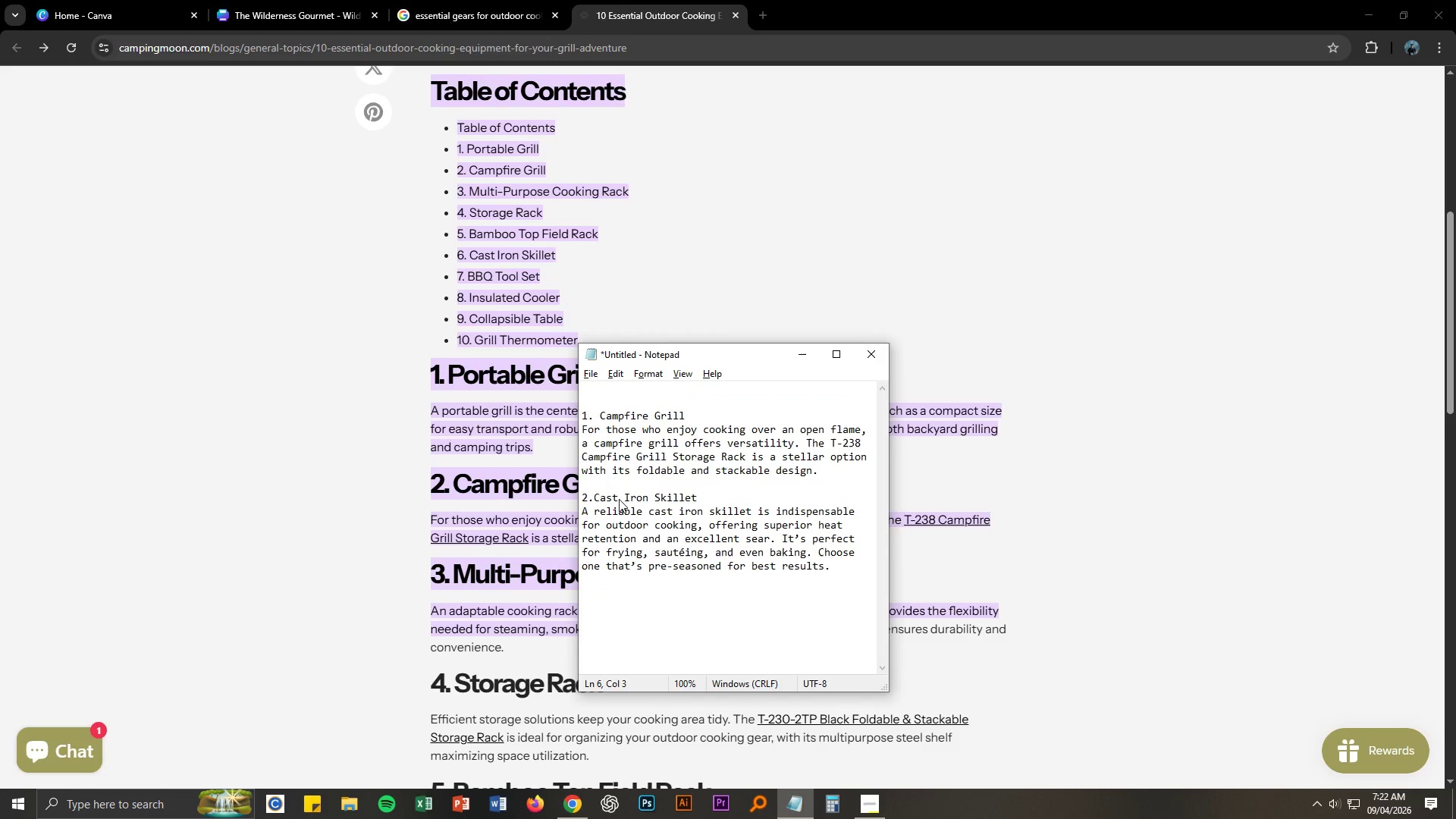 
key(Space)
 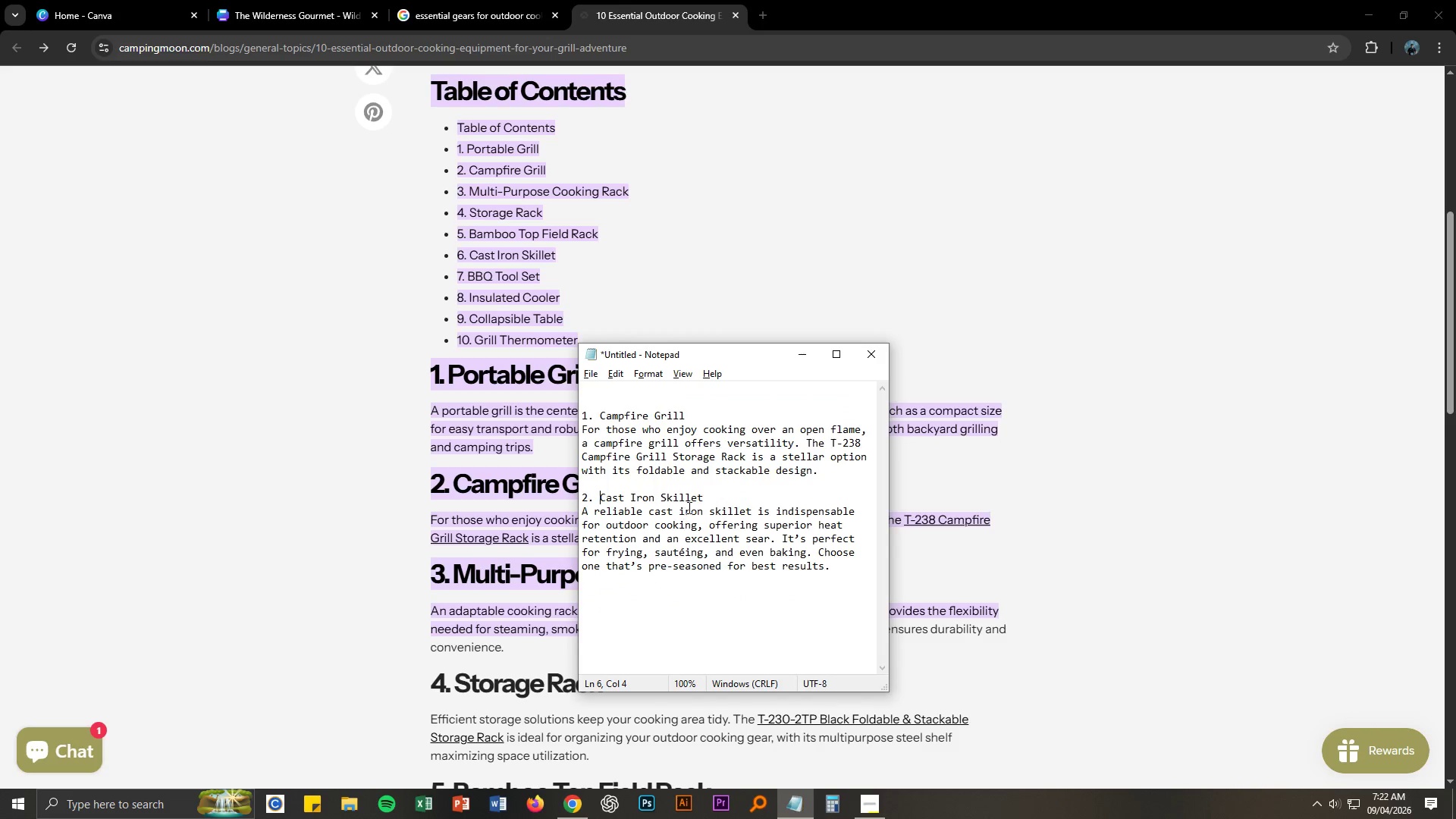 
left_click([709, 495])
 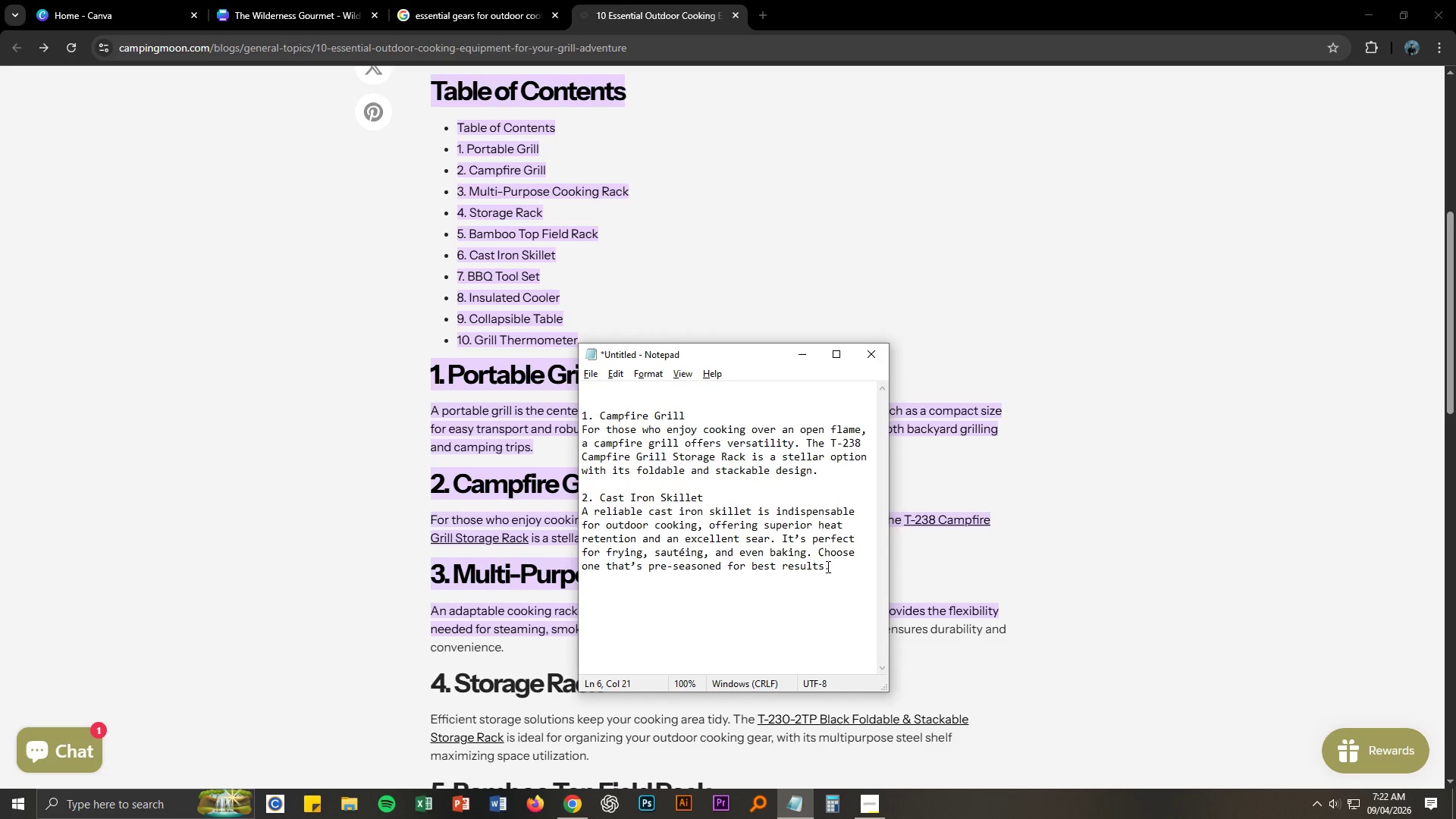 
left_click([831, 567])
 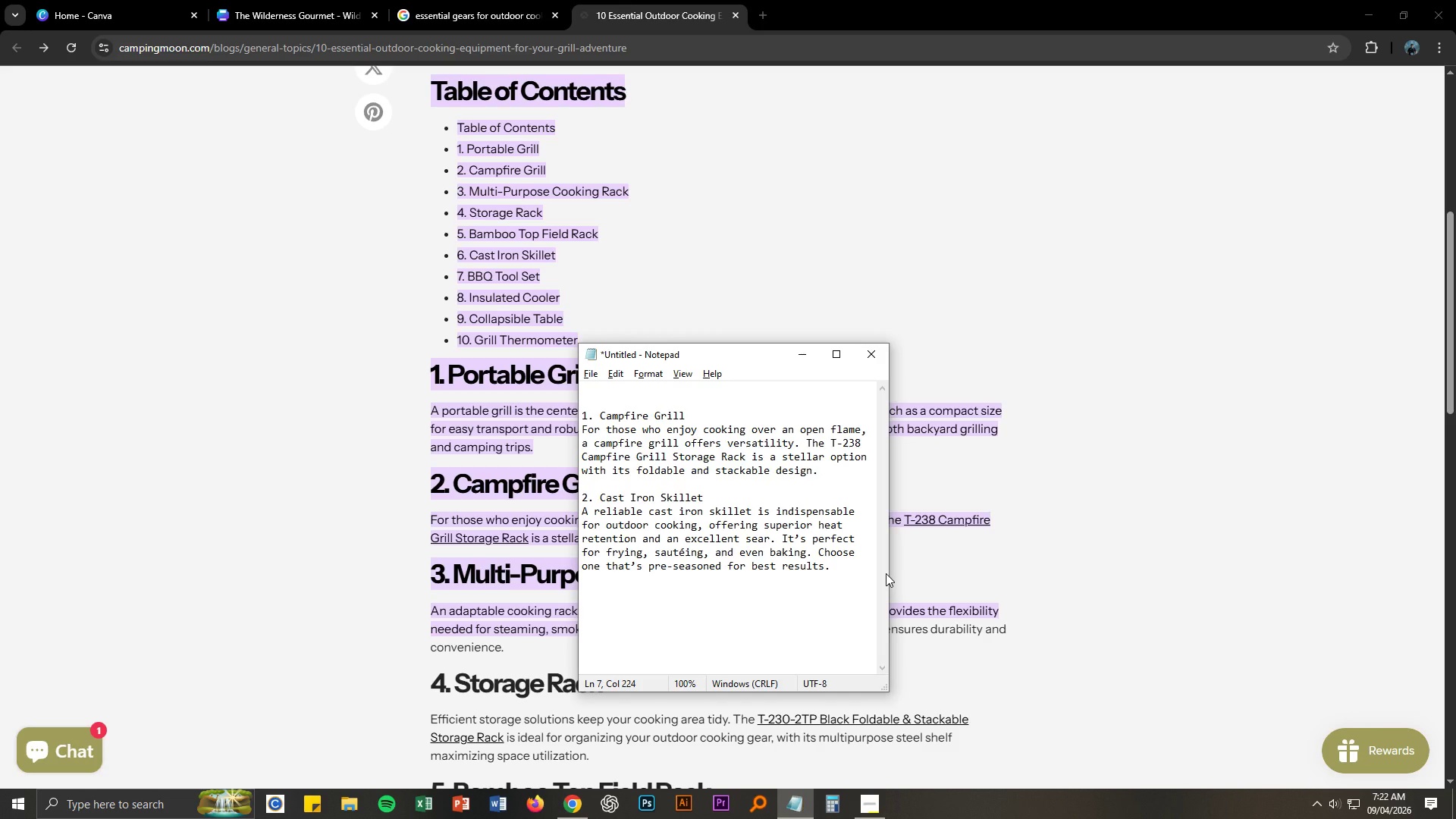 
key(Enter)
 